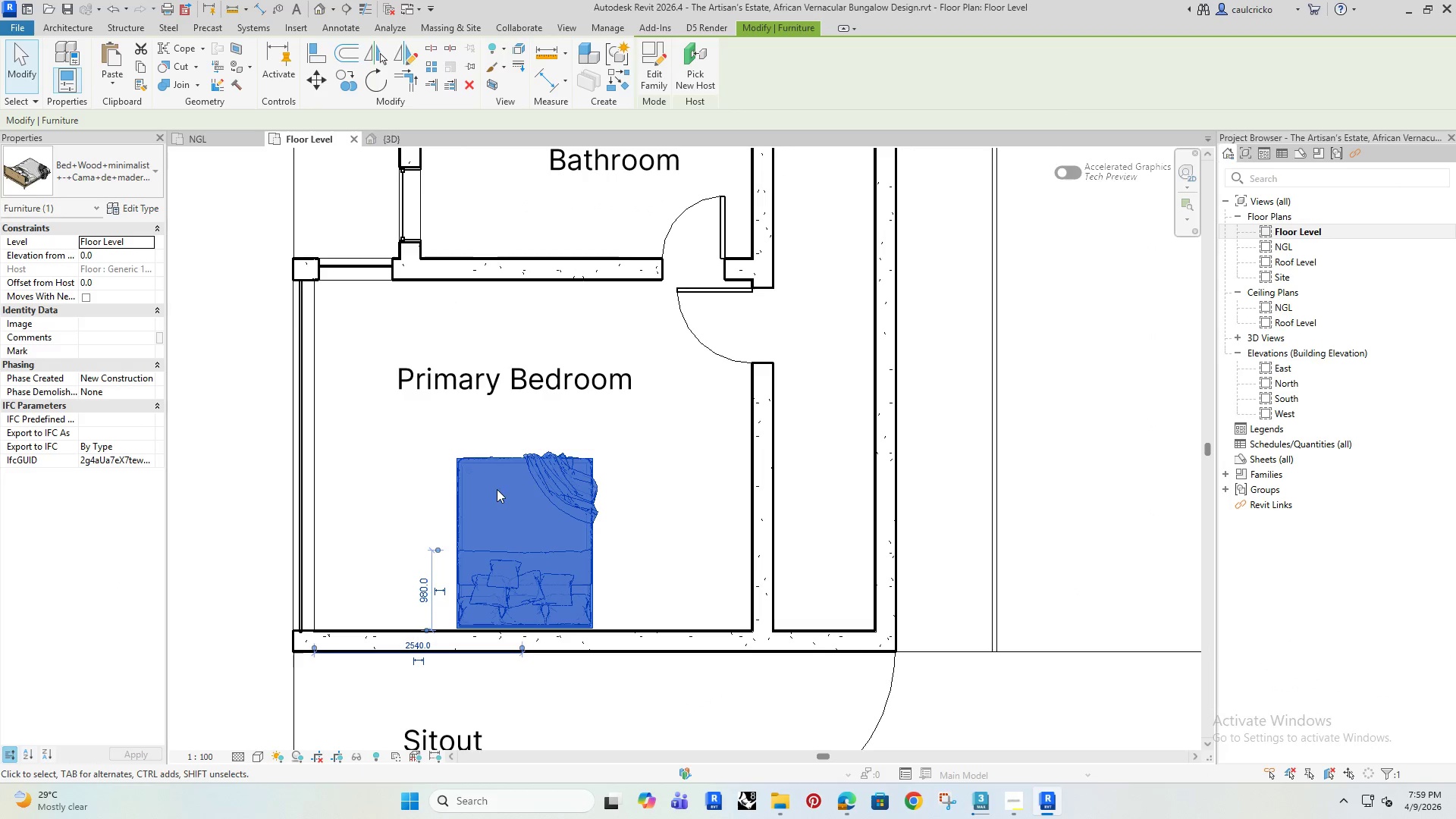 
key(ArrowLeft)
 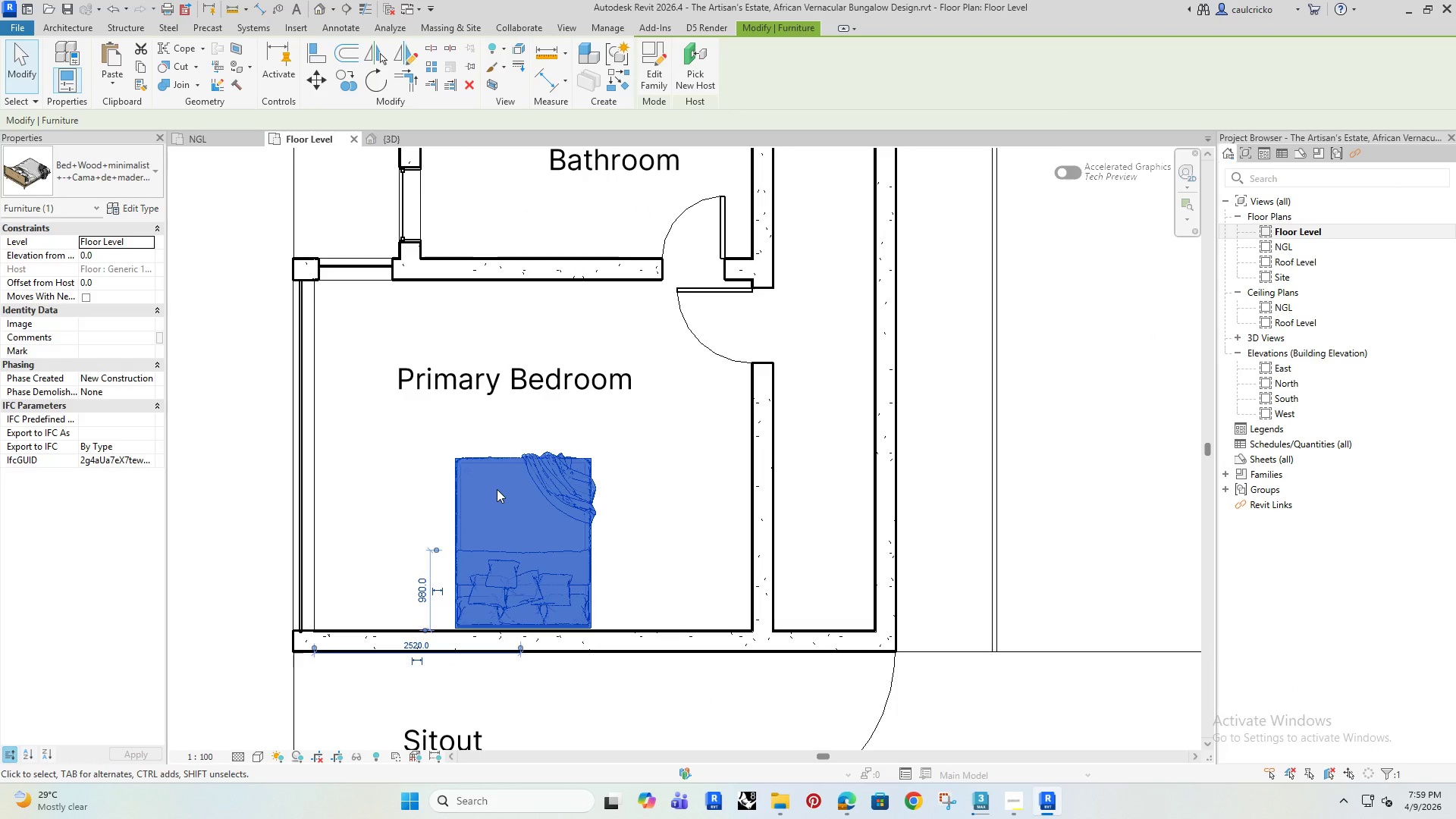 
key(ArrowLeft)
 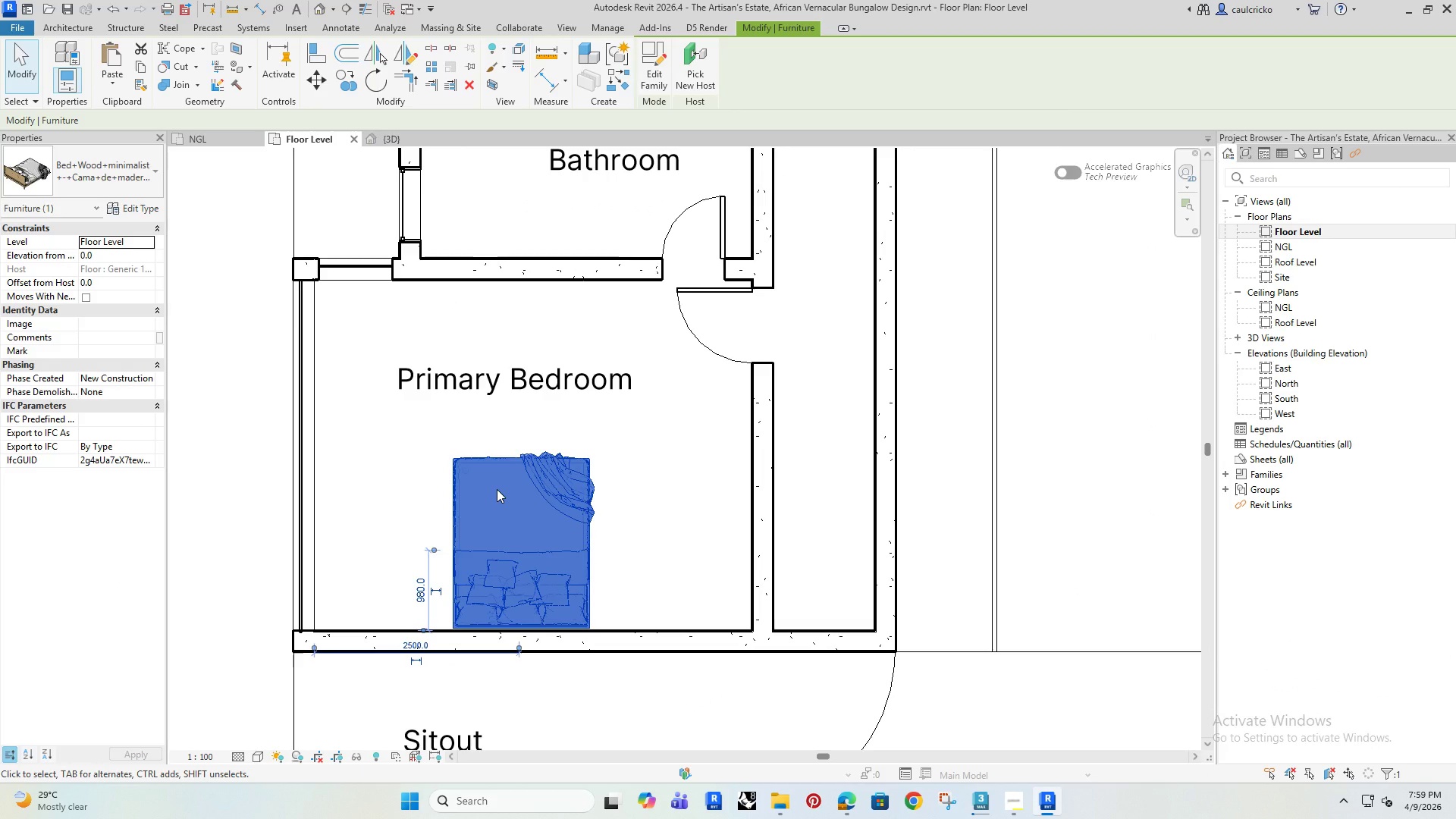 
key(ArrowDown)
 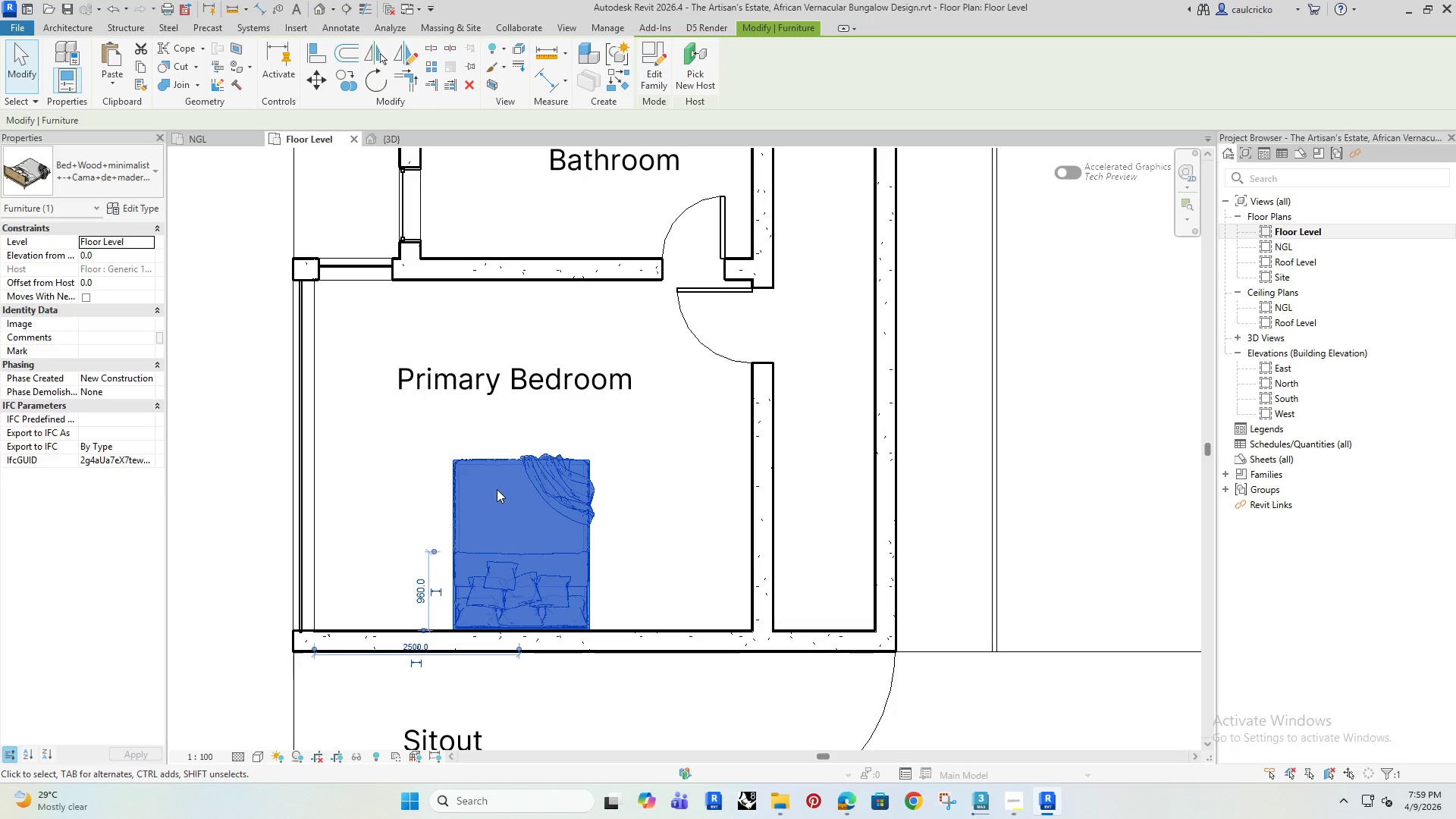 
key(ArrowUp)
 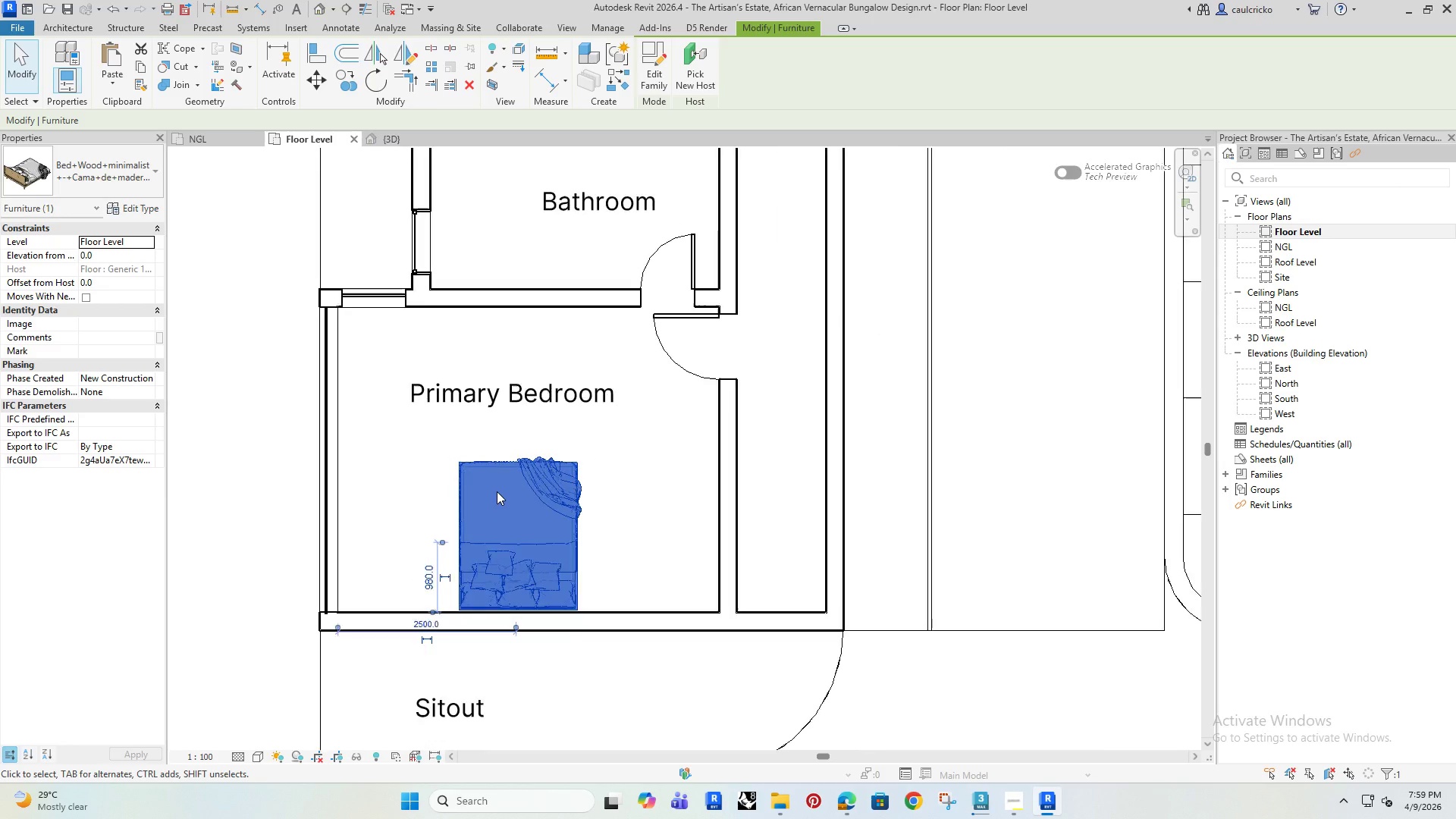 
scroll: coordinate [496, 493], scroll_direction: down, amount: 4.0
 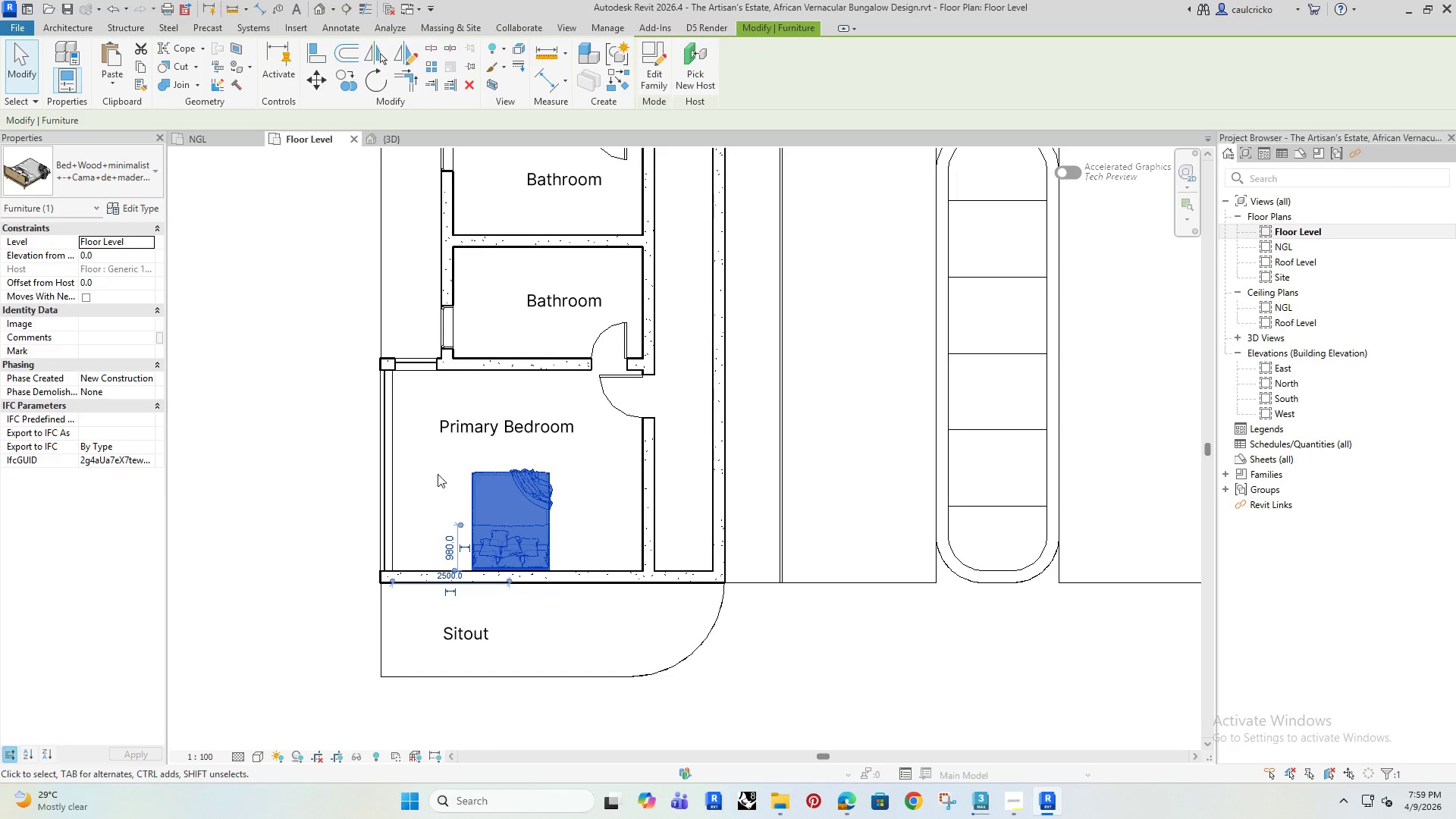 
left_click([445, 470])
 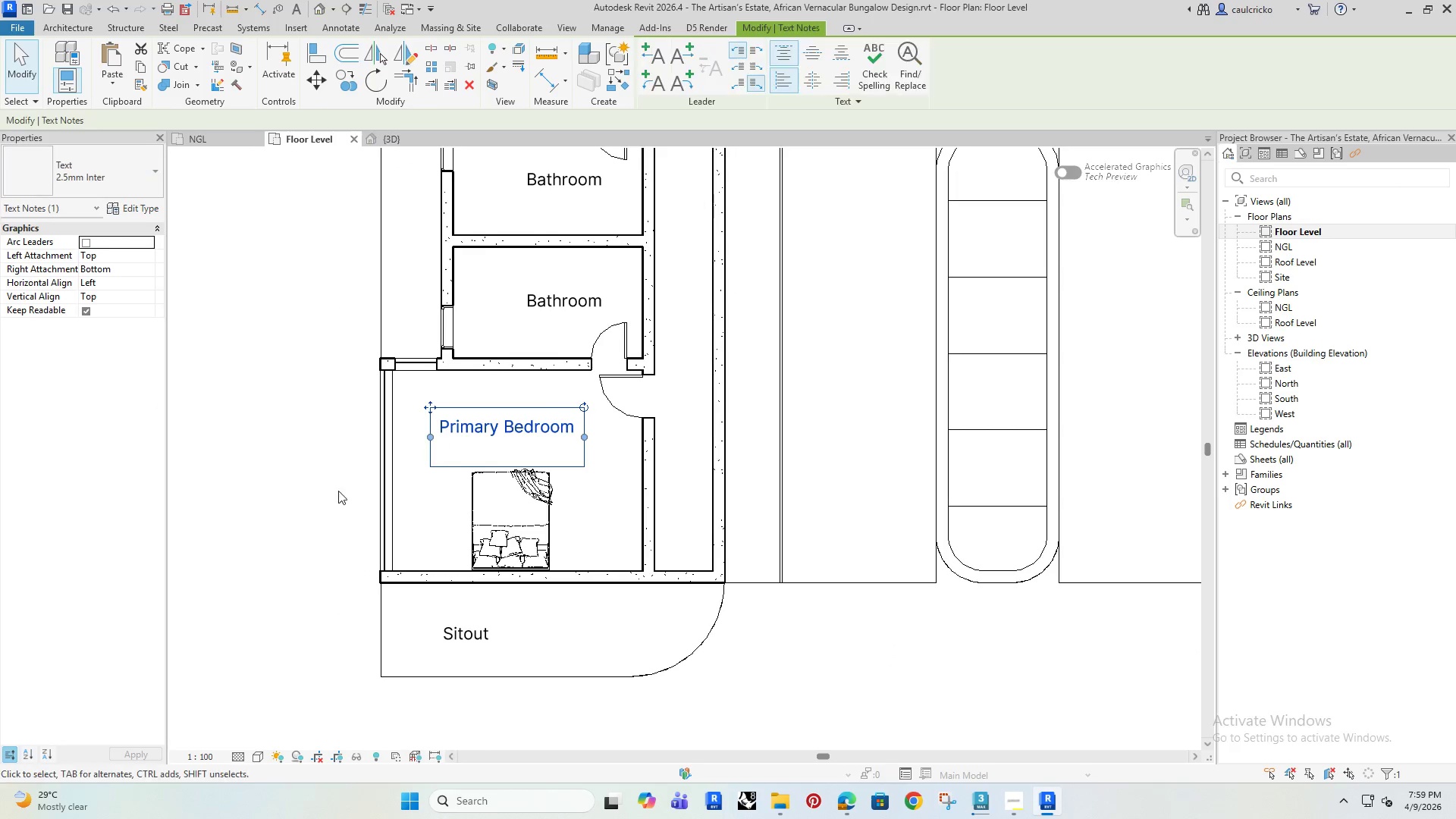 
left_click([251, 467])
 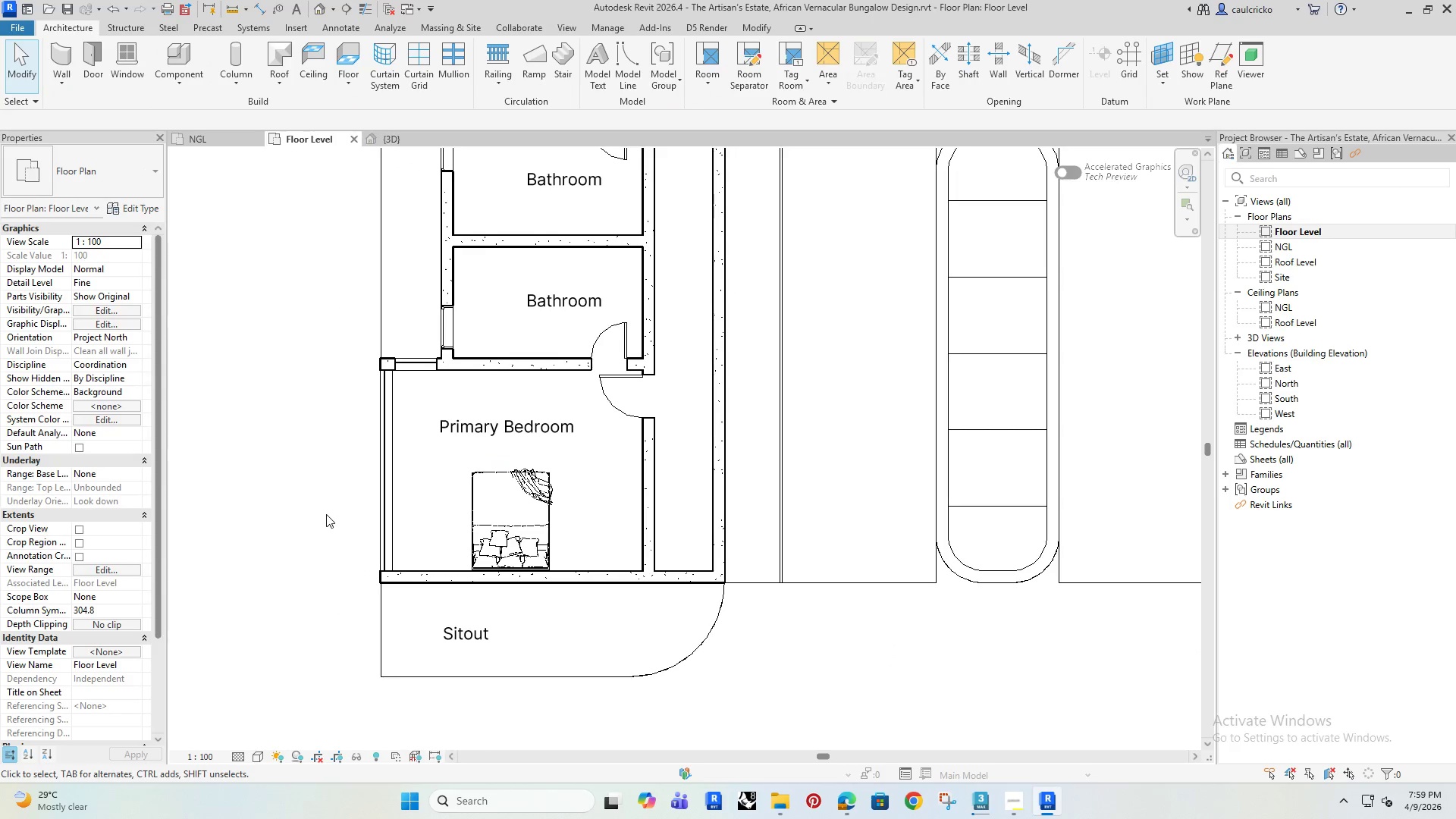 
scroll: coordinate [330, 515], scroll_direction: down, amount: 5.0
 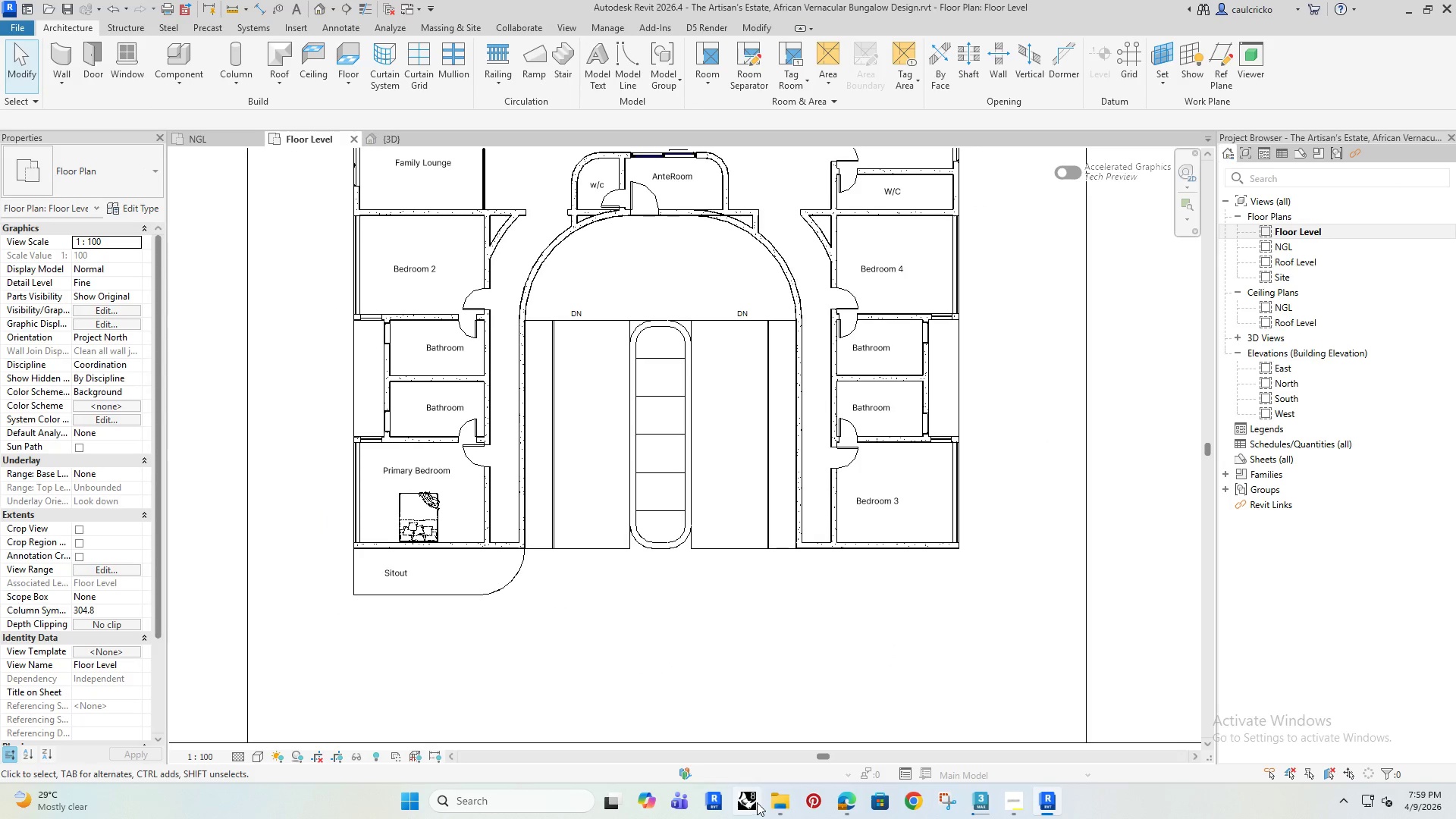 
left_click([781, 800])
 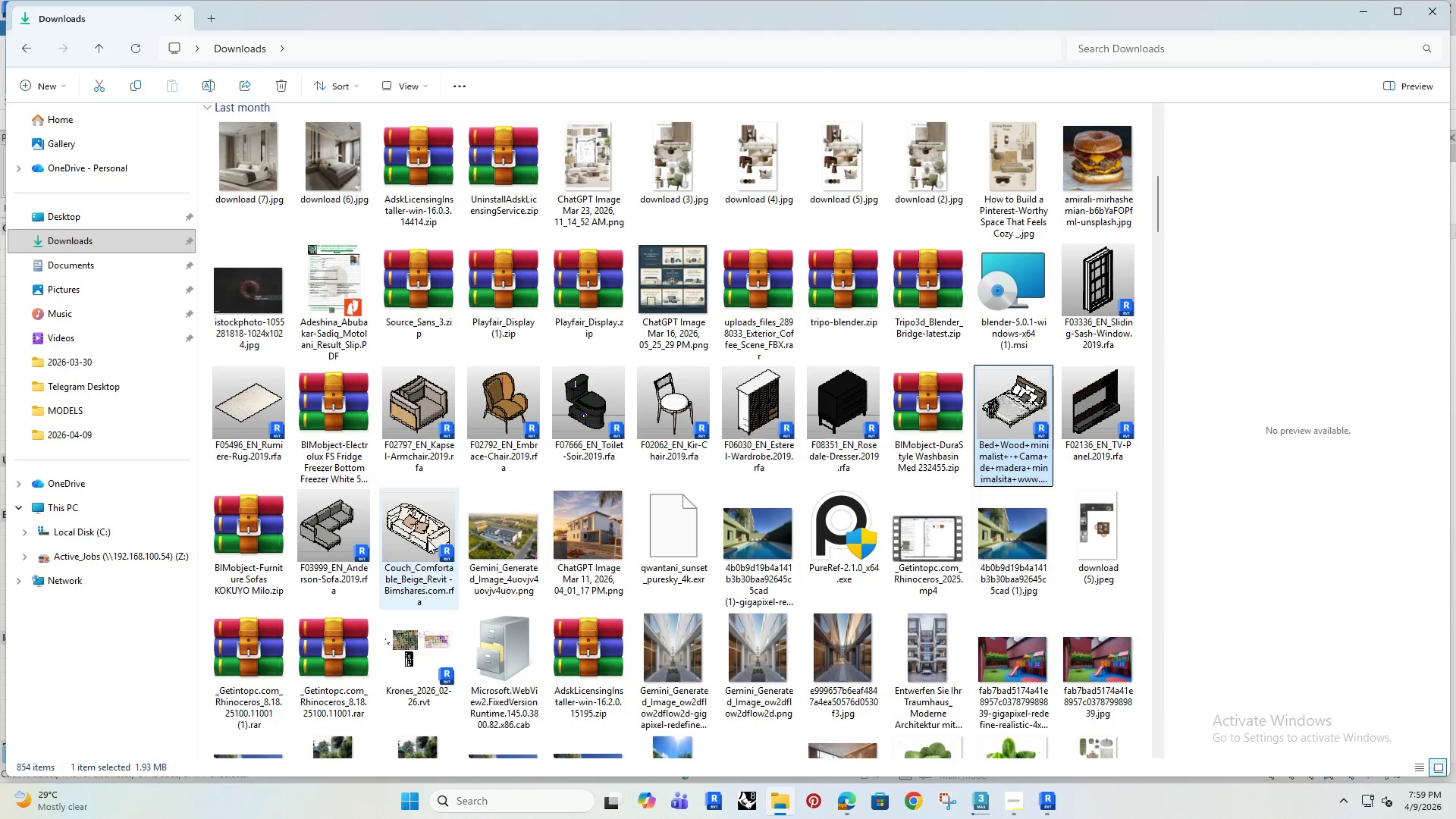 
left_click([412, 530])
 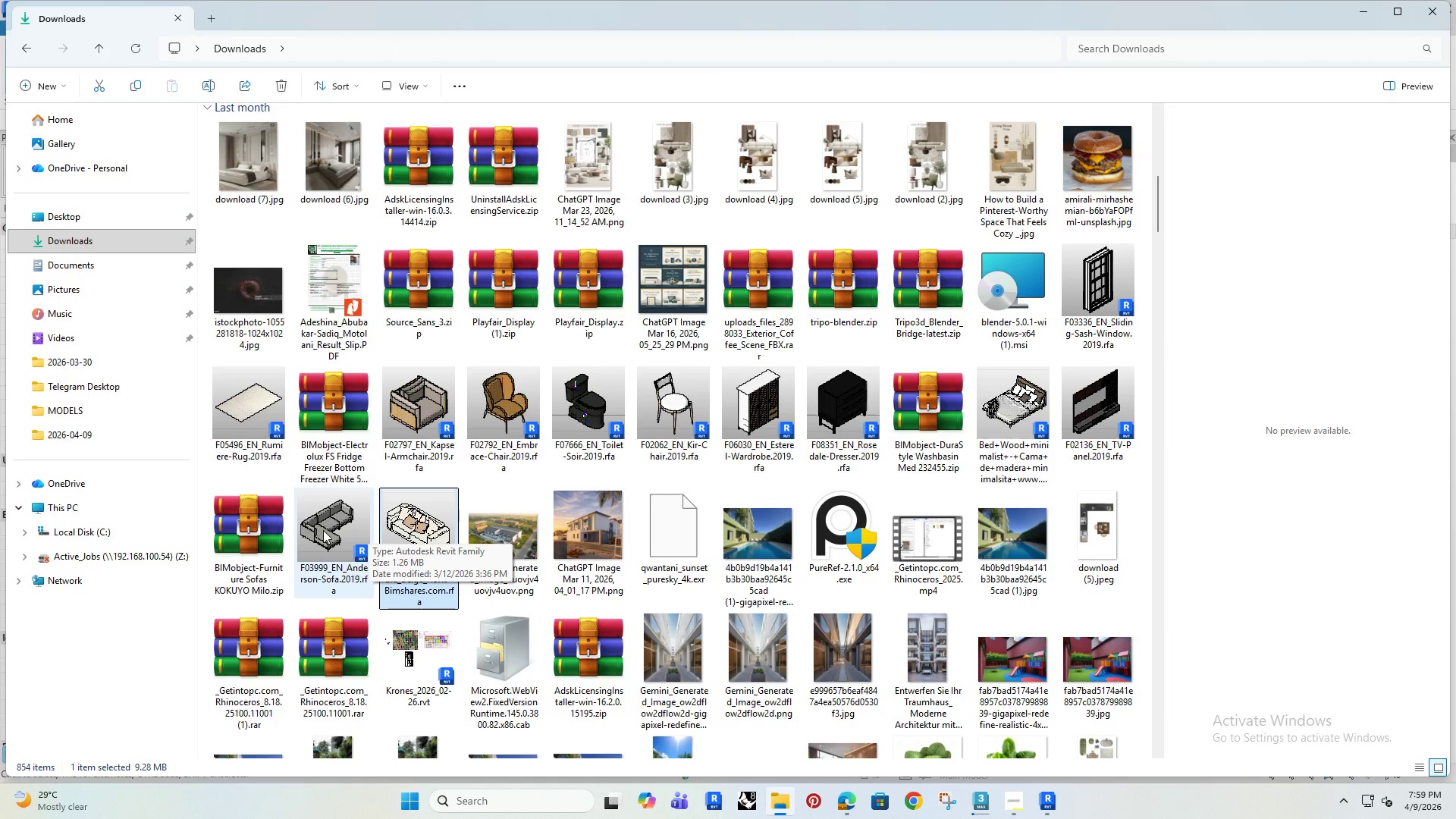 
left_click([323, 530])
 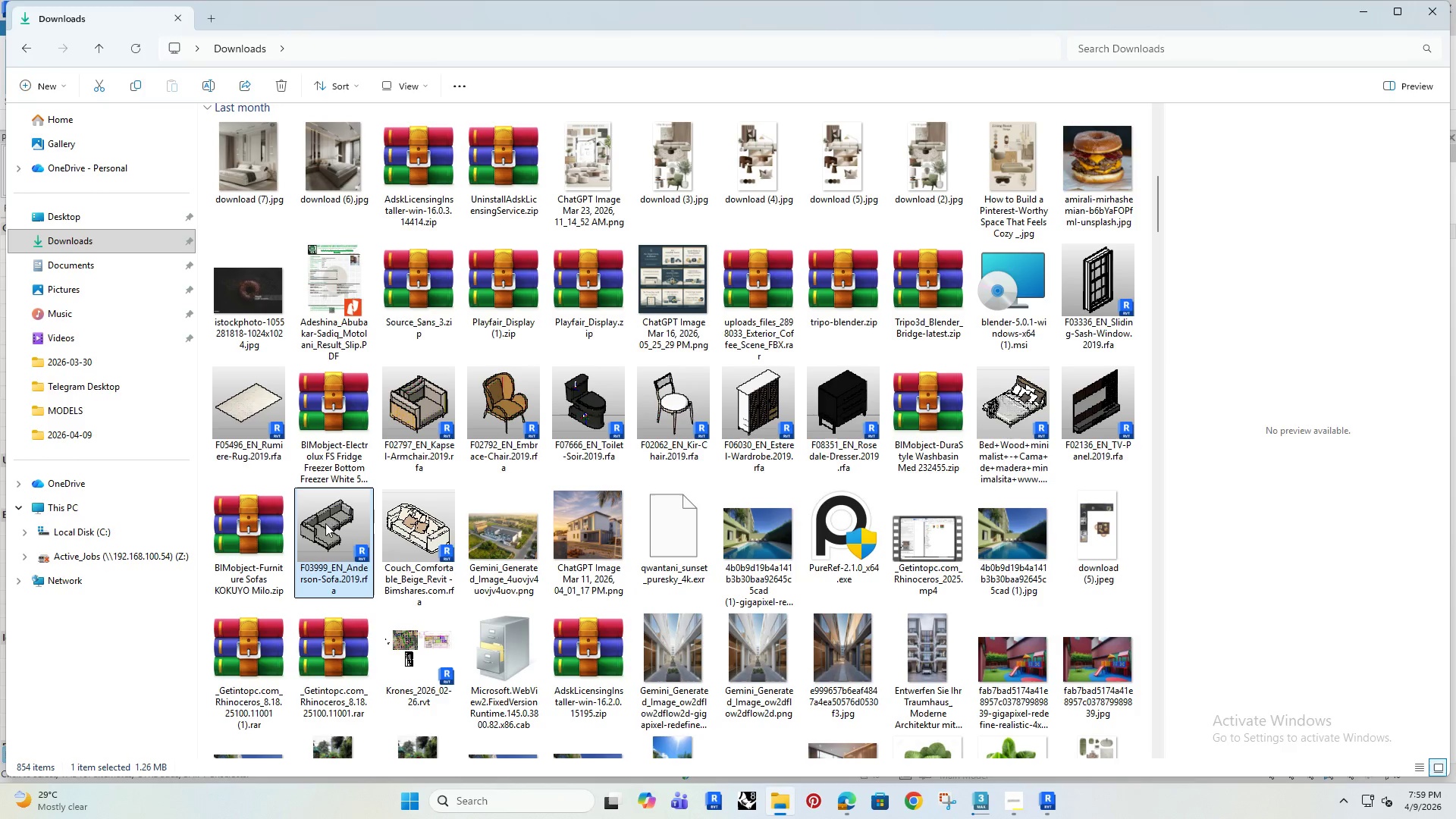 
left_click_drag(start_coordinate=[324, 520], to_coordinate=[617, 526])
 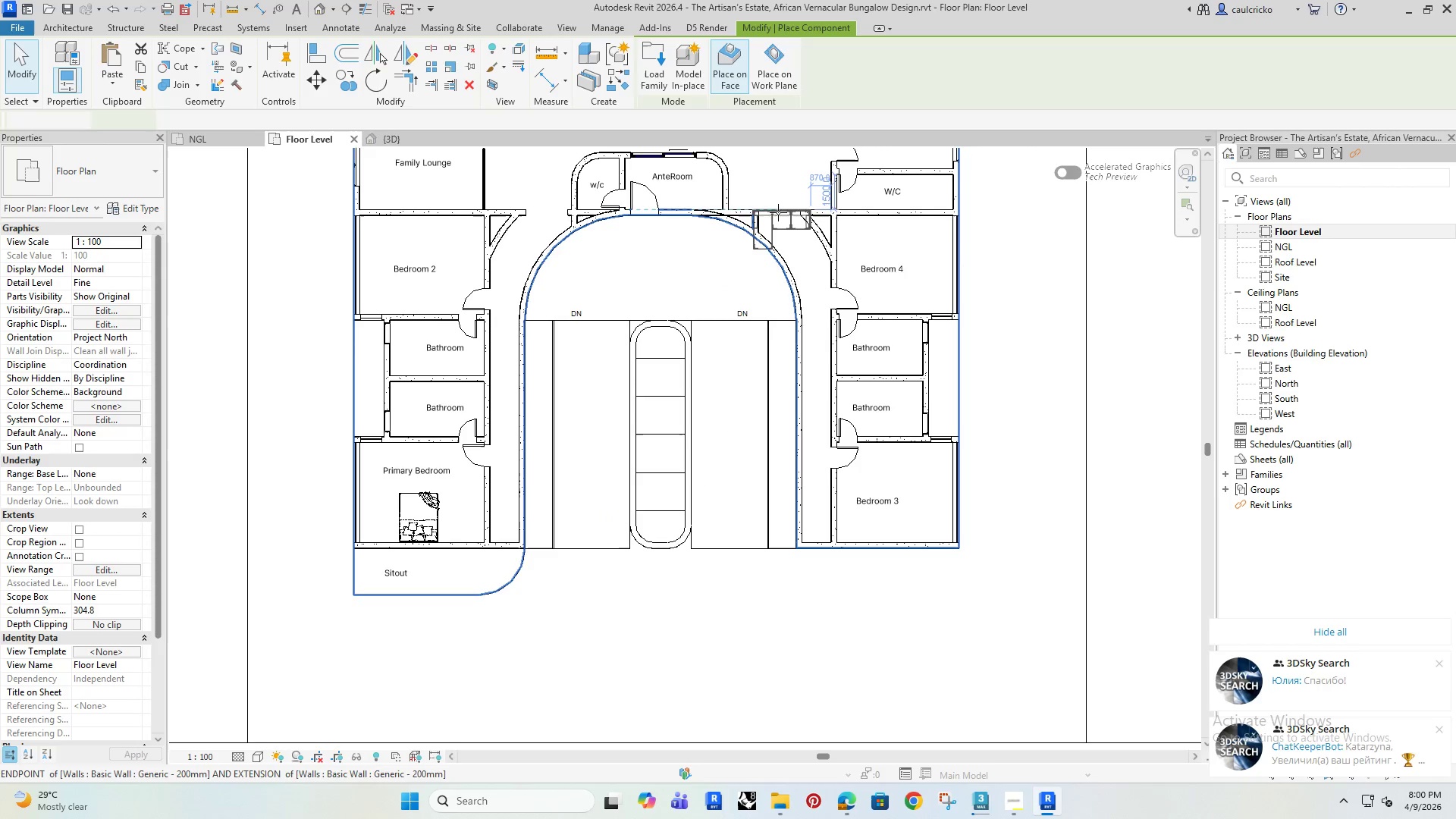 
wait(16.08)
 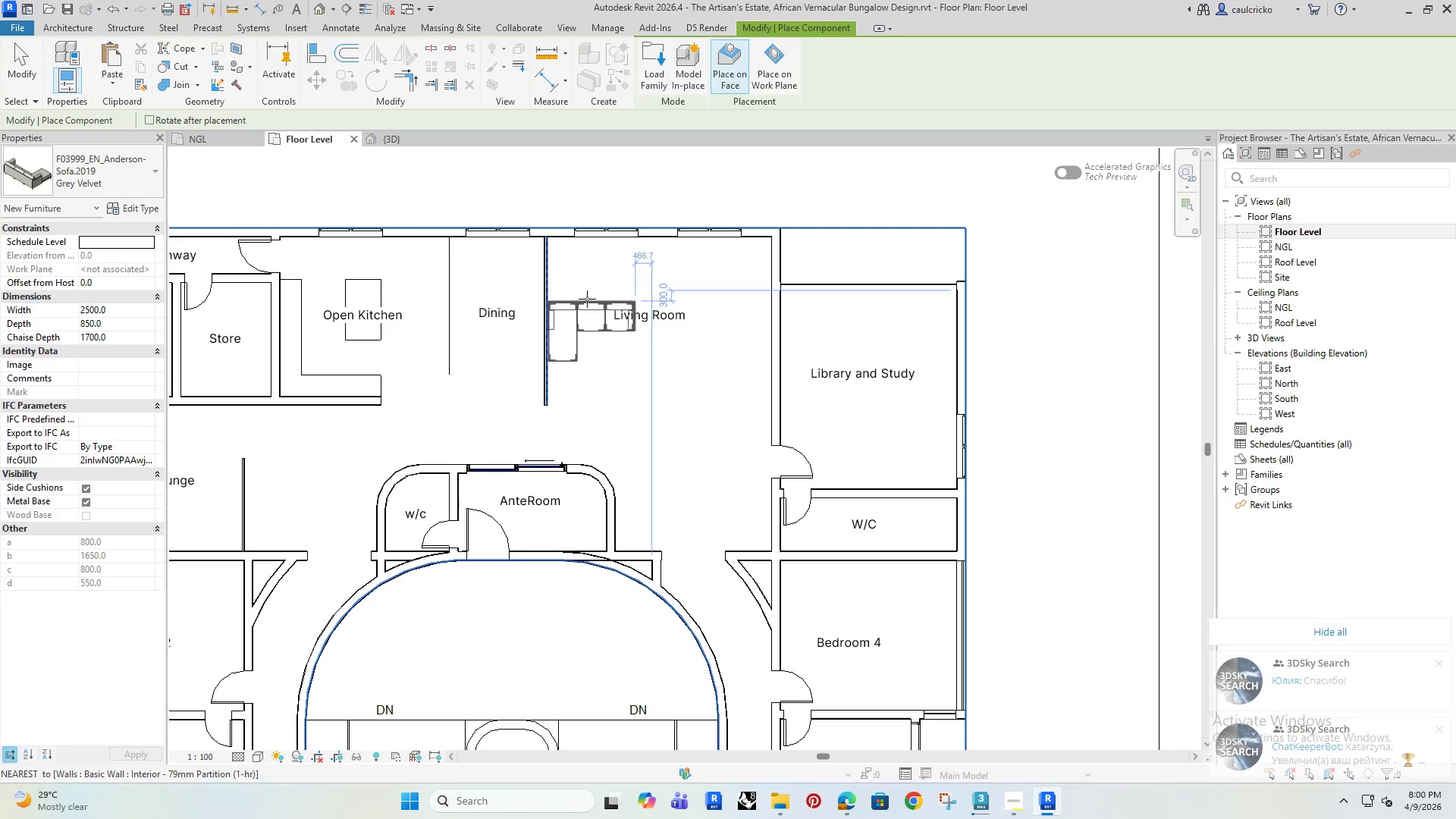 
key(Space)
 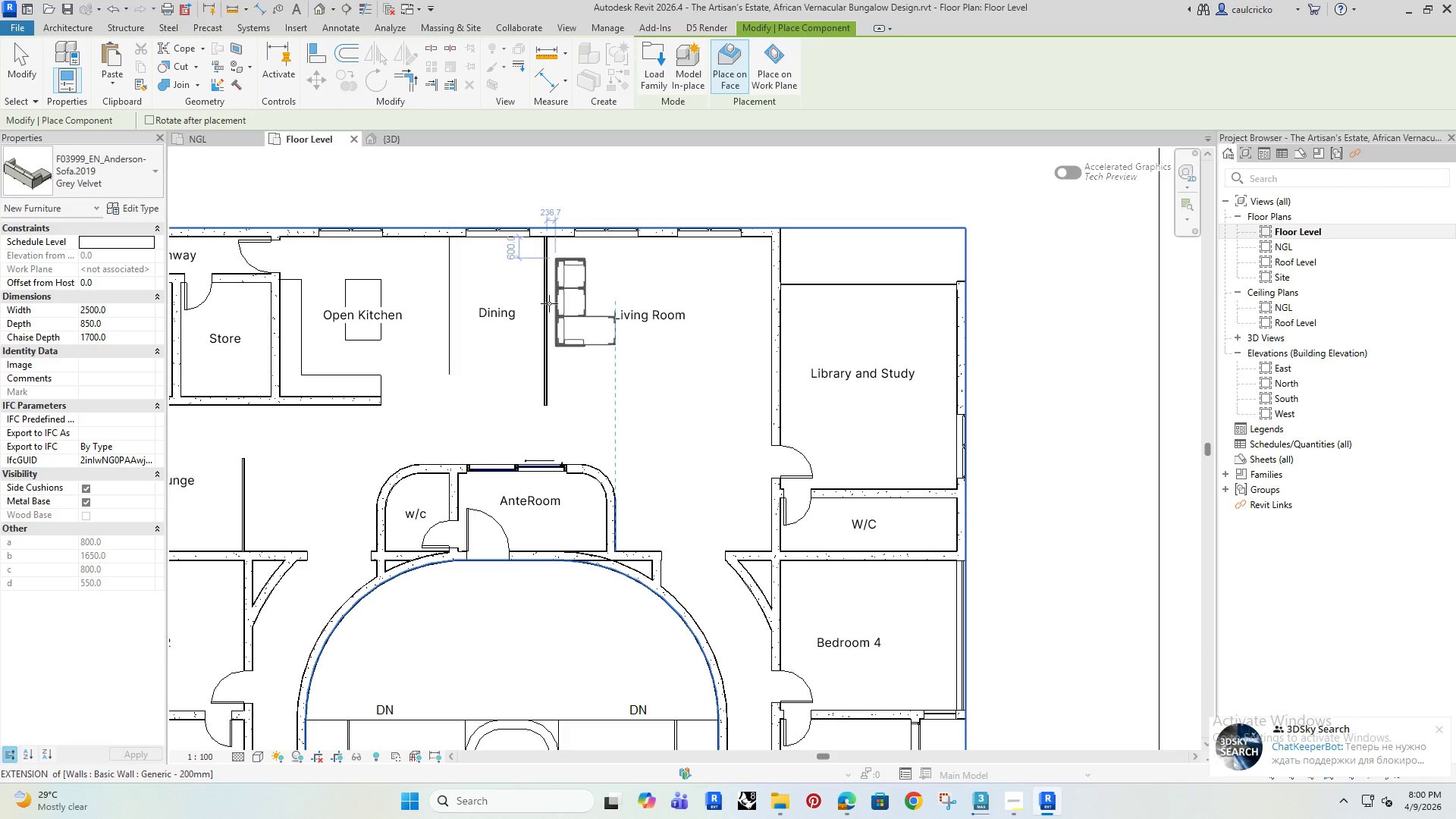 
scroll: coordinate [587, 300], scroll_direction: up, amount: 3.0
 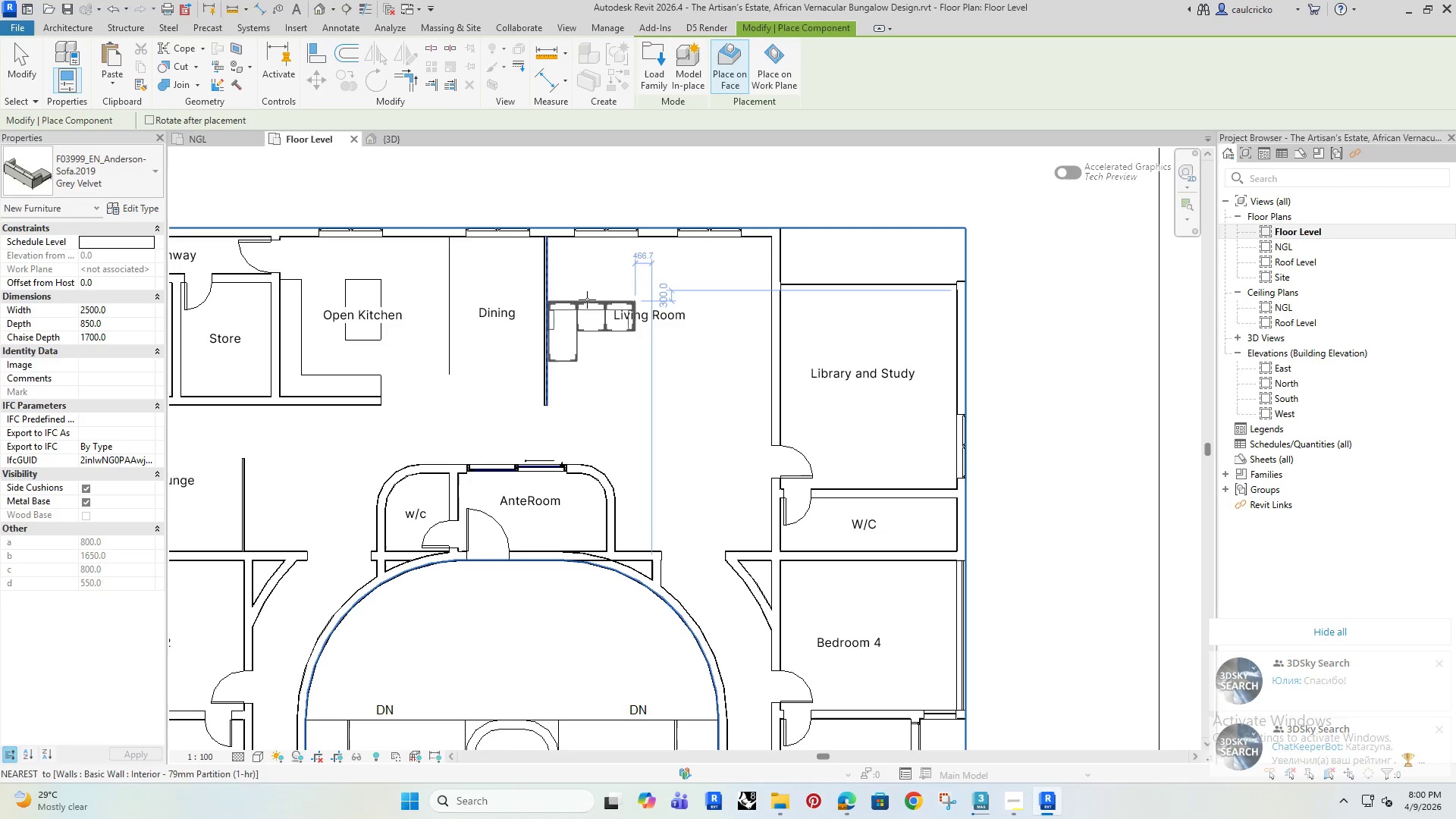 
left_click([549, 303])
 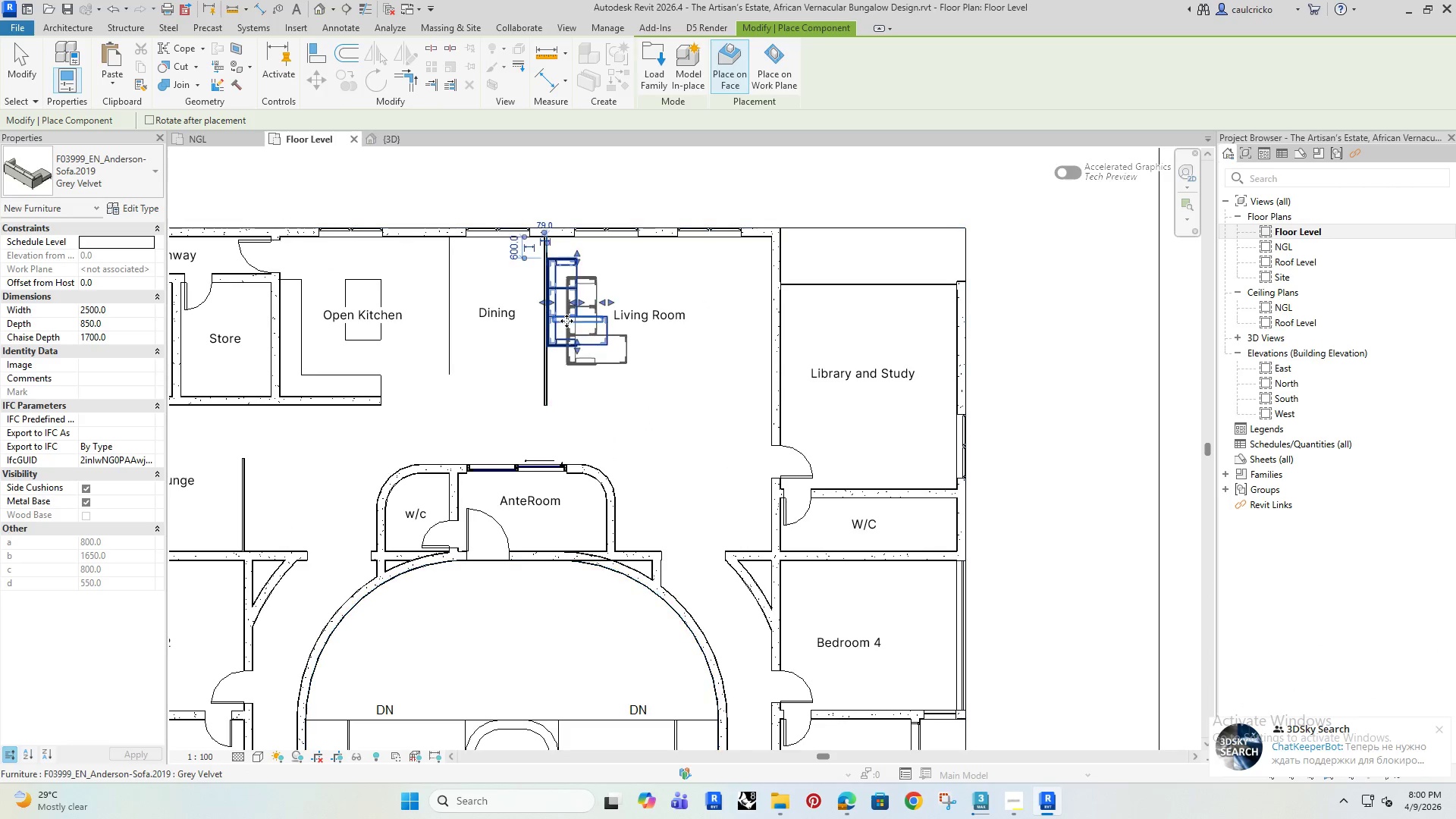 
scroll: coordinate [566, 321], scroll_direction: up, amount: 4.0
 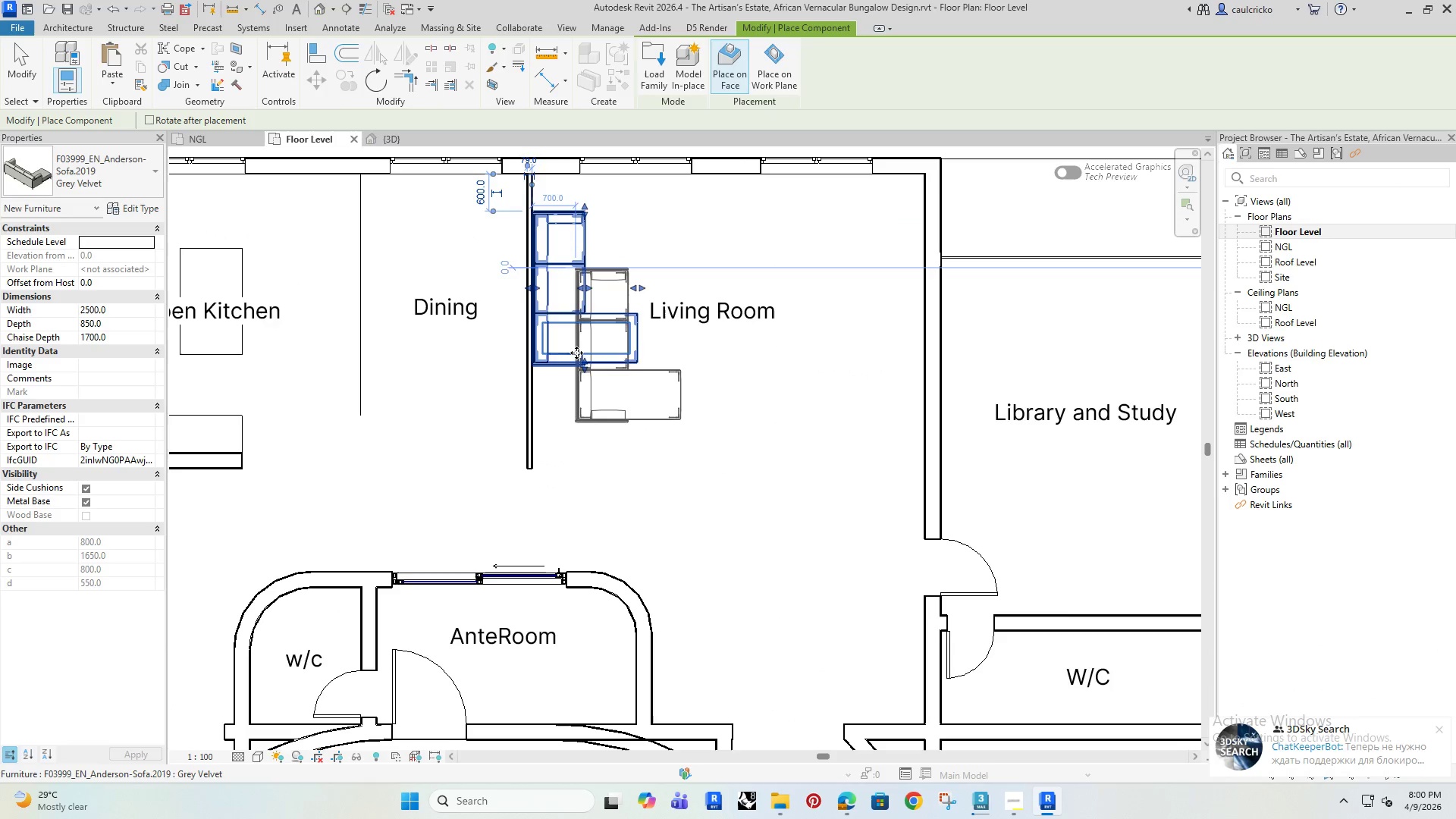 
key(Escape)
key(Escape)
key(Escape)
type(DM)
 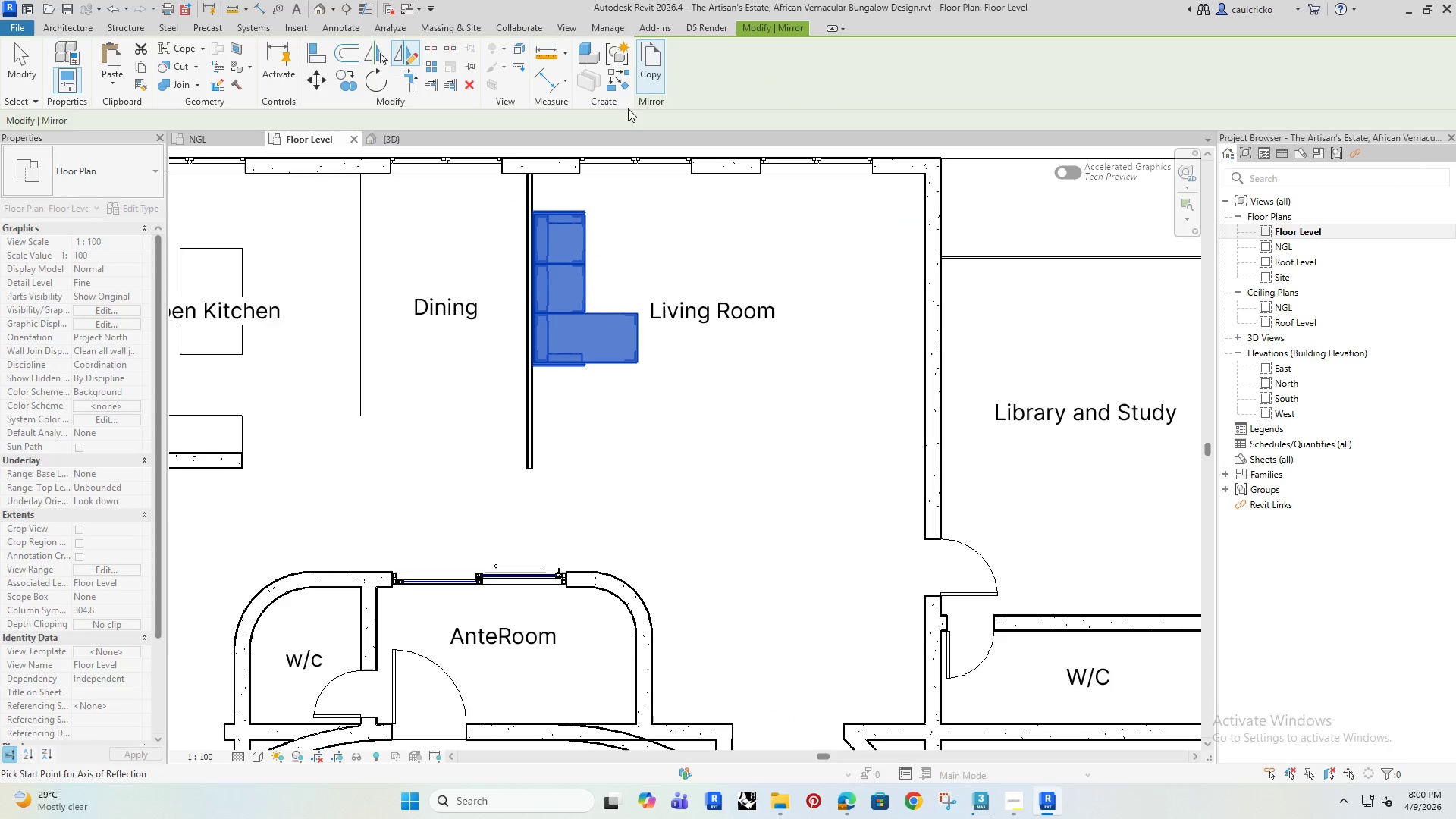 
left_click([644, 80])
 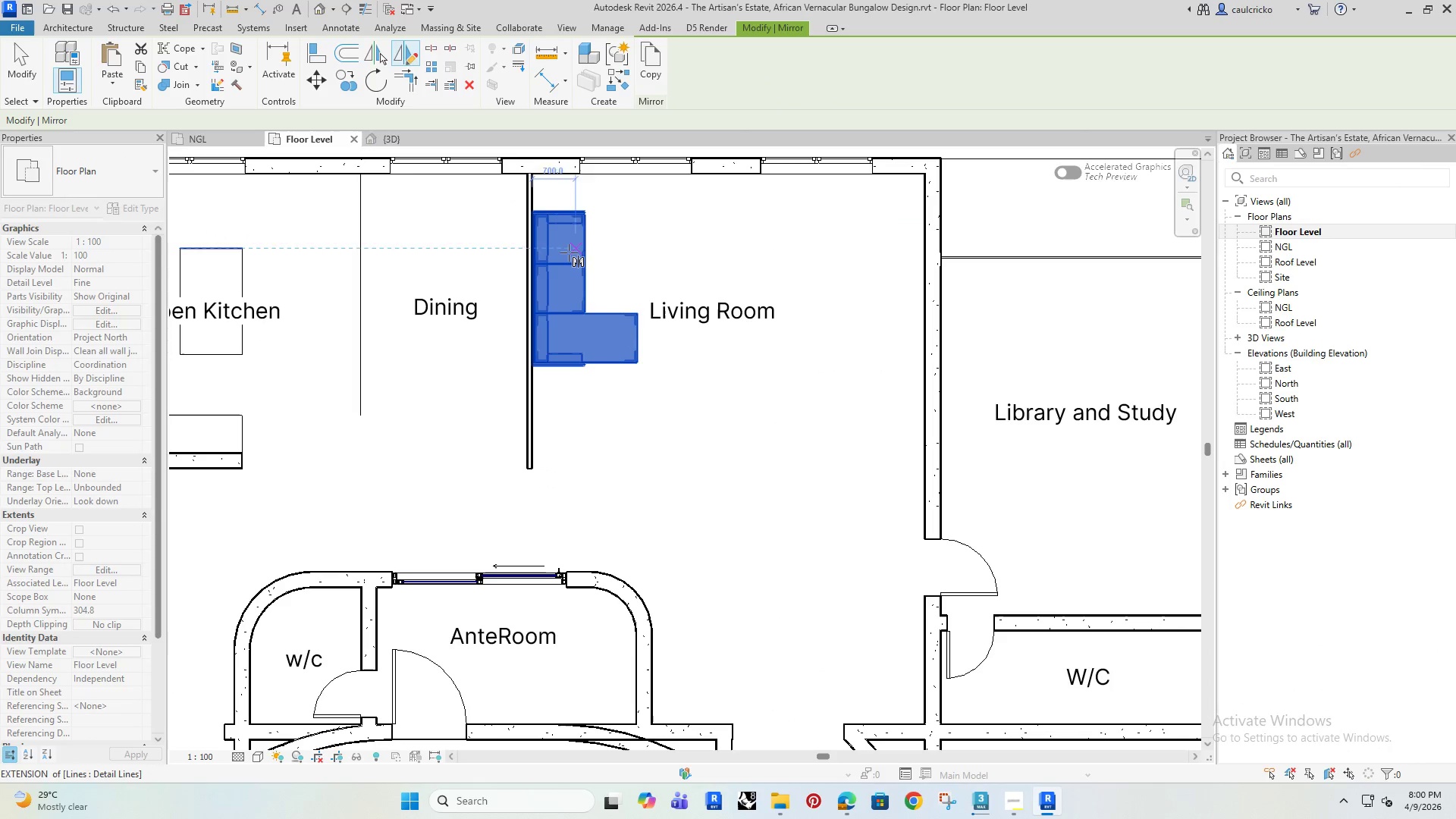 
left_click([569, 253])
 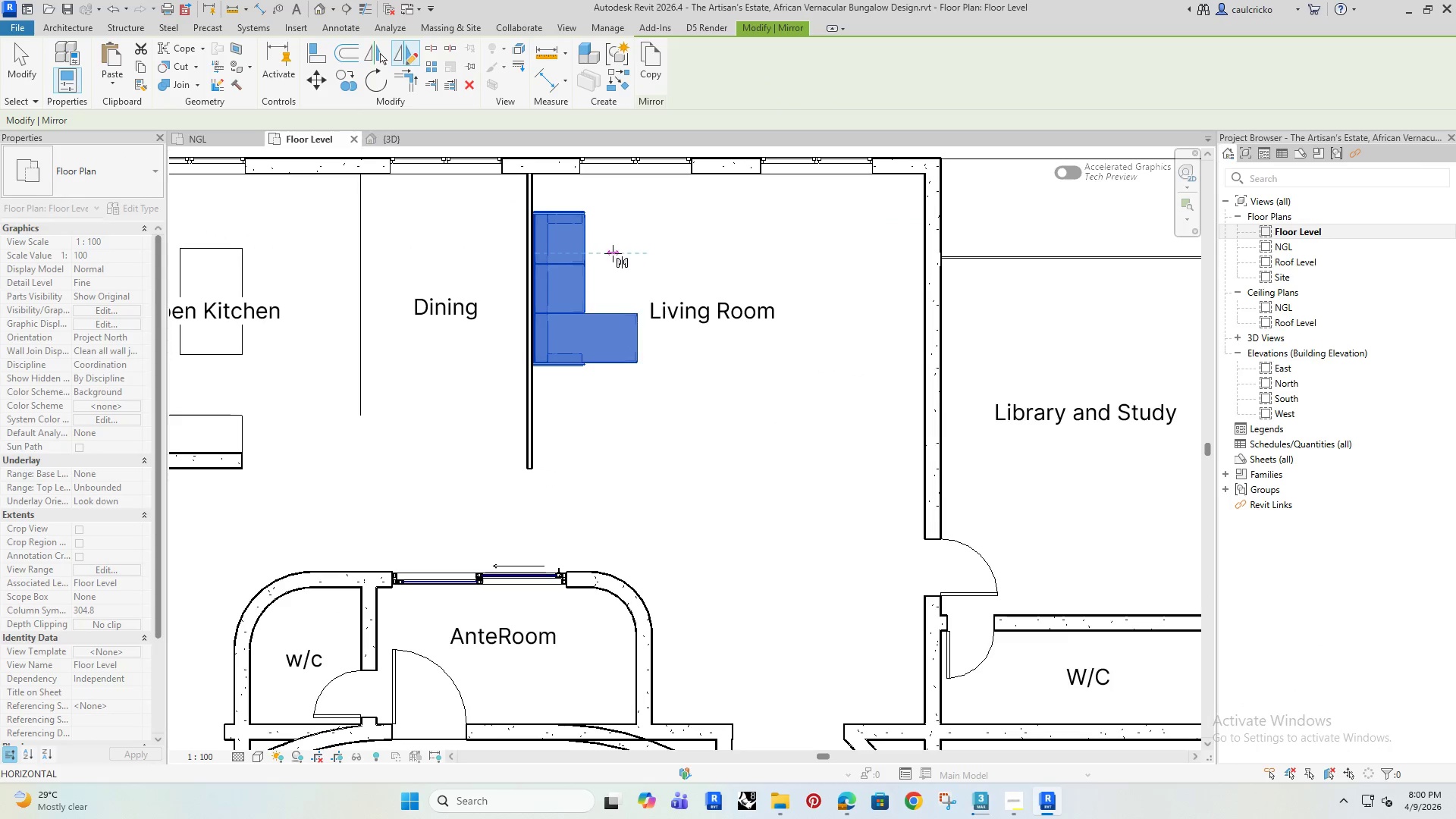 
left_click([615, 253])
 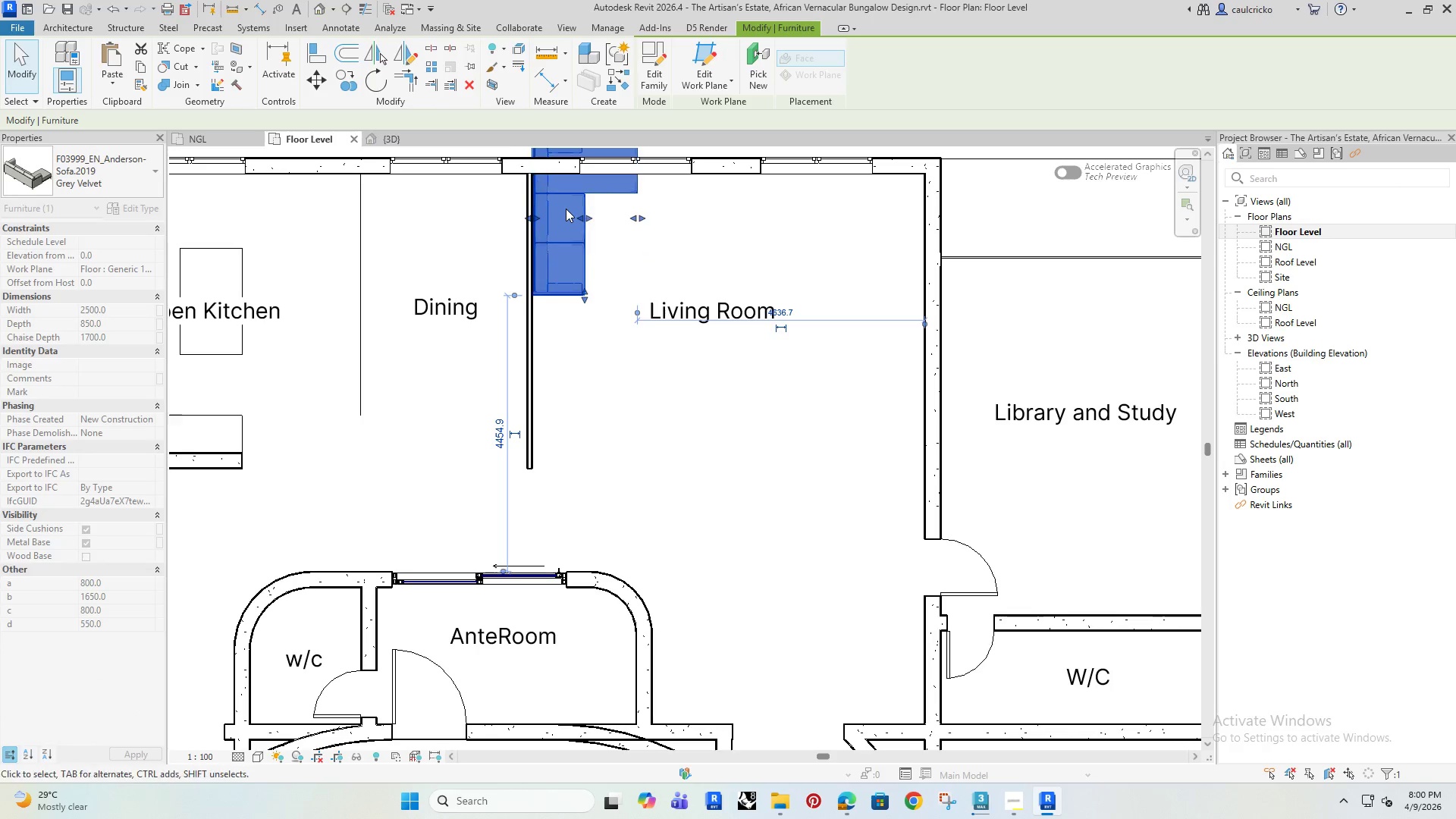 
left_click_drag(start_coordinate=[562, 197], to_coordinate=[570, 242])
 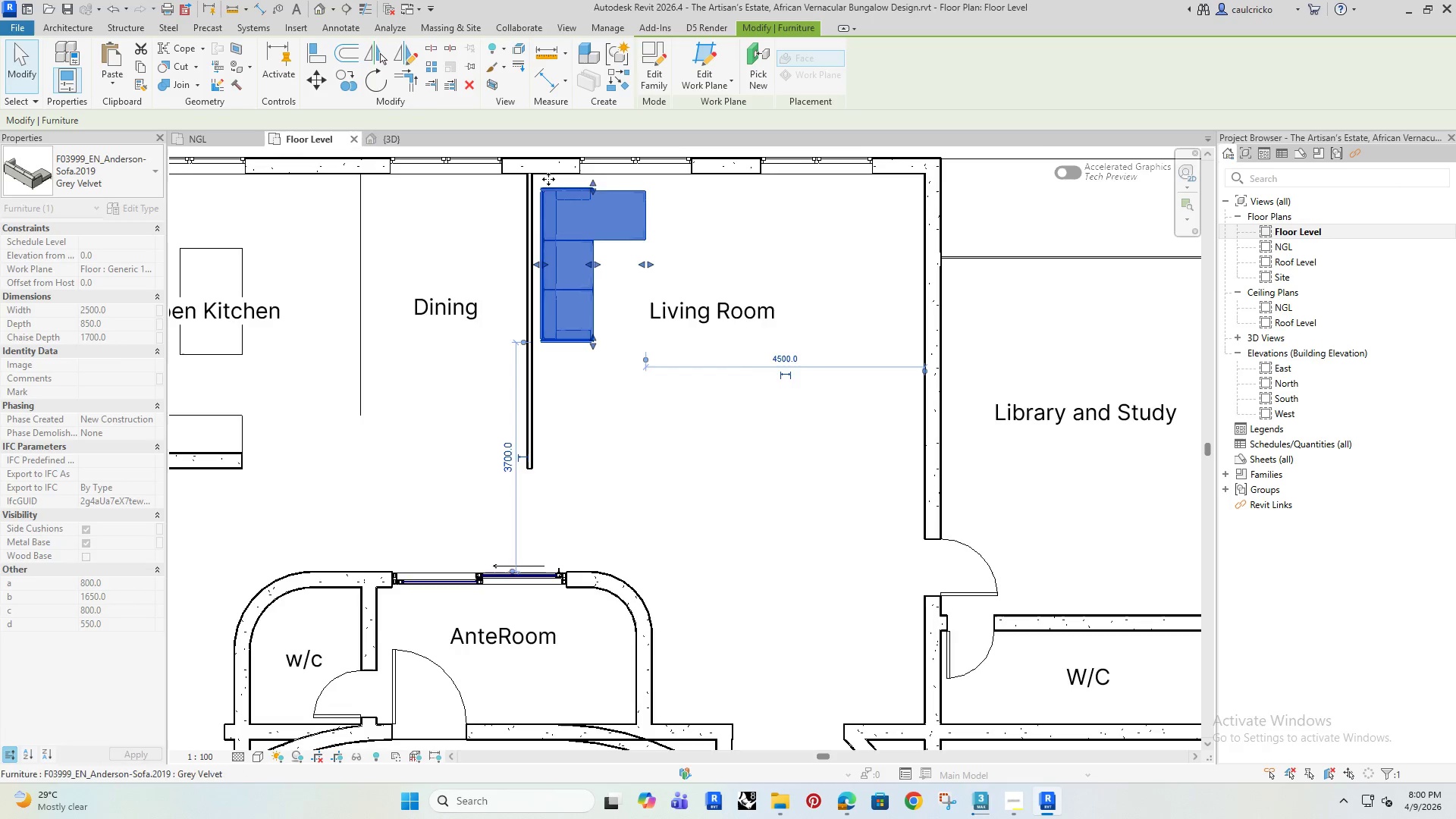 
key(ArrowUp)
 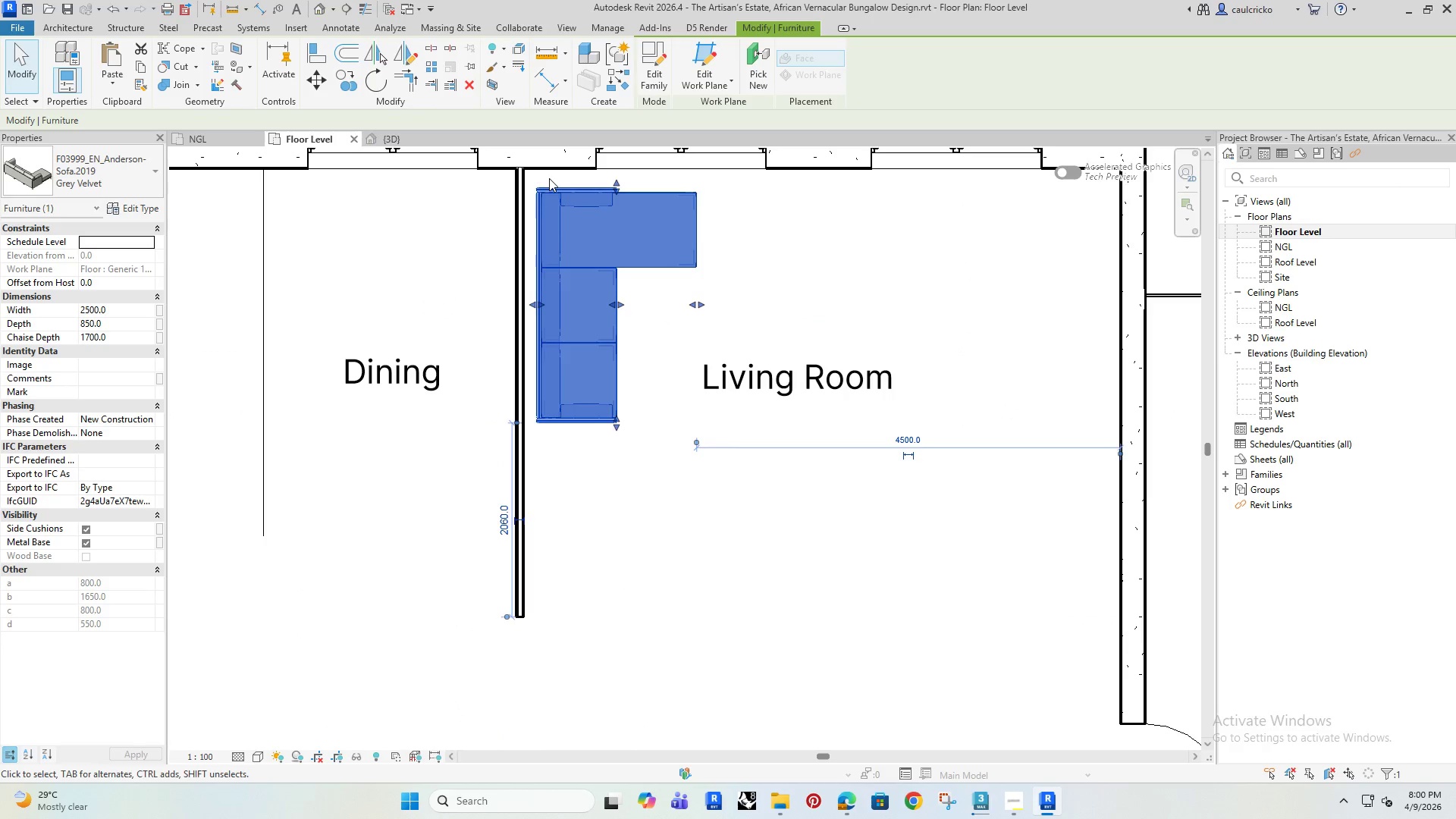 
key(ArrowUp)
 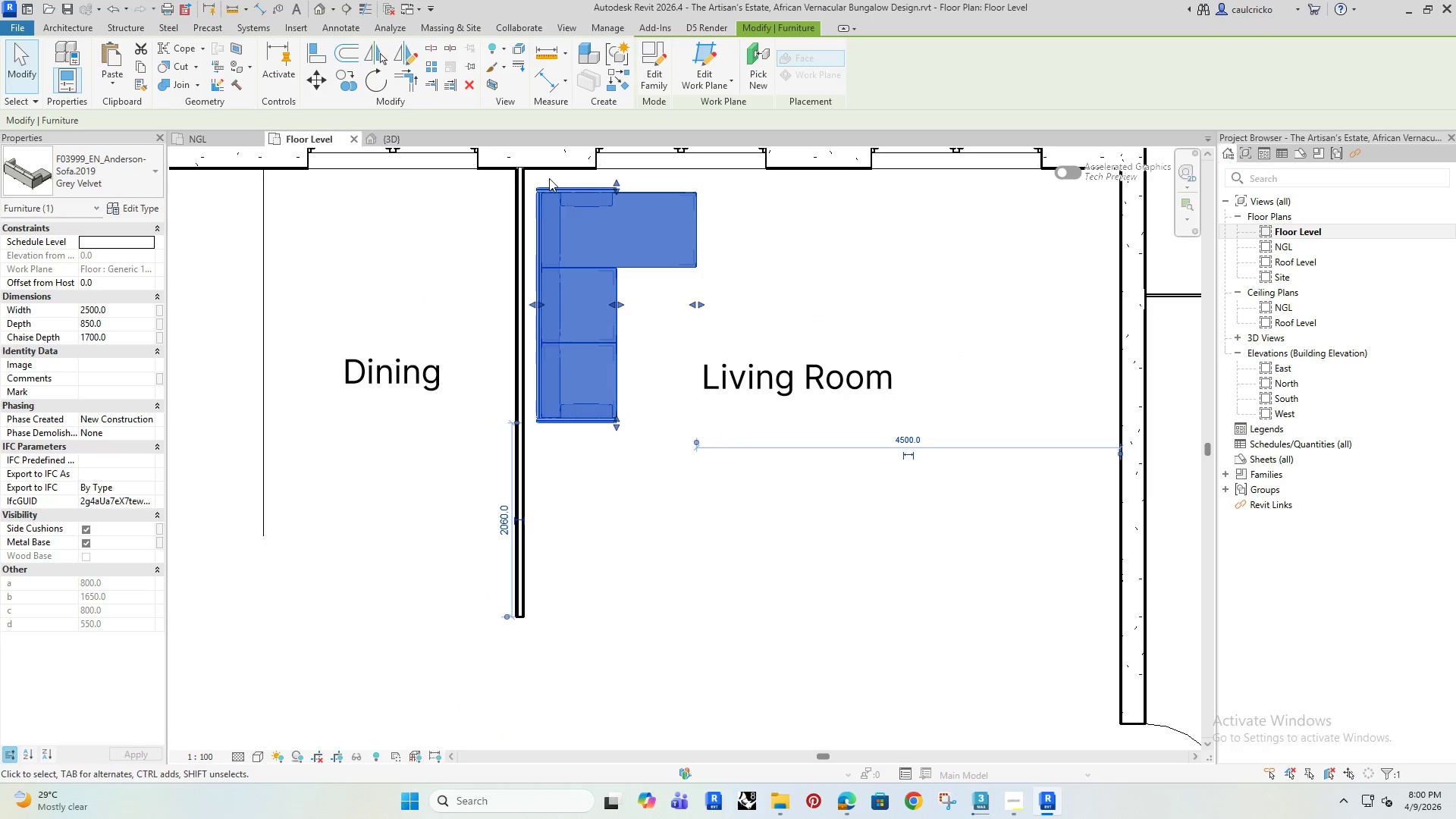 
key(ArrowUp)
 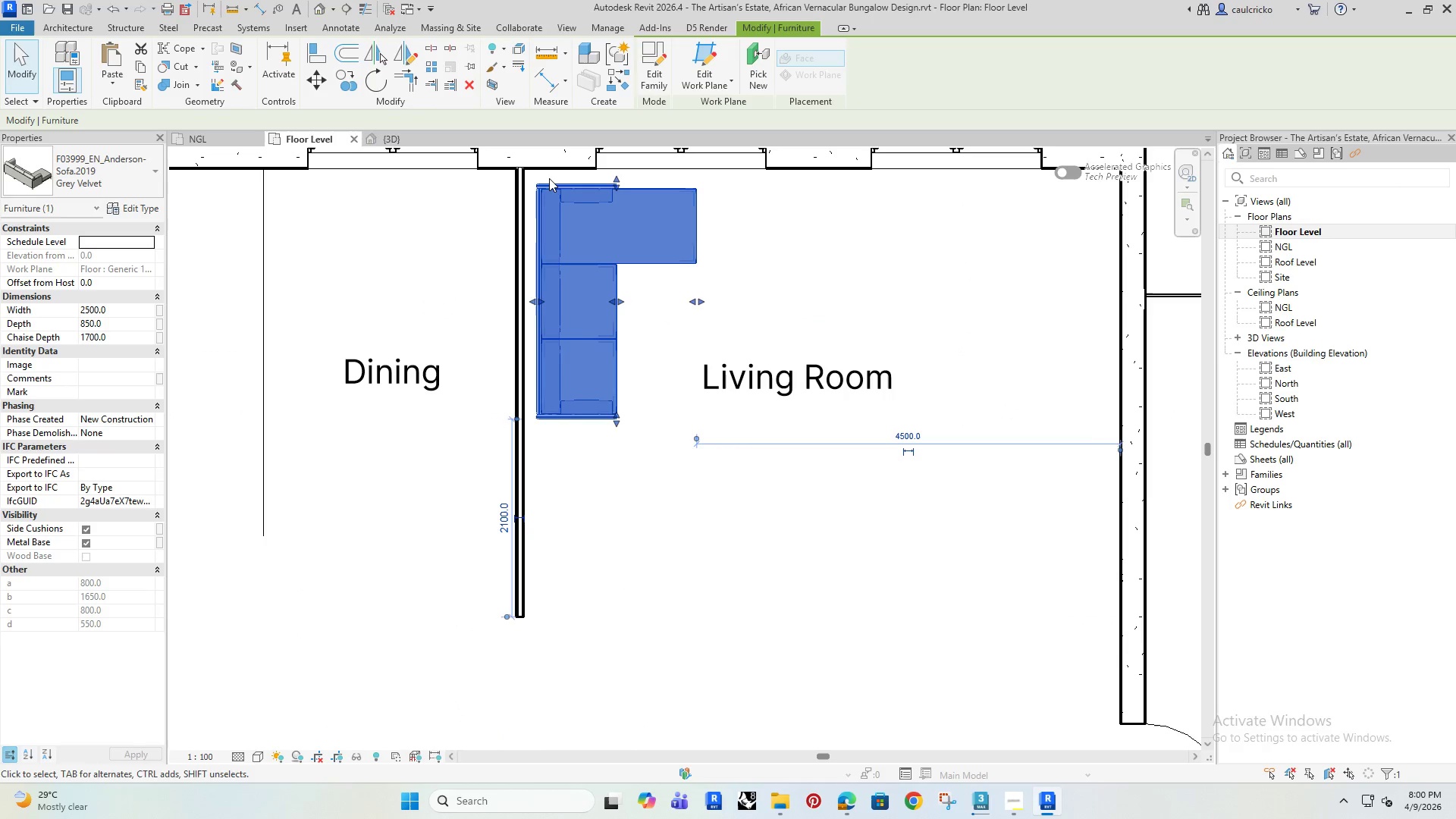 
scroll: coordinate [548, 178], scroll_direction: up, amount: 3.0
 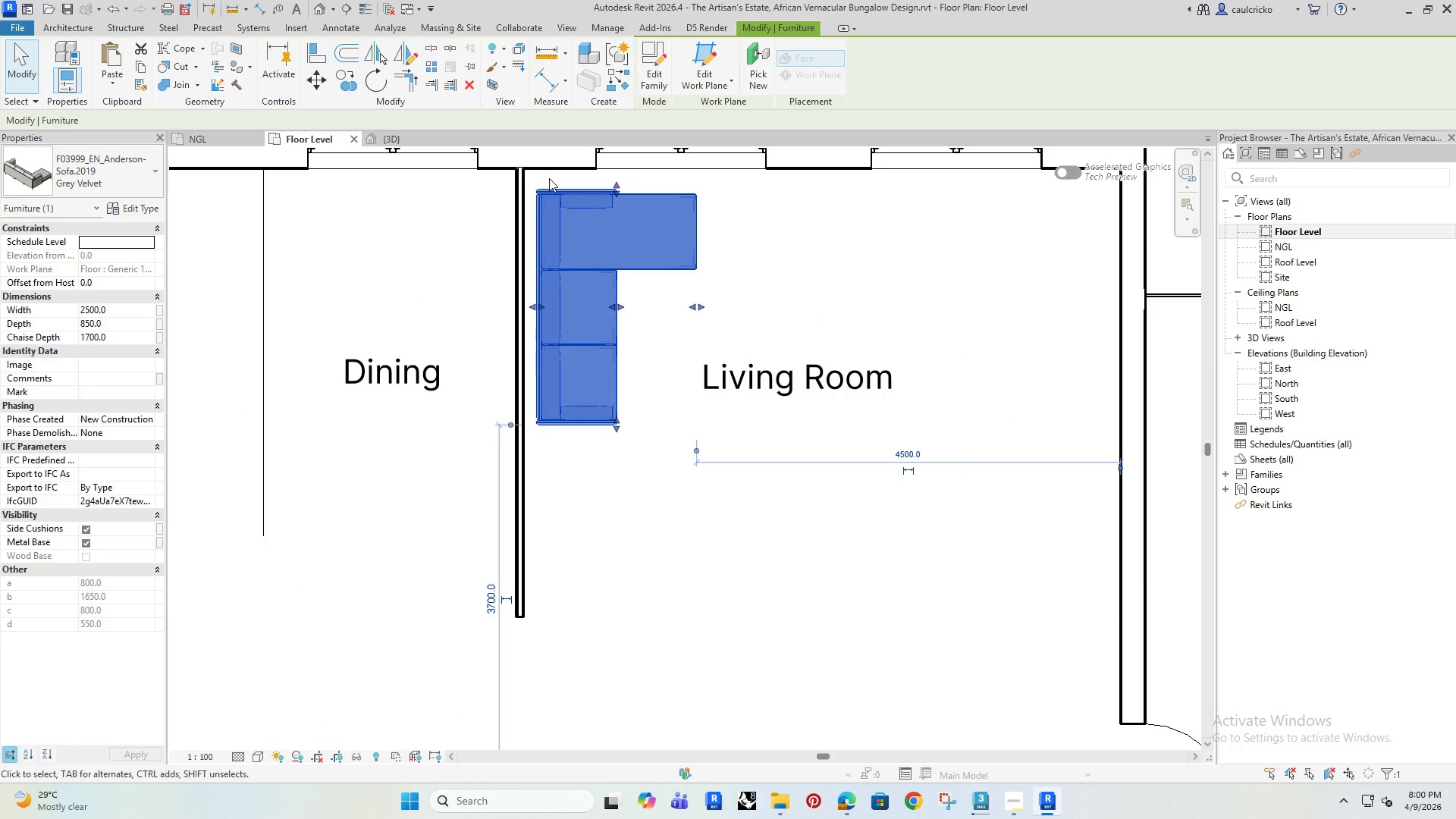 
key(ArrowUp)
 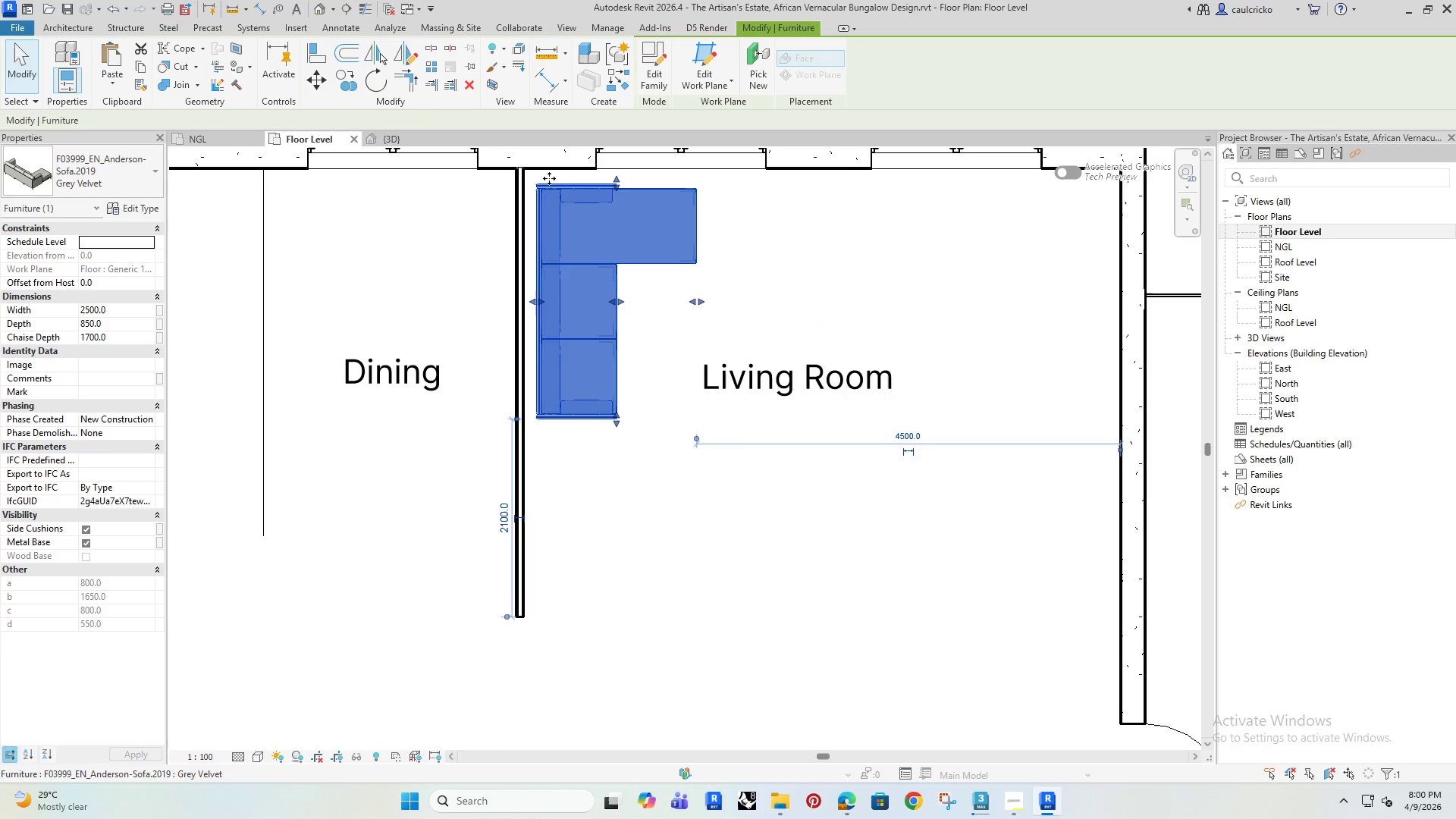 
key(ArrowUp)
 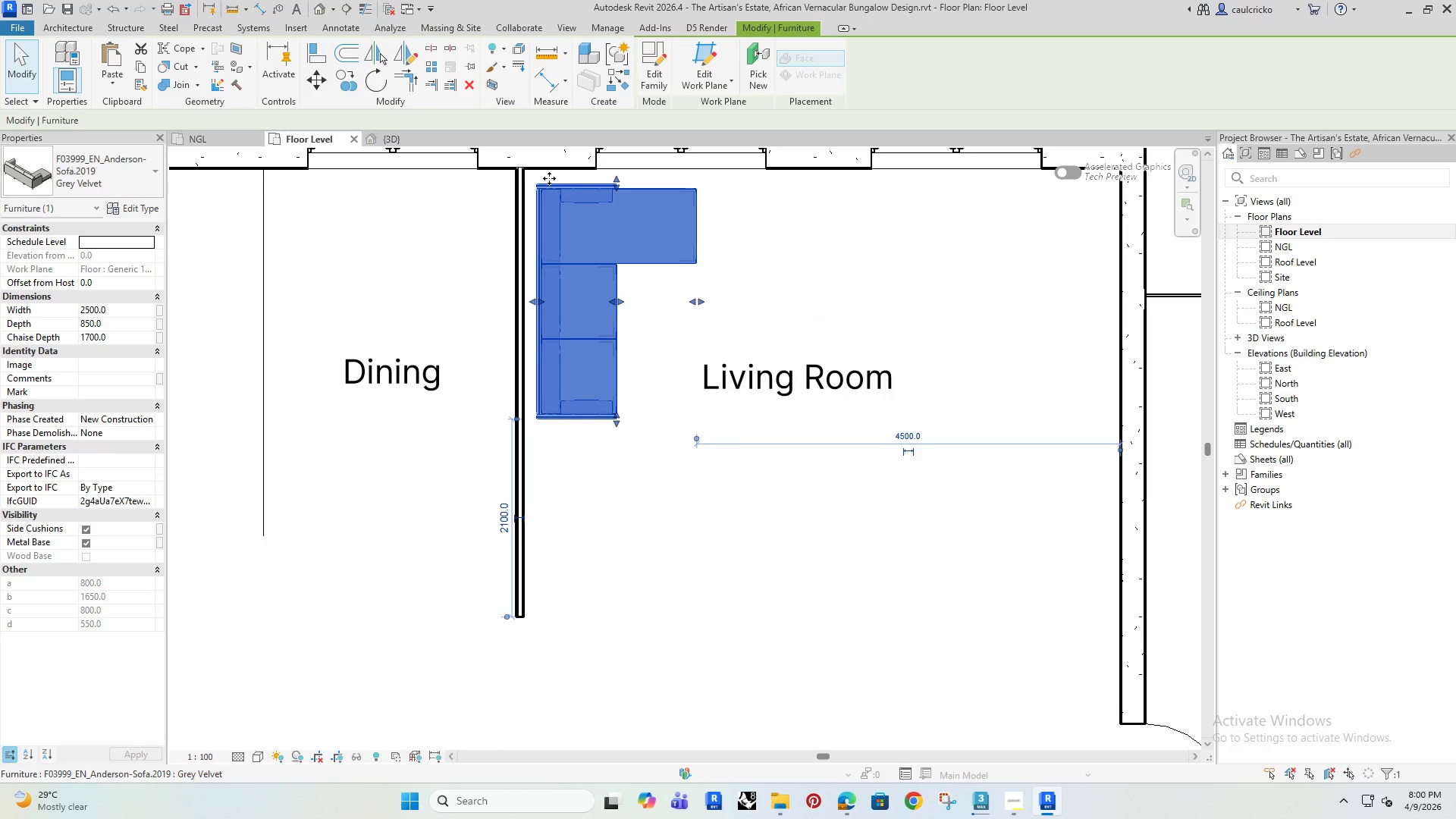 
key(ArrowUp)
 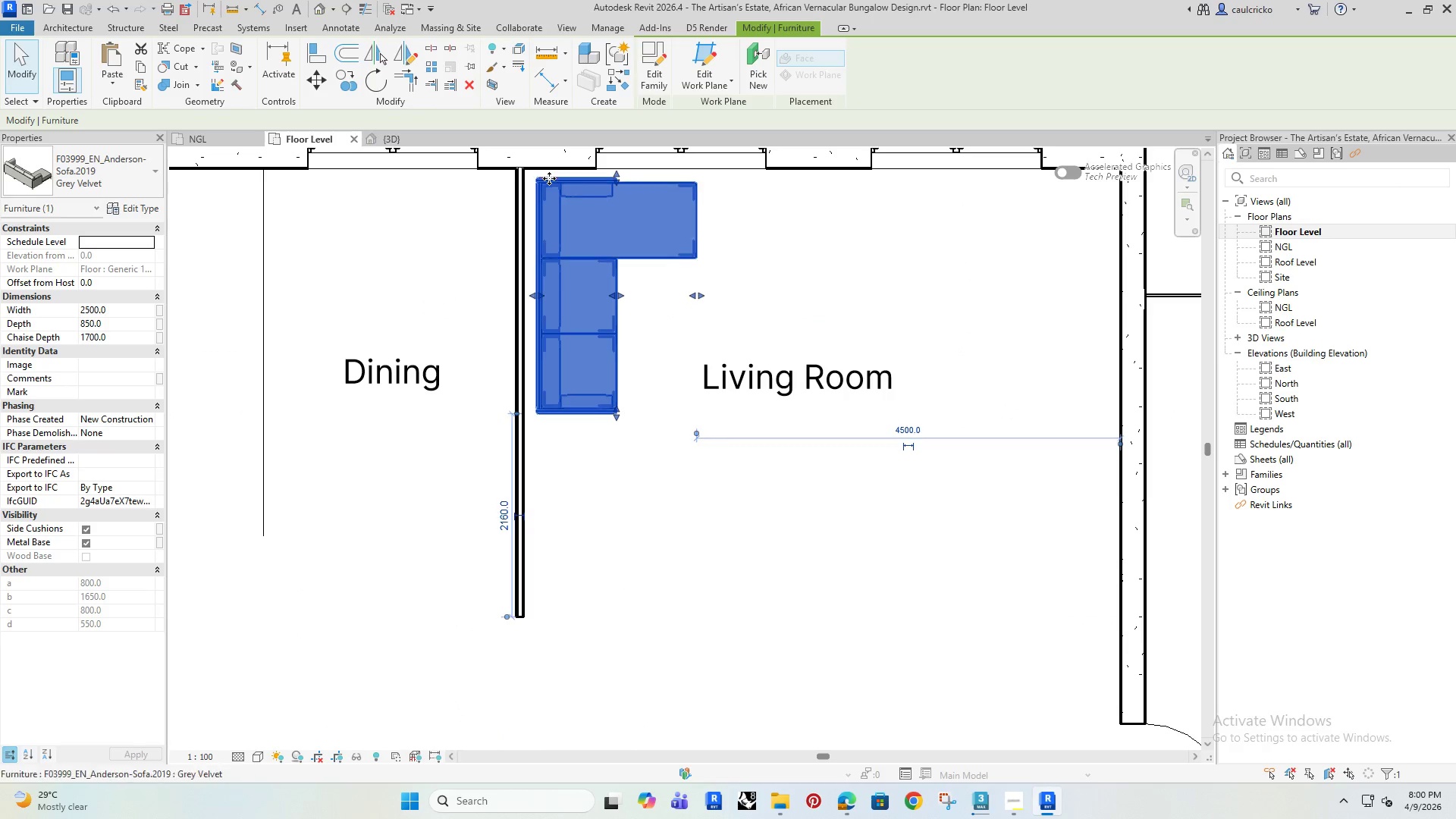 
key(ArrowUp)
 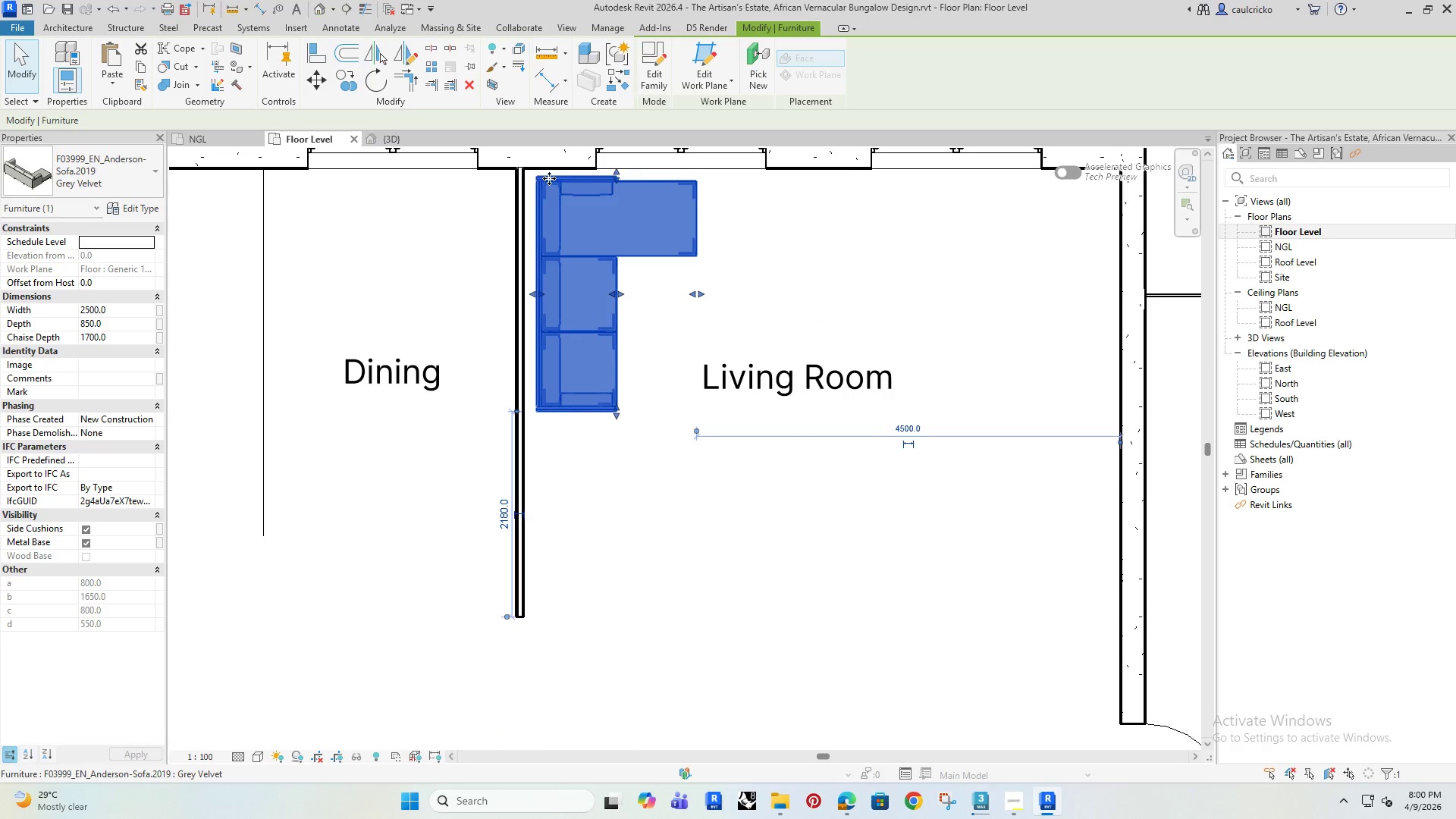 
key(ArrowLeft)
 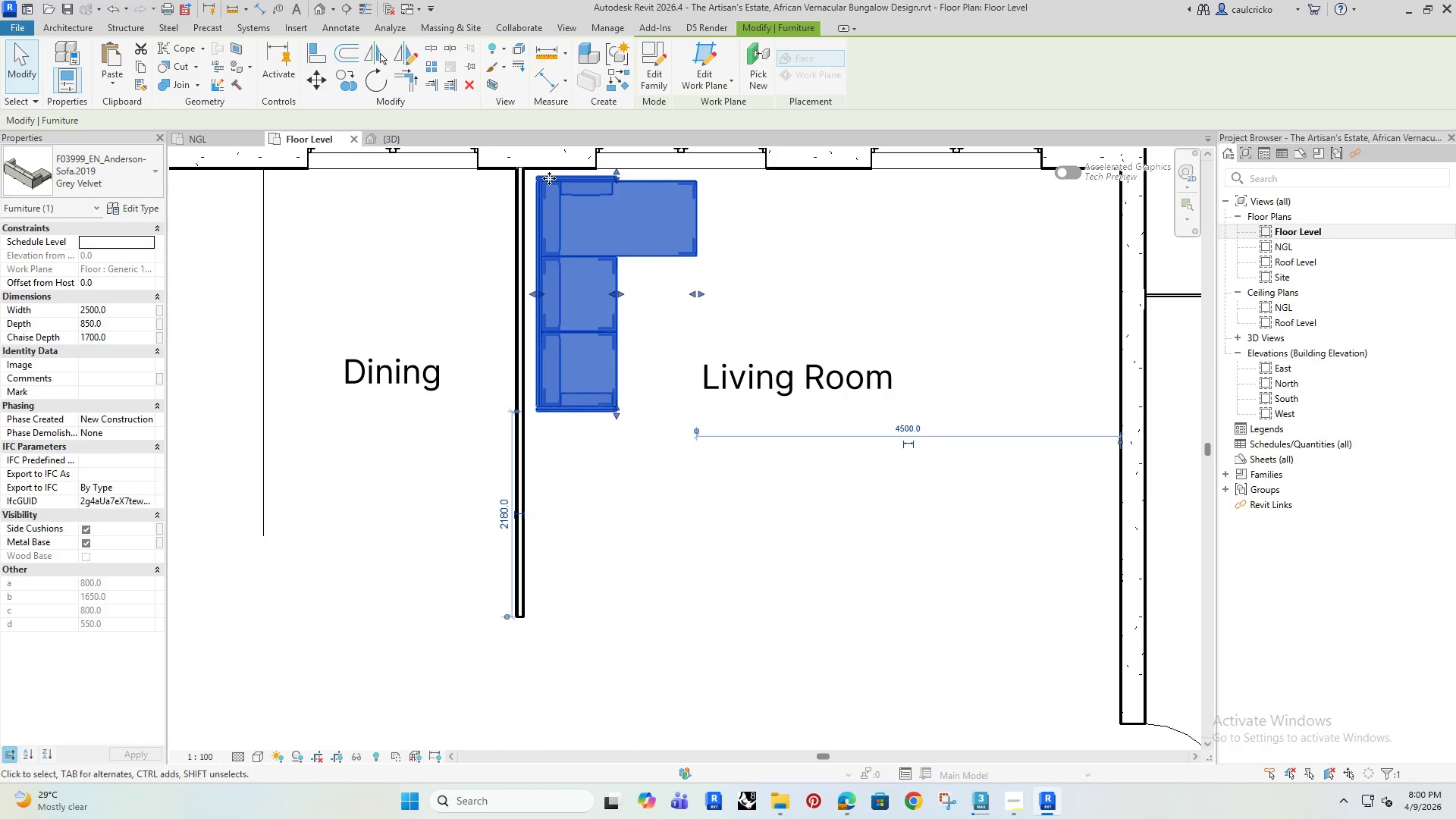 
key(ArrowLeft)
 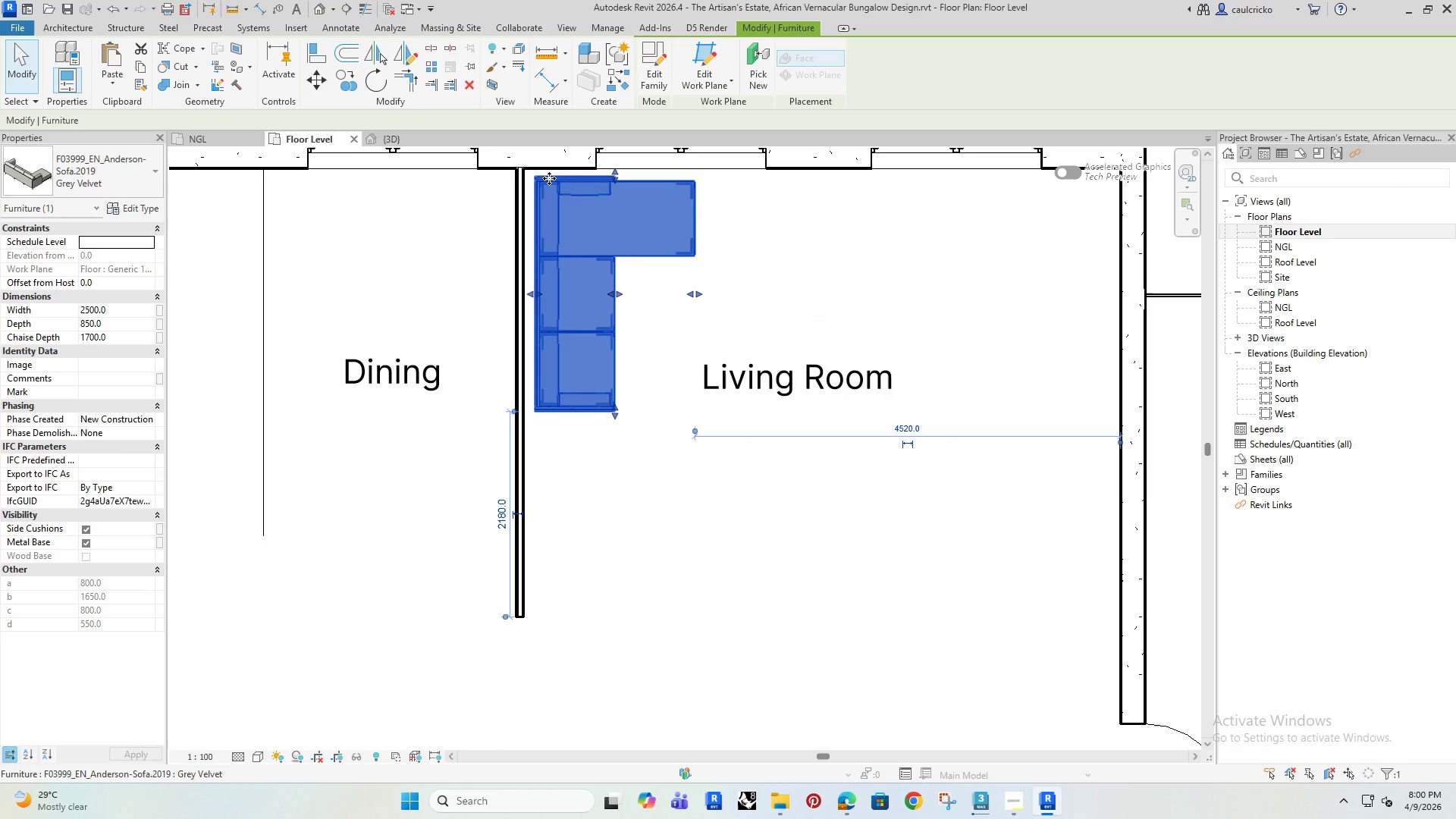 
key(ArrowLeft)
 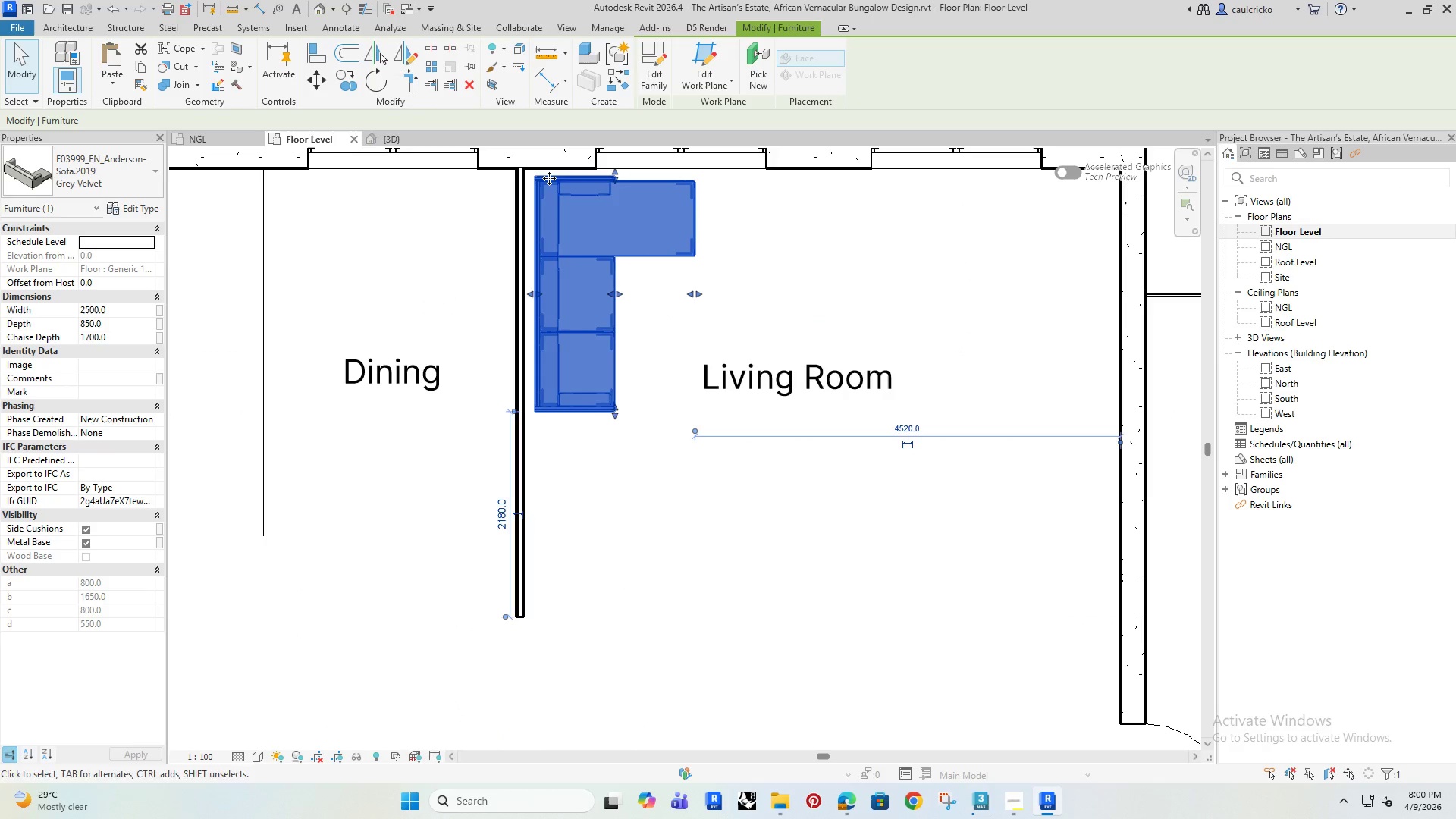 
key(ArrowLeft)
 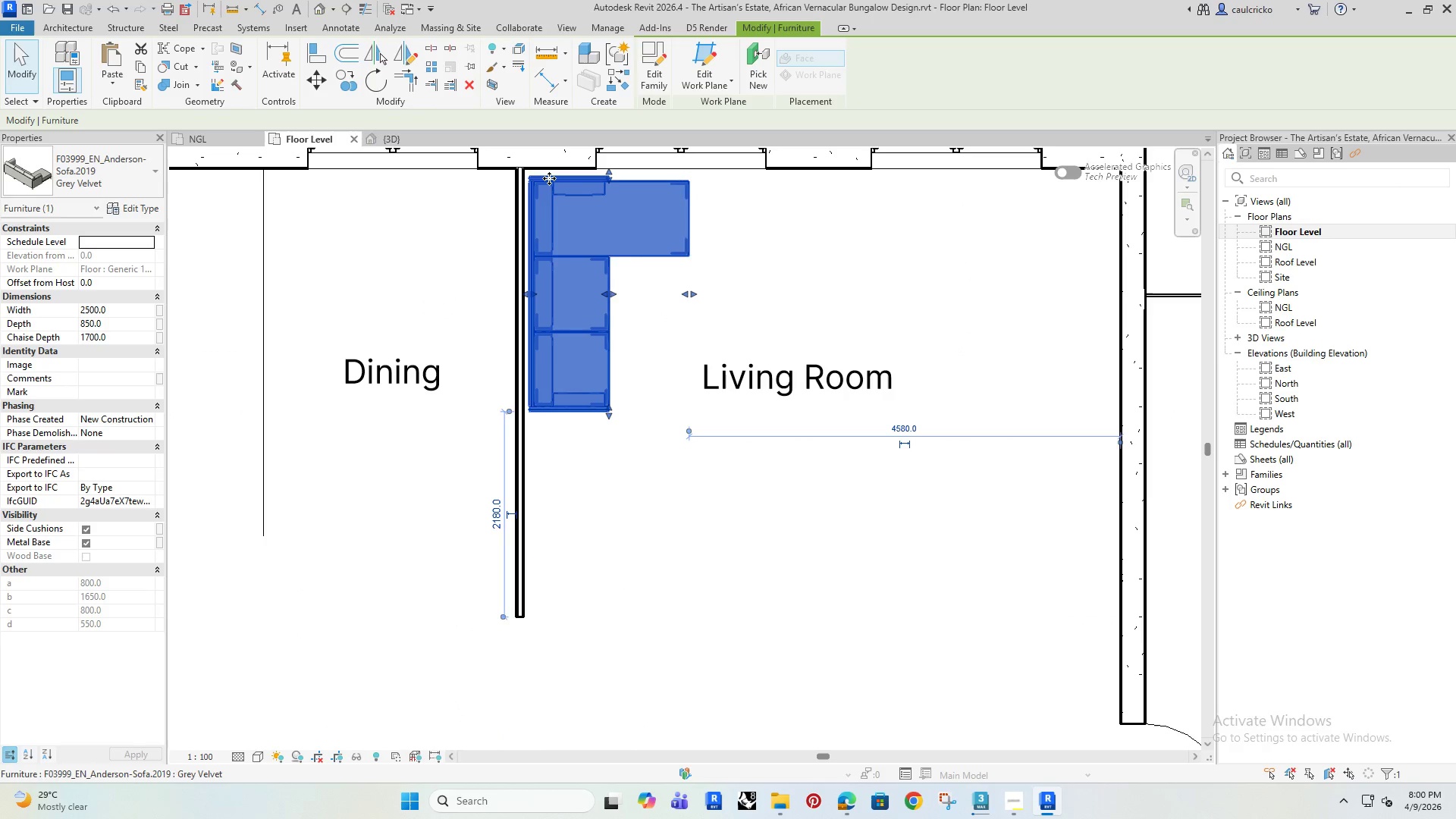 
key(ArrowLeft)
 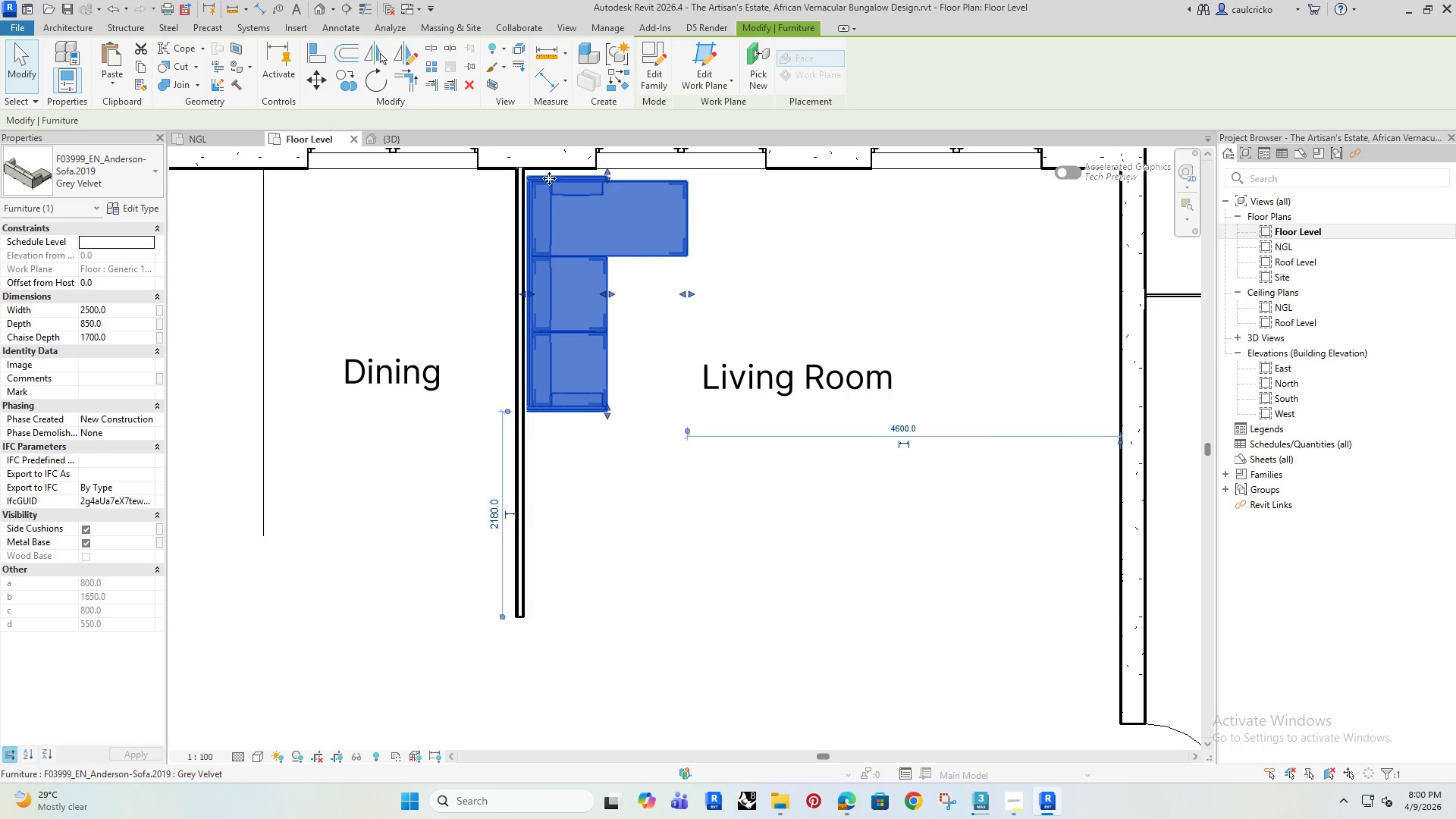 
key(ArrowUp)
 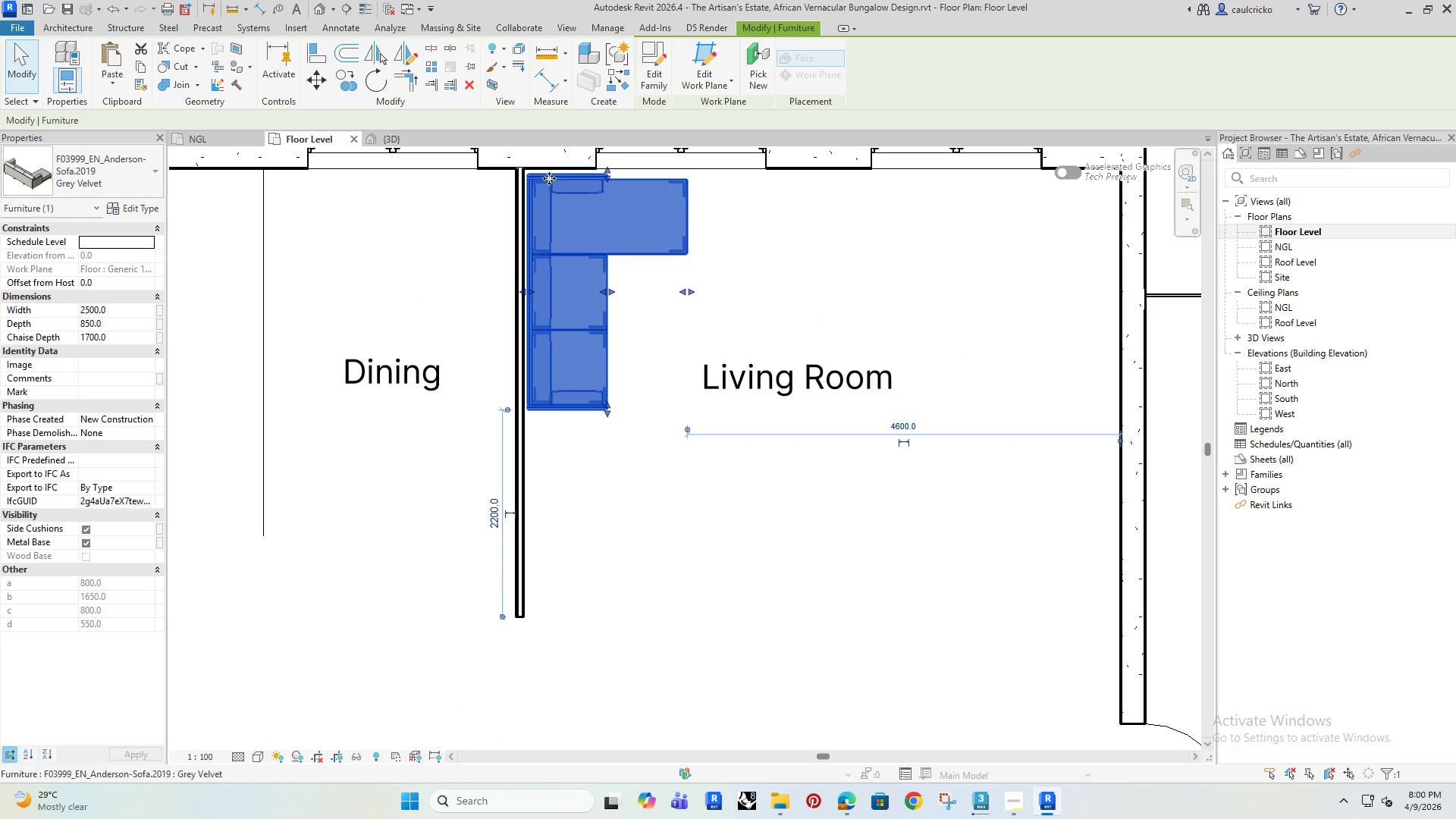 
key(ArrowDown)
 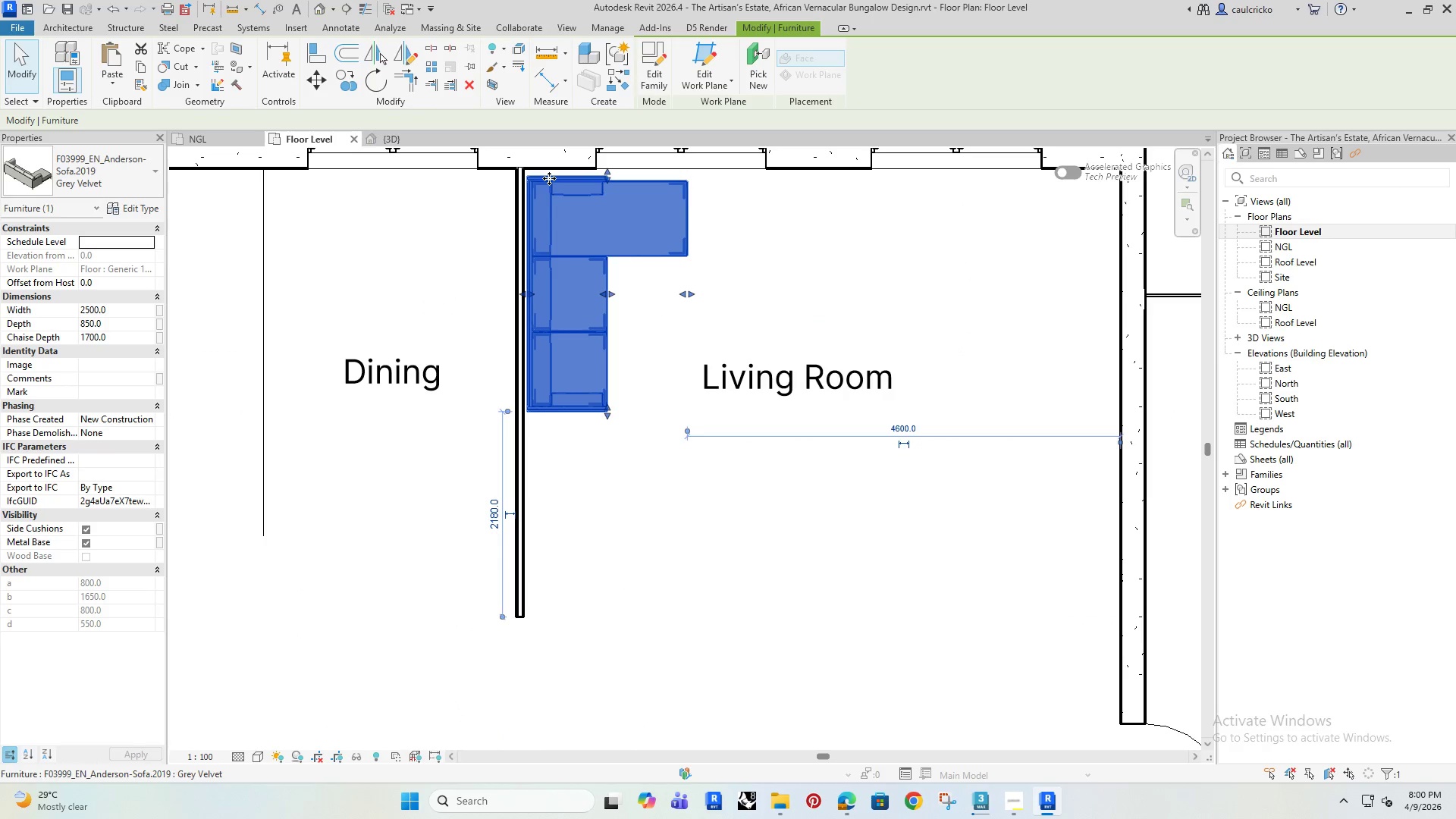 
key(ArrowDown)
 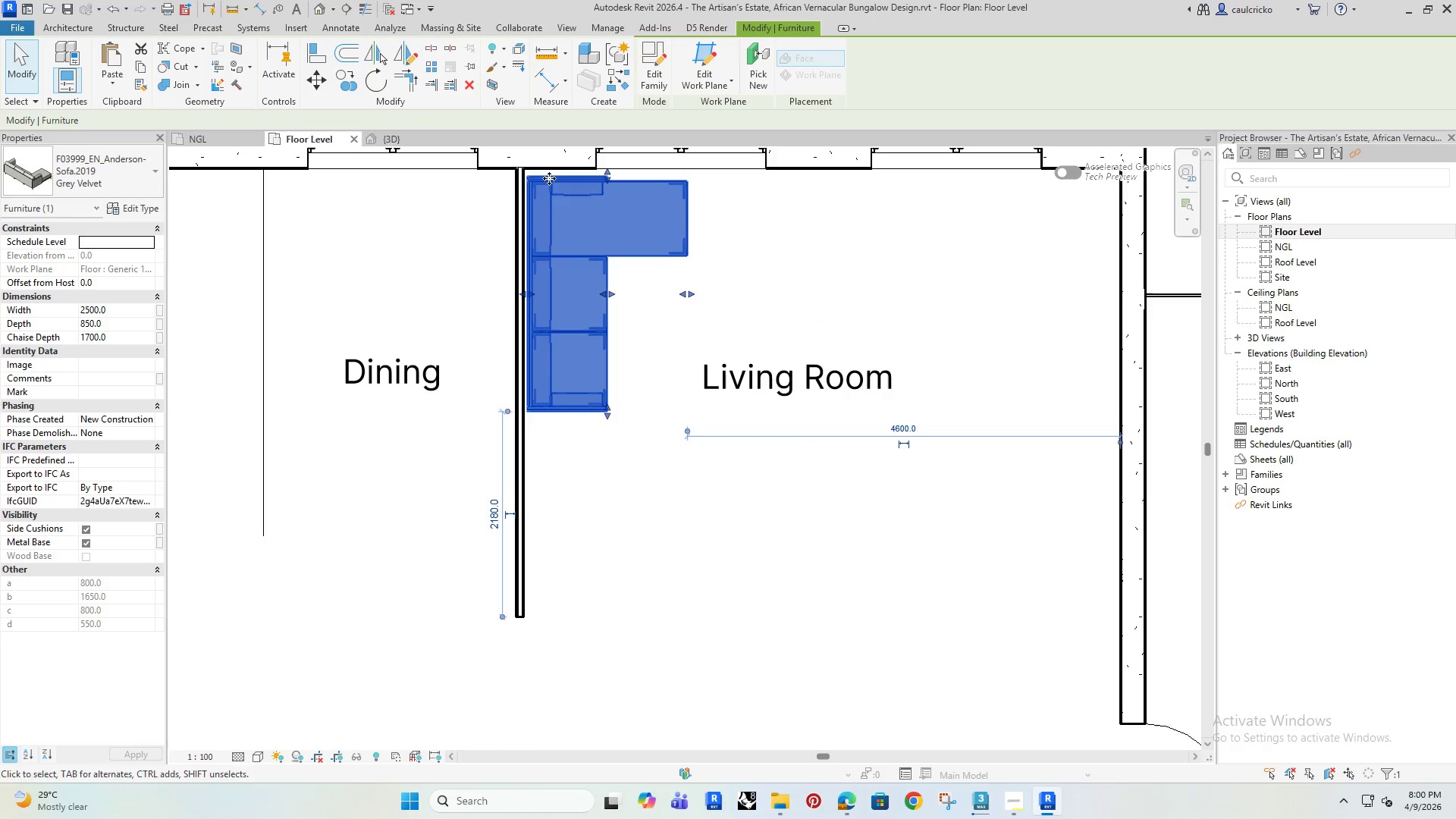 
key(ArrowDown)
 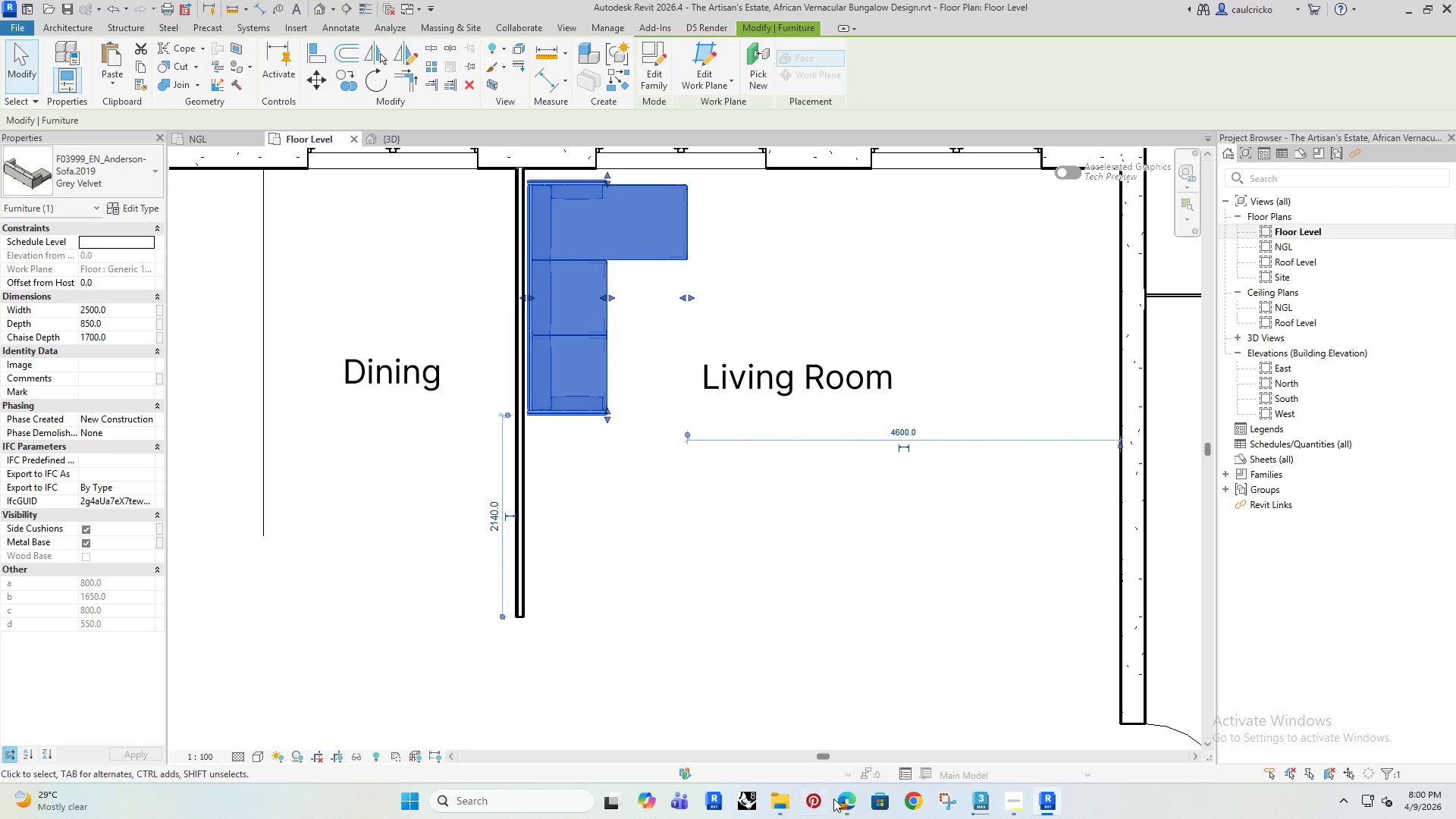 
left_click([850, 802])
 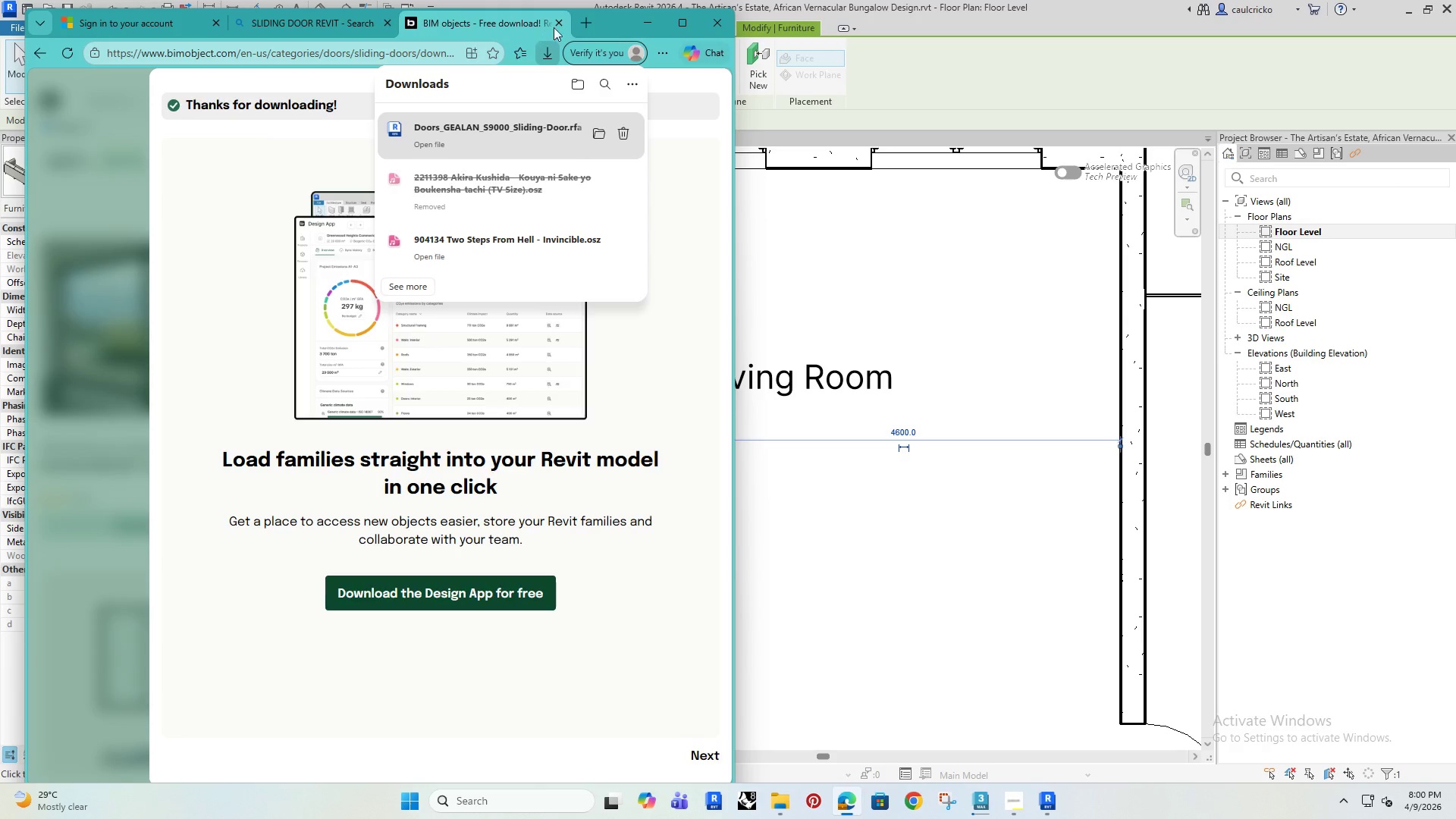 
left_click([581, 19])
 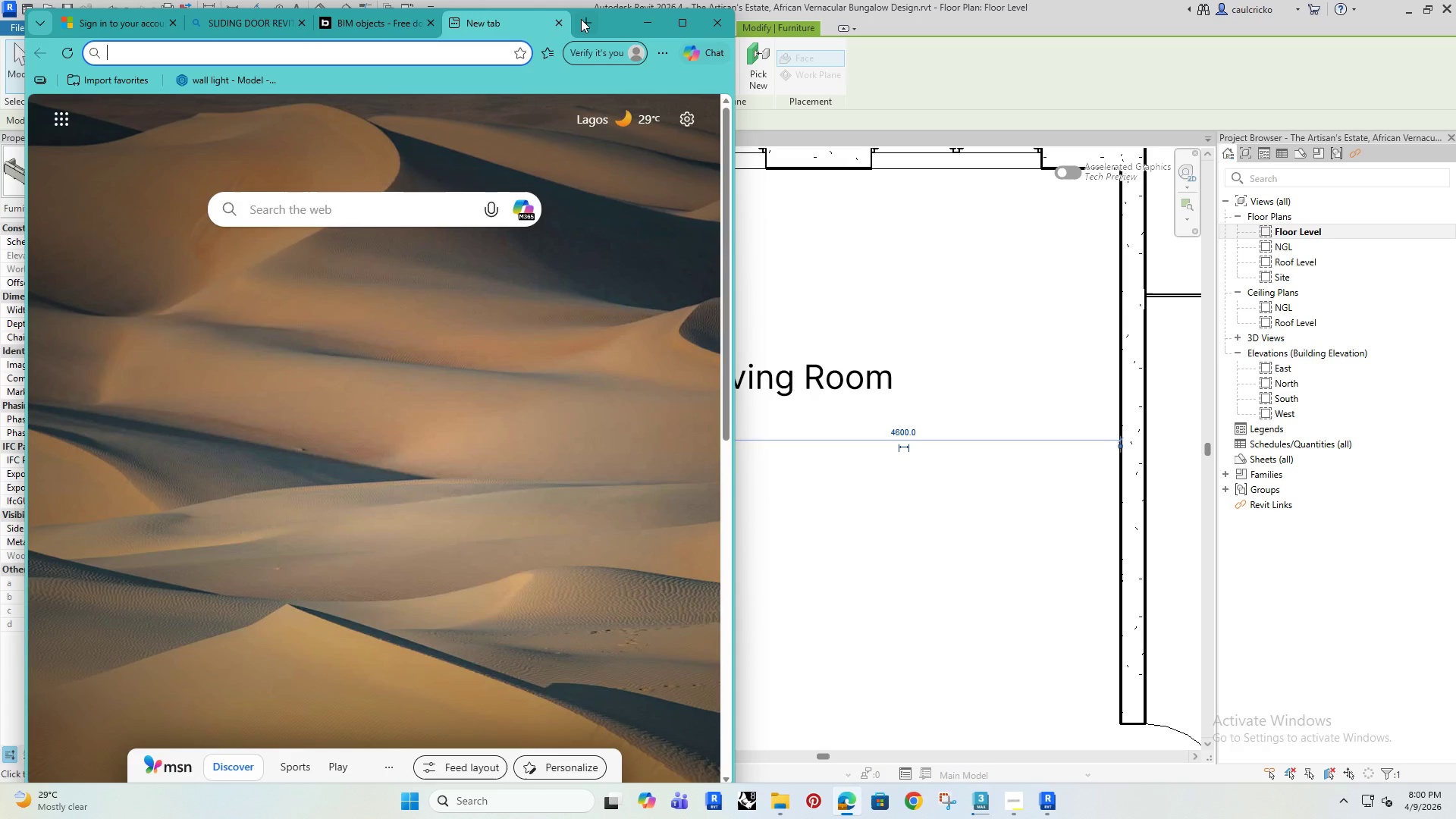 
type(DIMENSIONS.COM)
 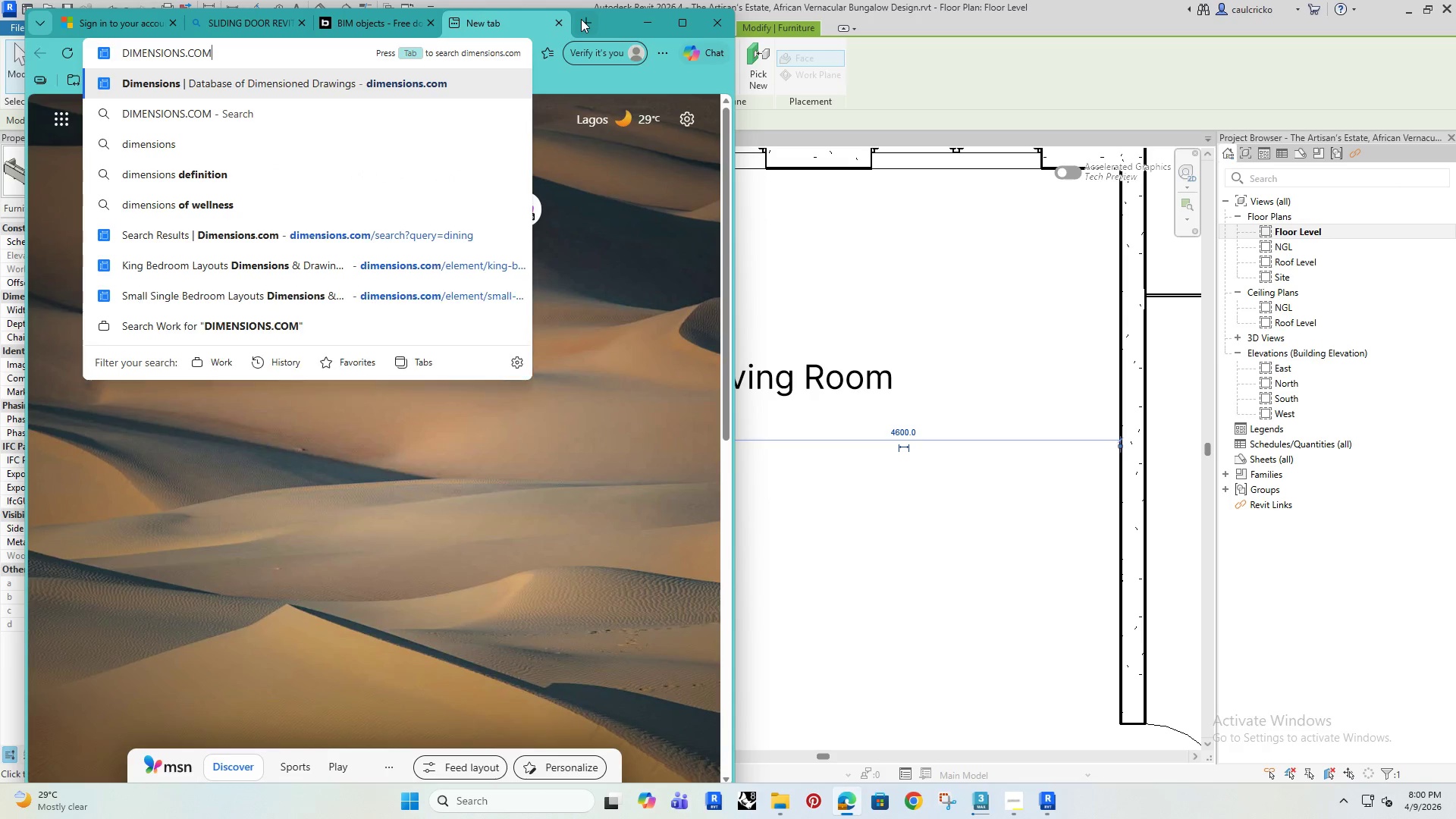 
key(Enter)
 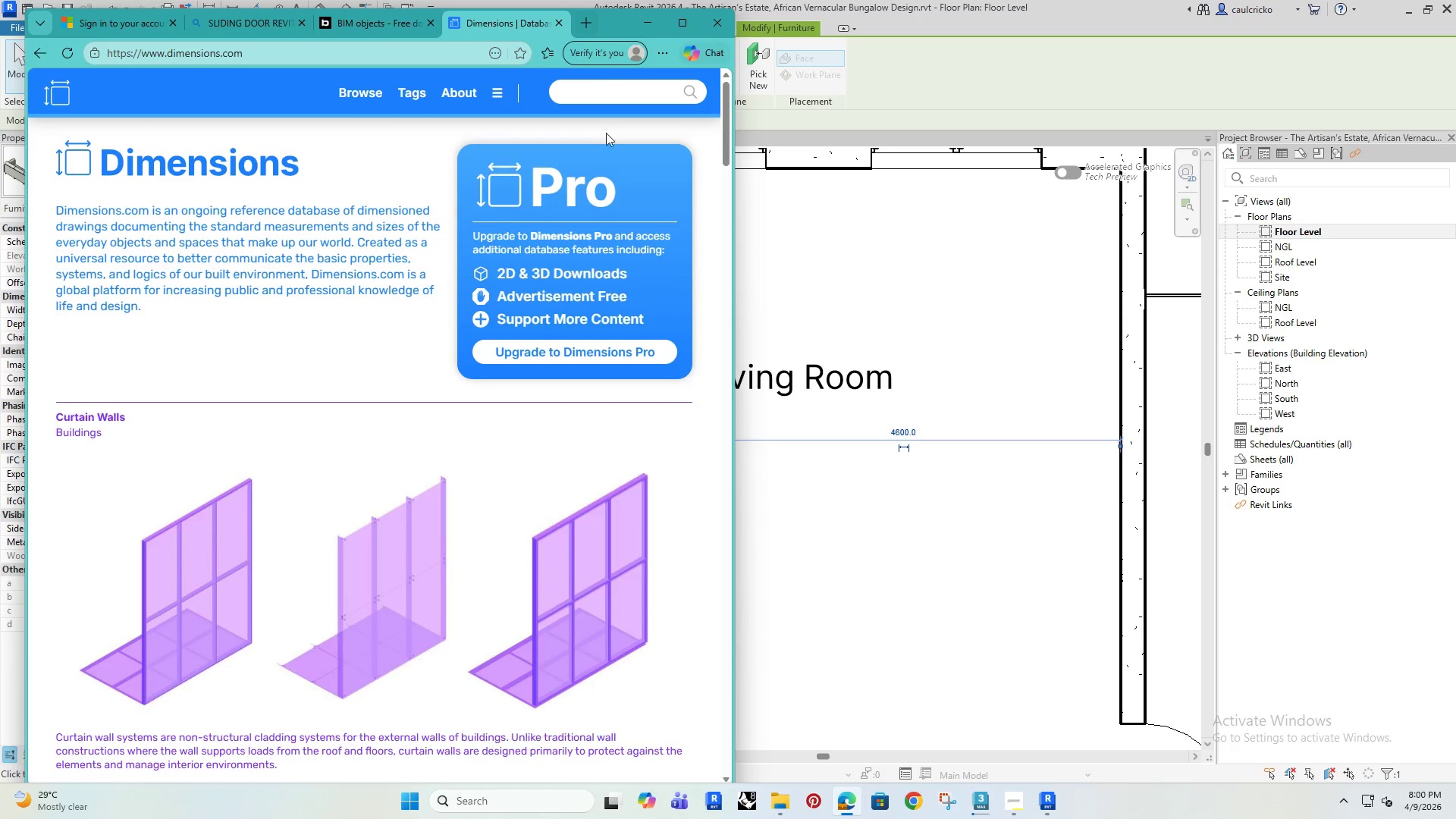 
left_click([609, 94])
 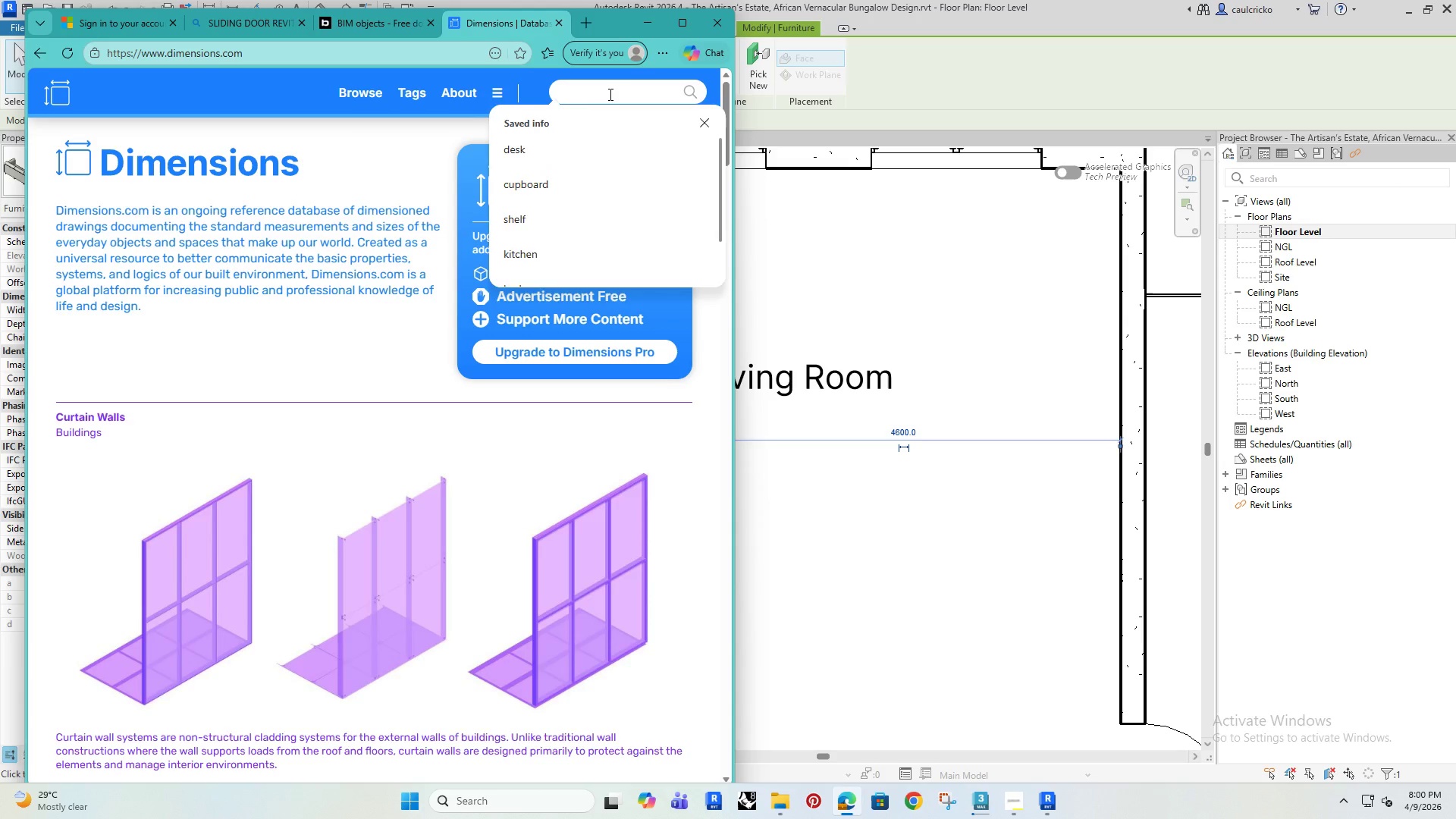 
type(LIVING ROOM)
 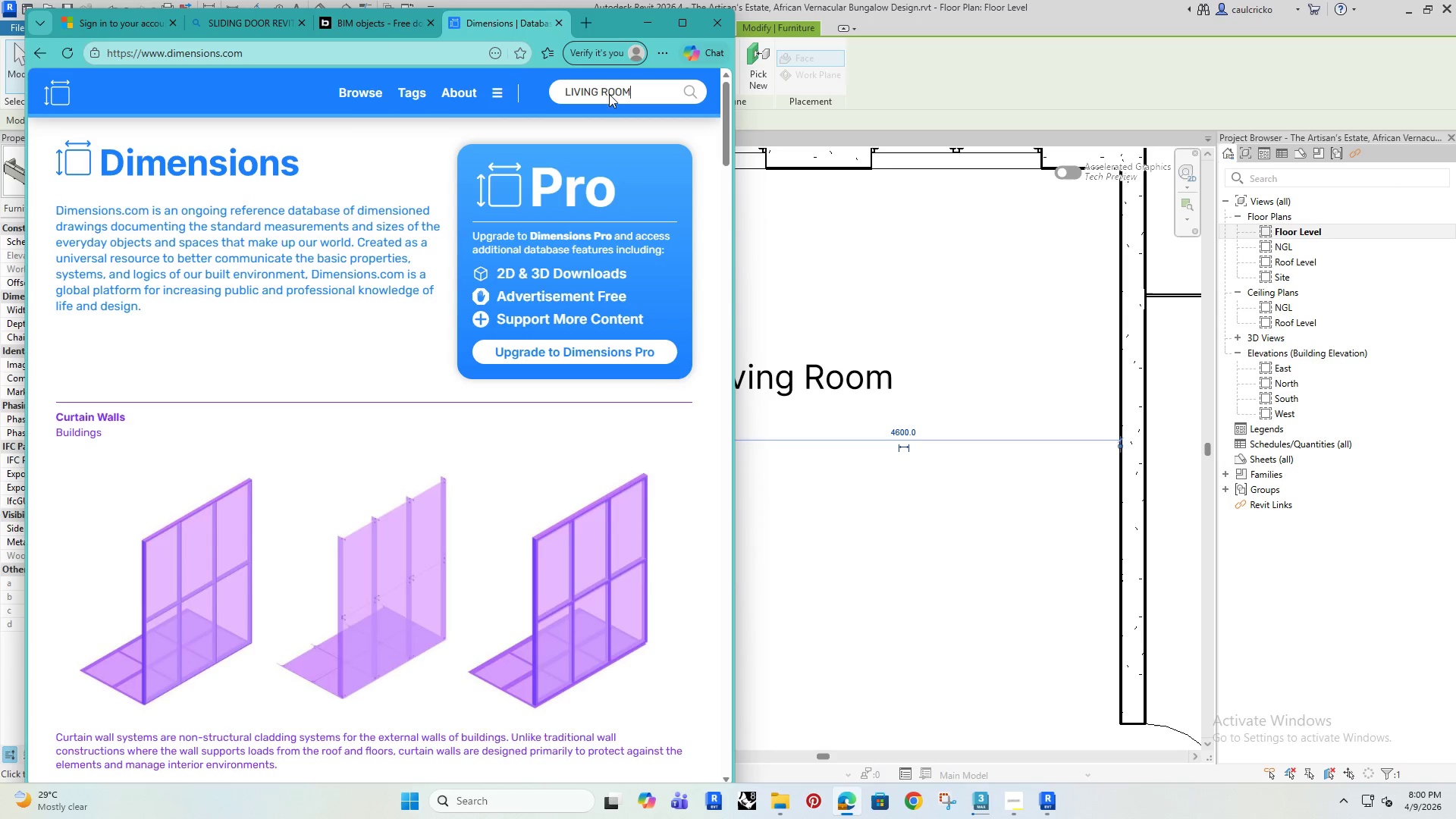 
key(Enter)
 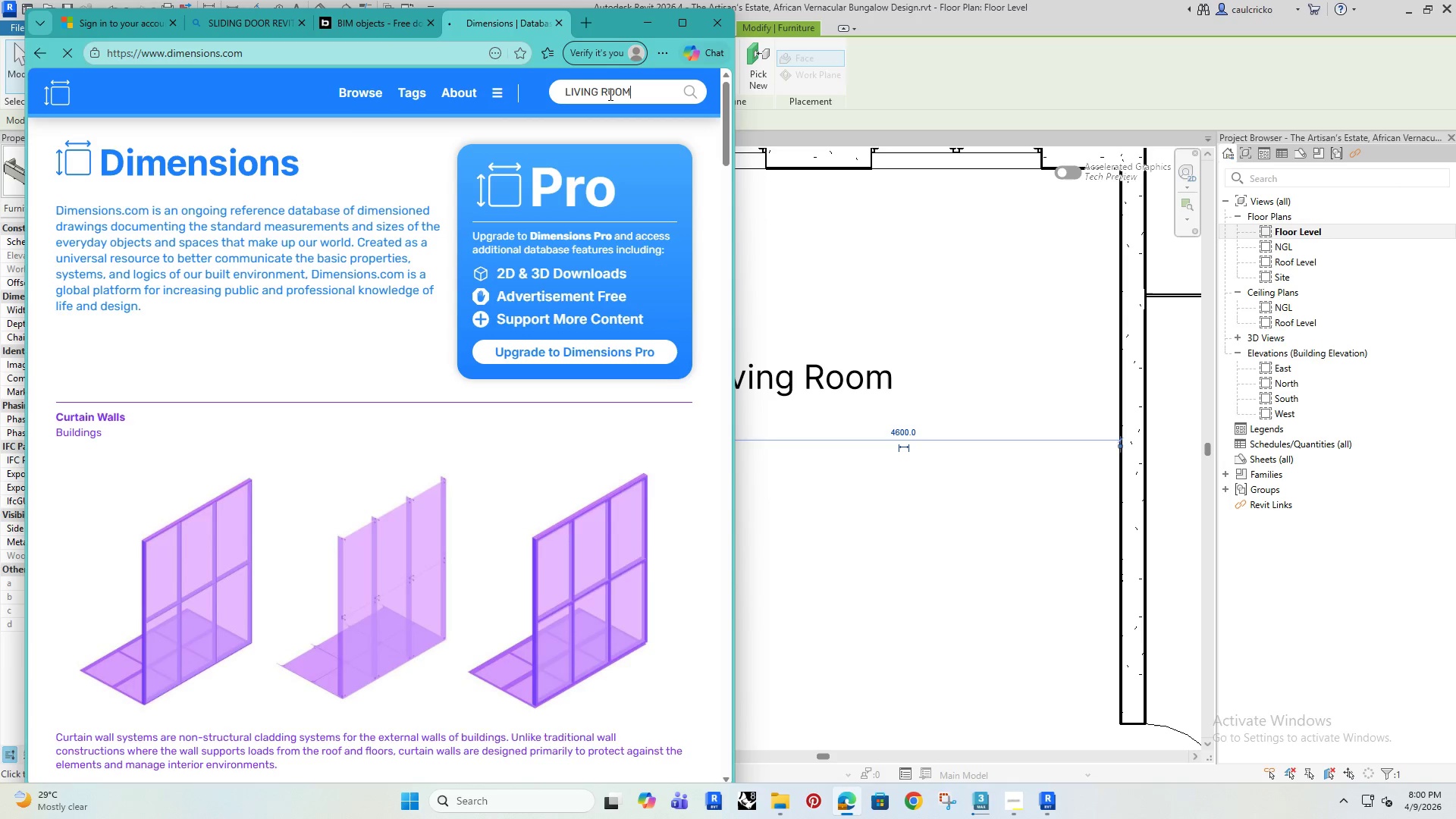 
key(CapsLock)
 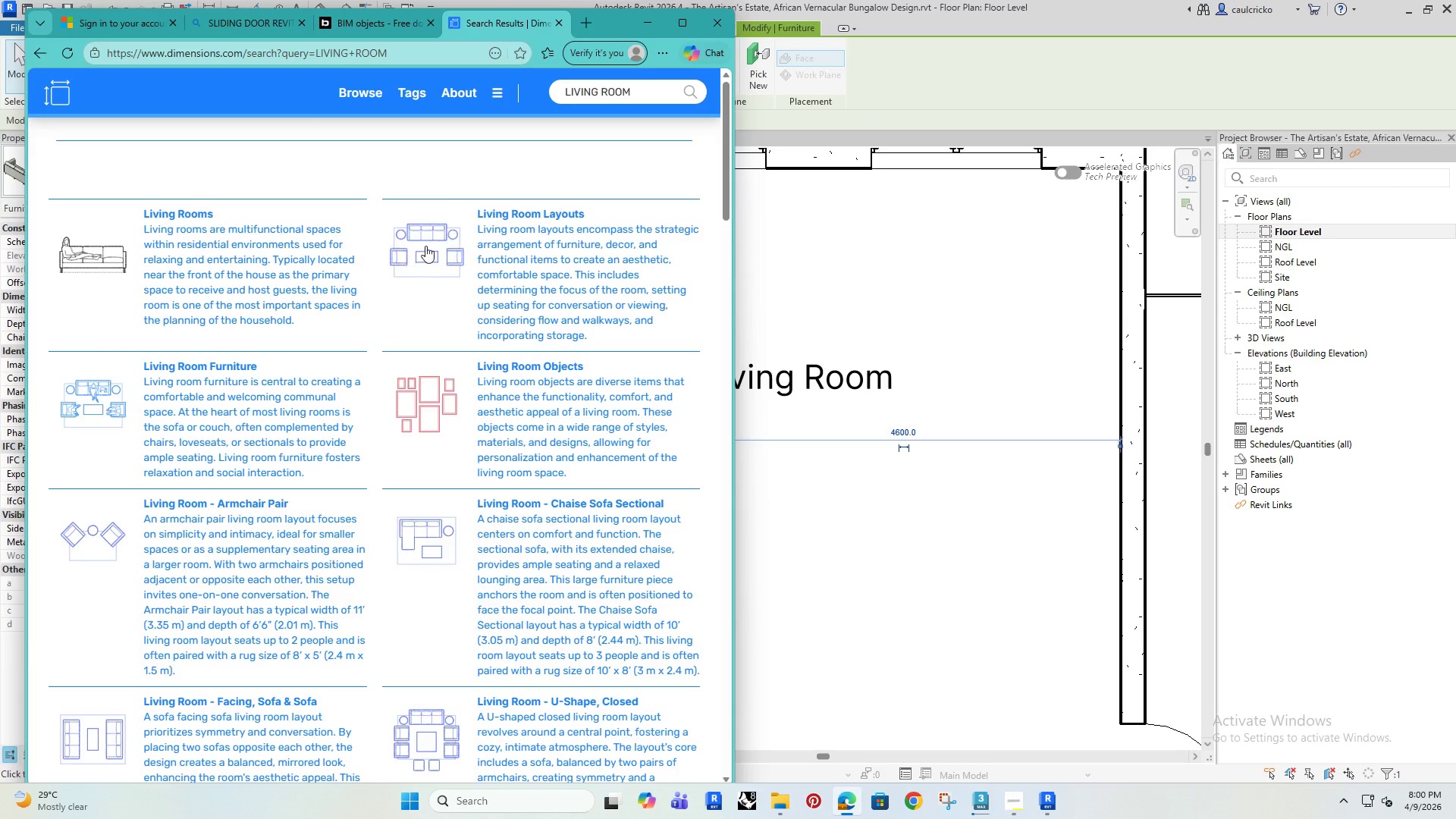 
left_click([428, 237])
 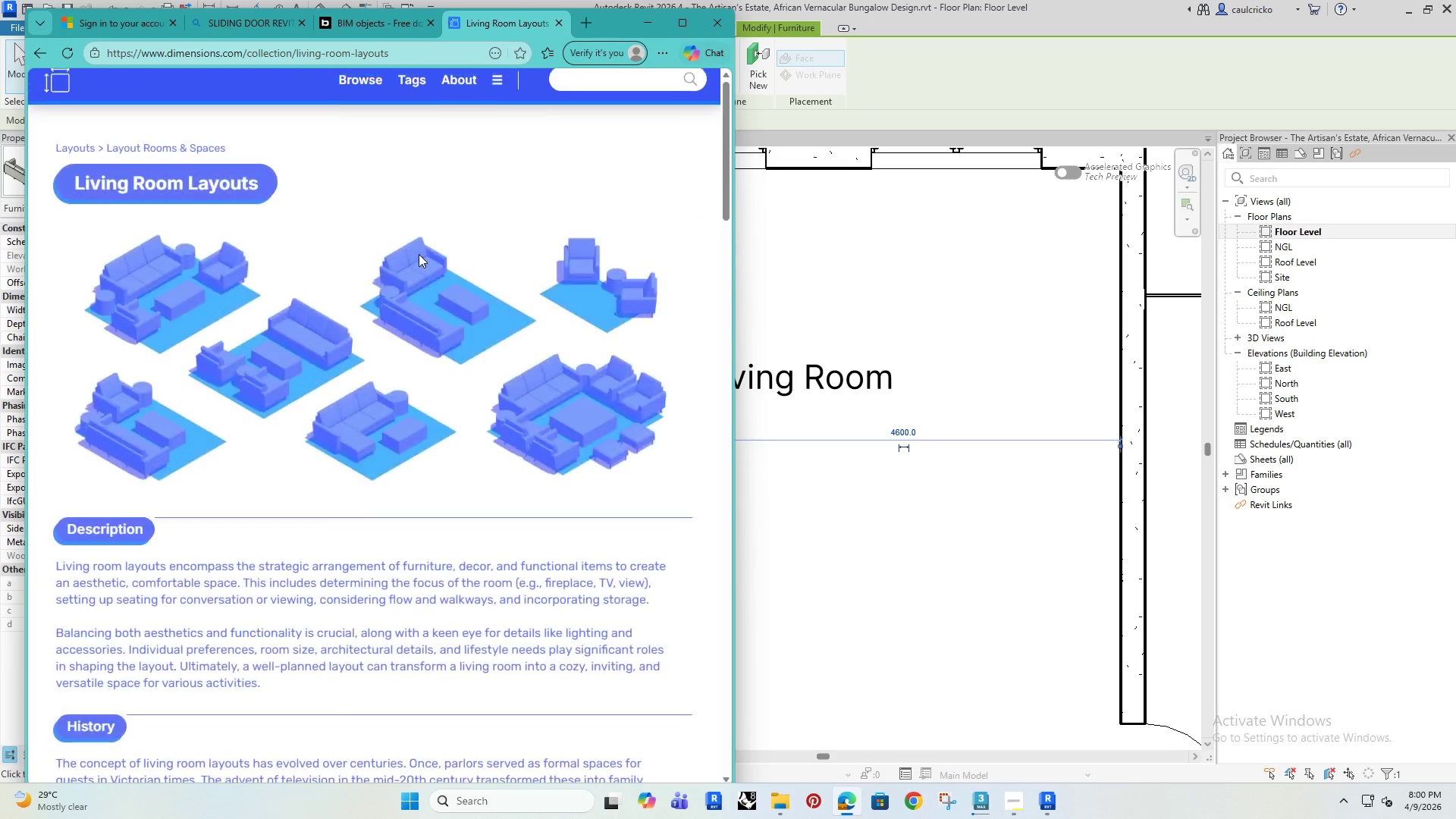 
scroll: coordinate [379, 471], scroll_direction: down, amount: 21.0
 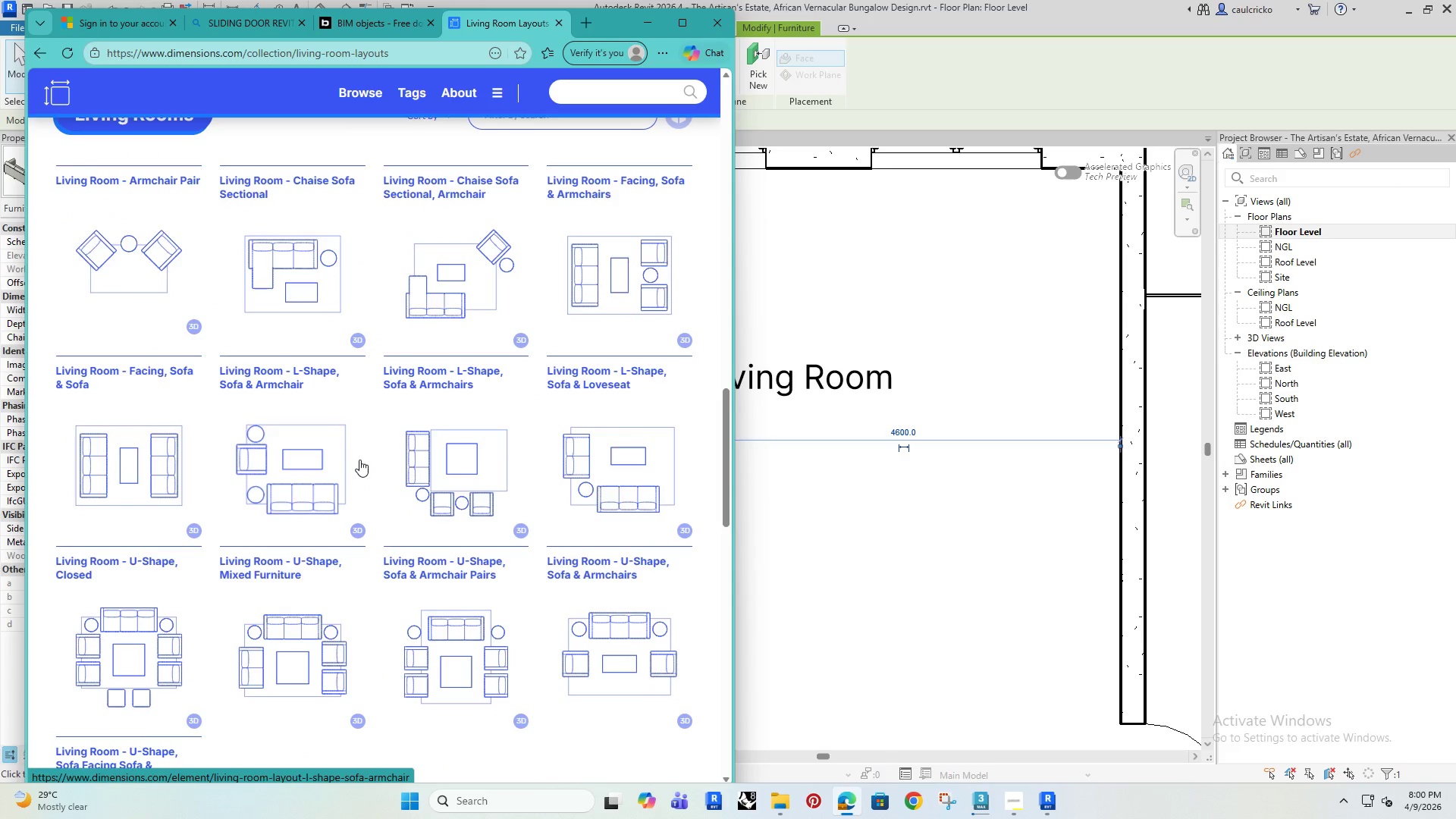 
wait(8.99)
 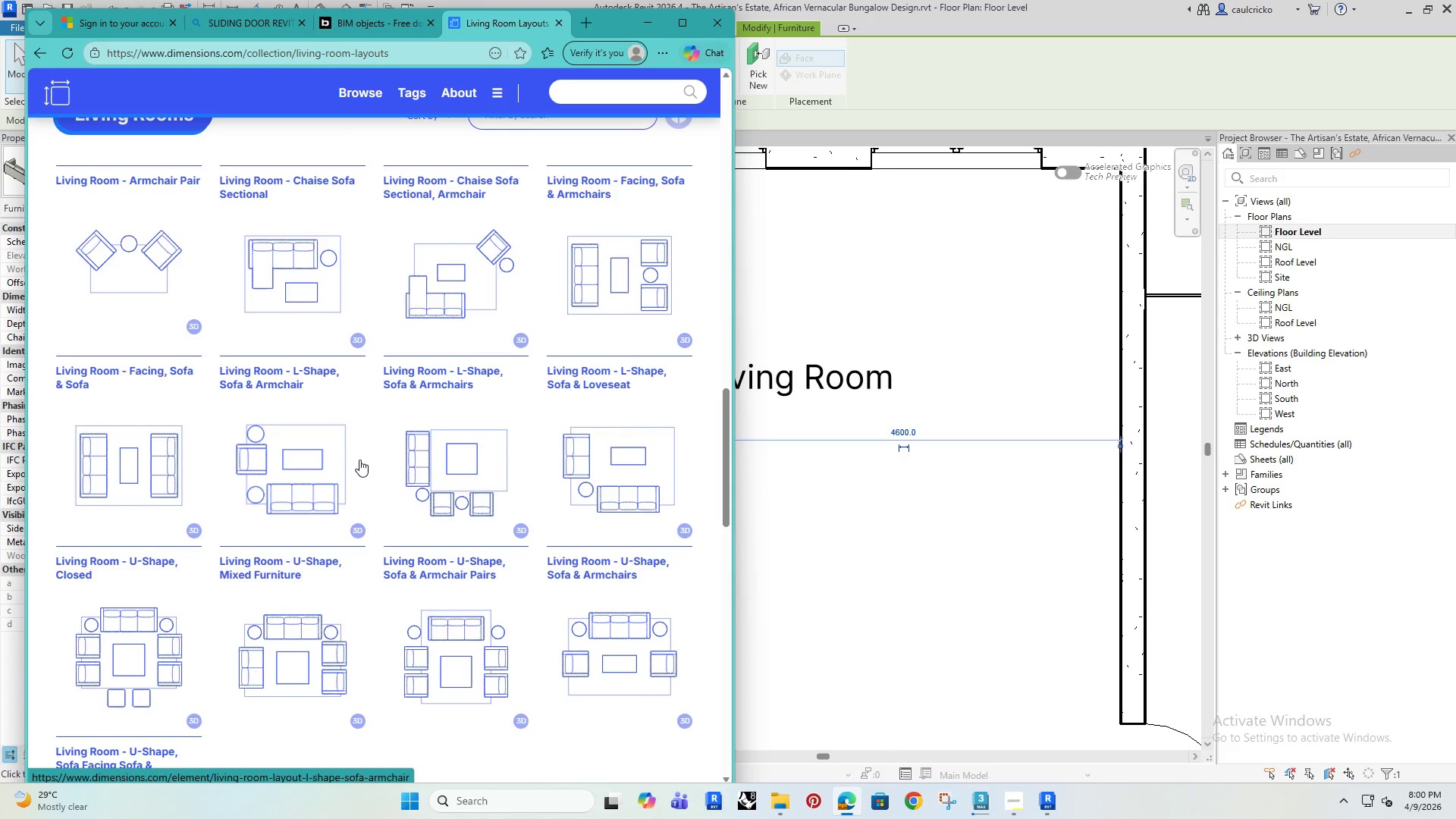 
scroll: coordinate [551, 444], scroll_direction: down, amount: 3.0
 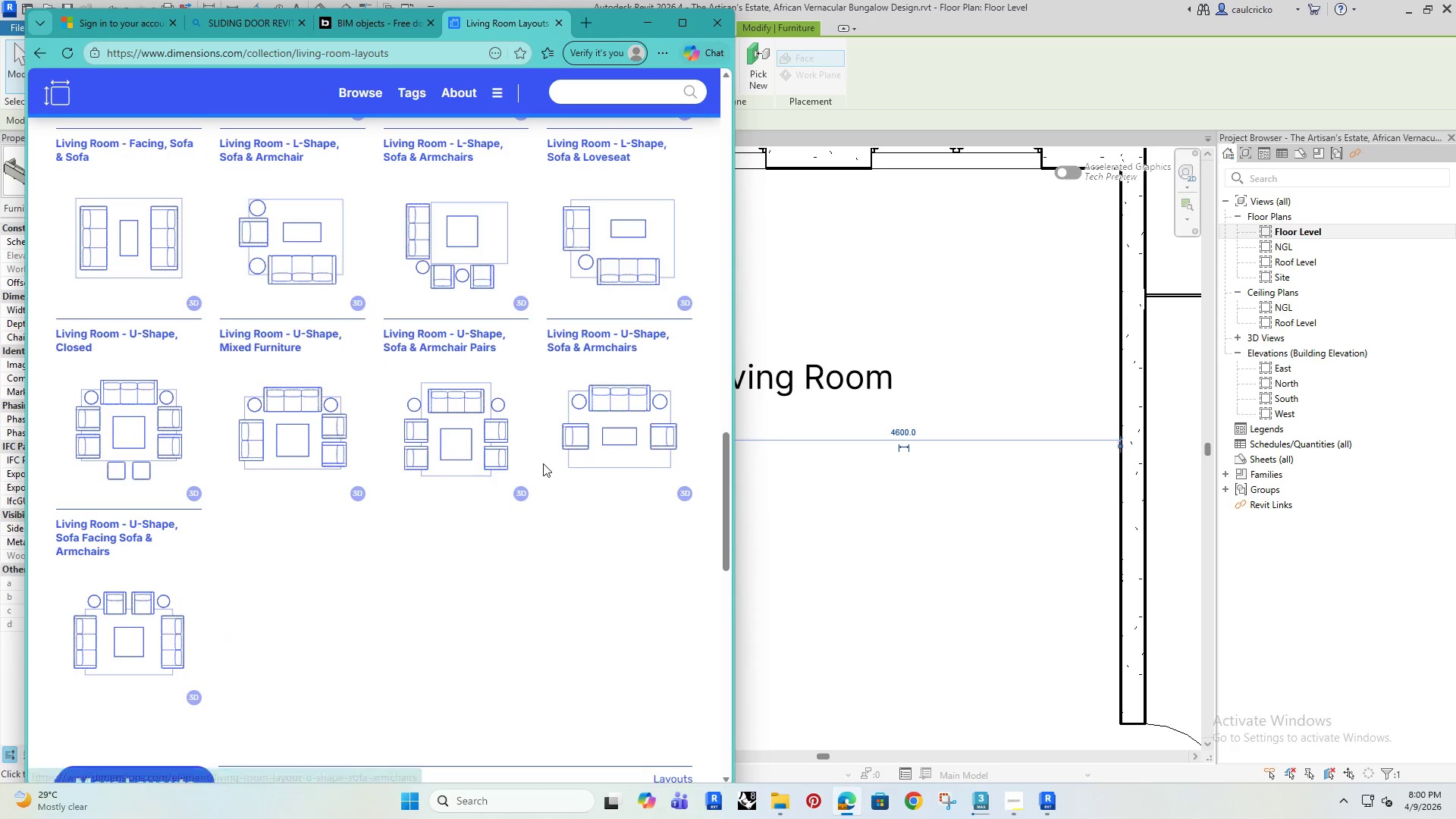 
scroll: coordinate [543, 463], scroll_direction: up, amount: 3.0
 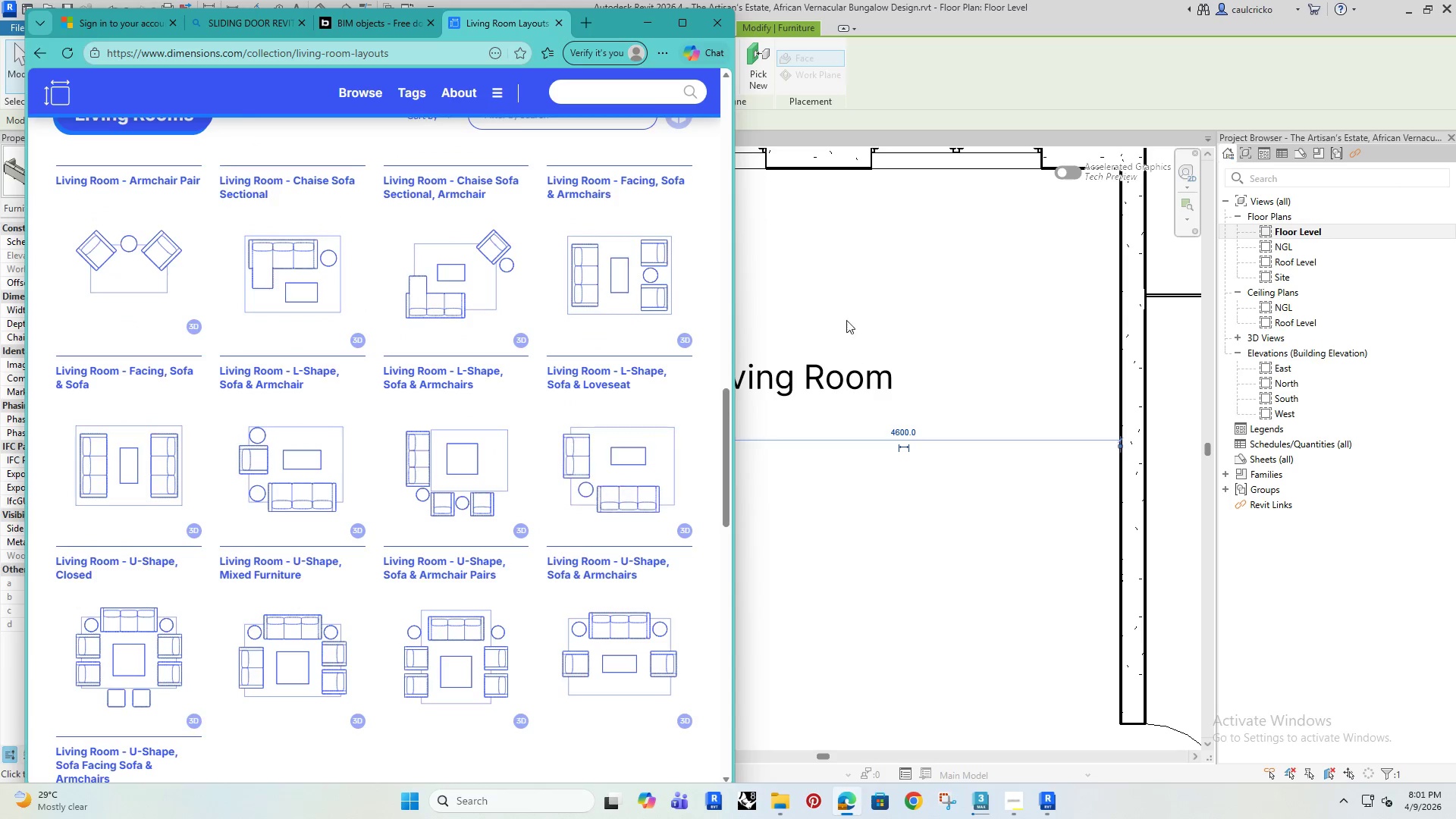 
left_click([852, 305])
 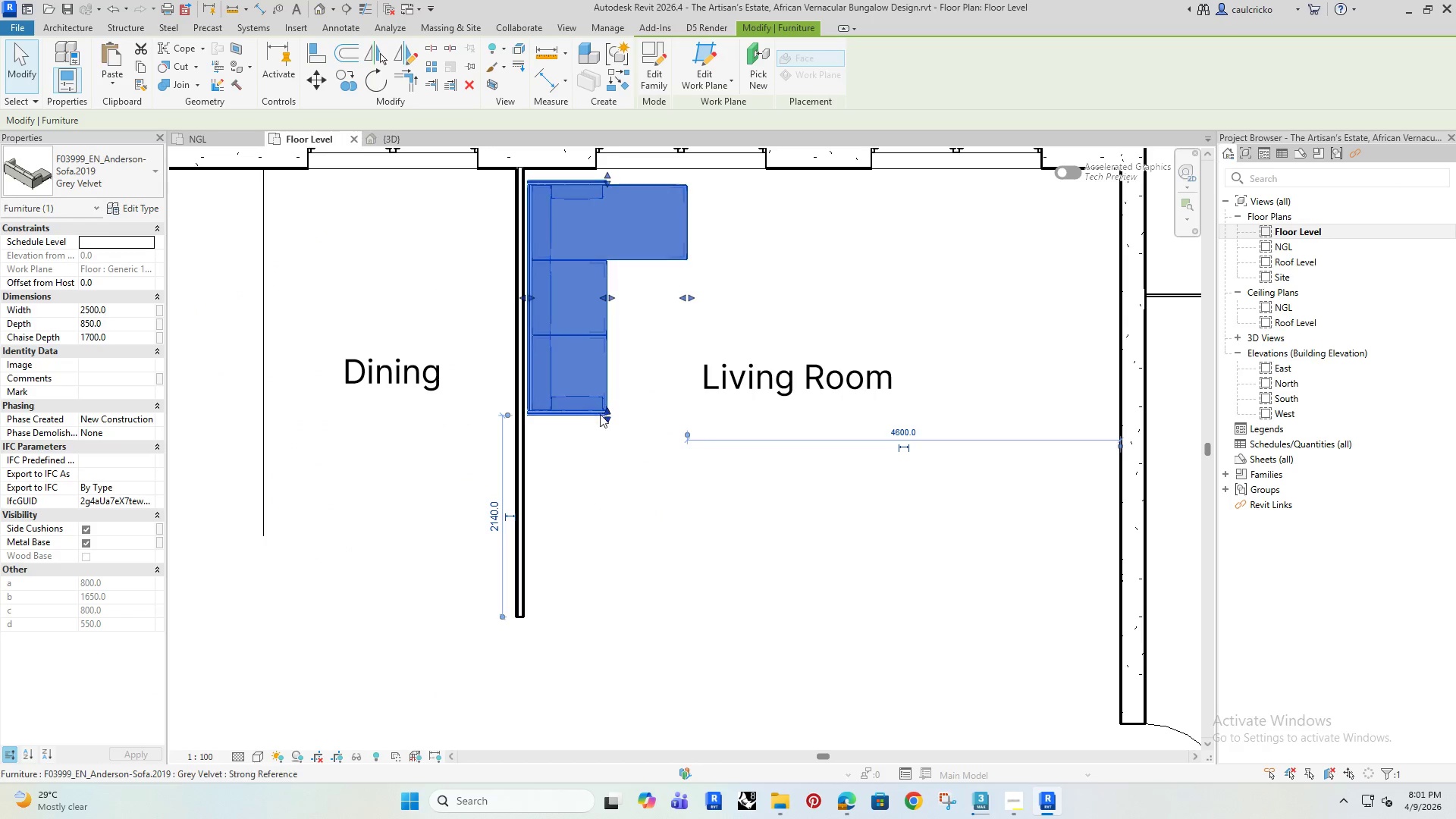 
left_click_drag(start_coordinate=[605, 420], to_coordinate=[602, 495])
 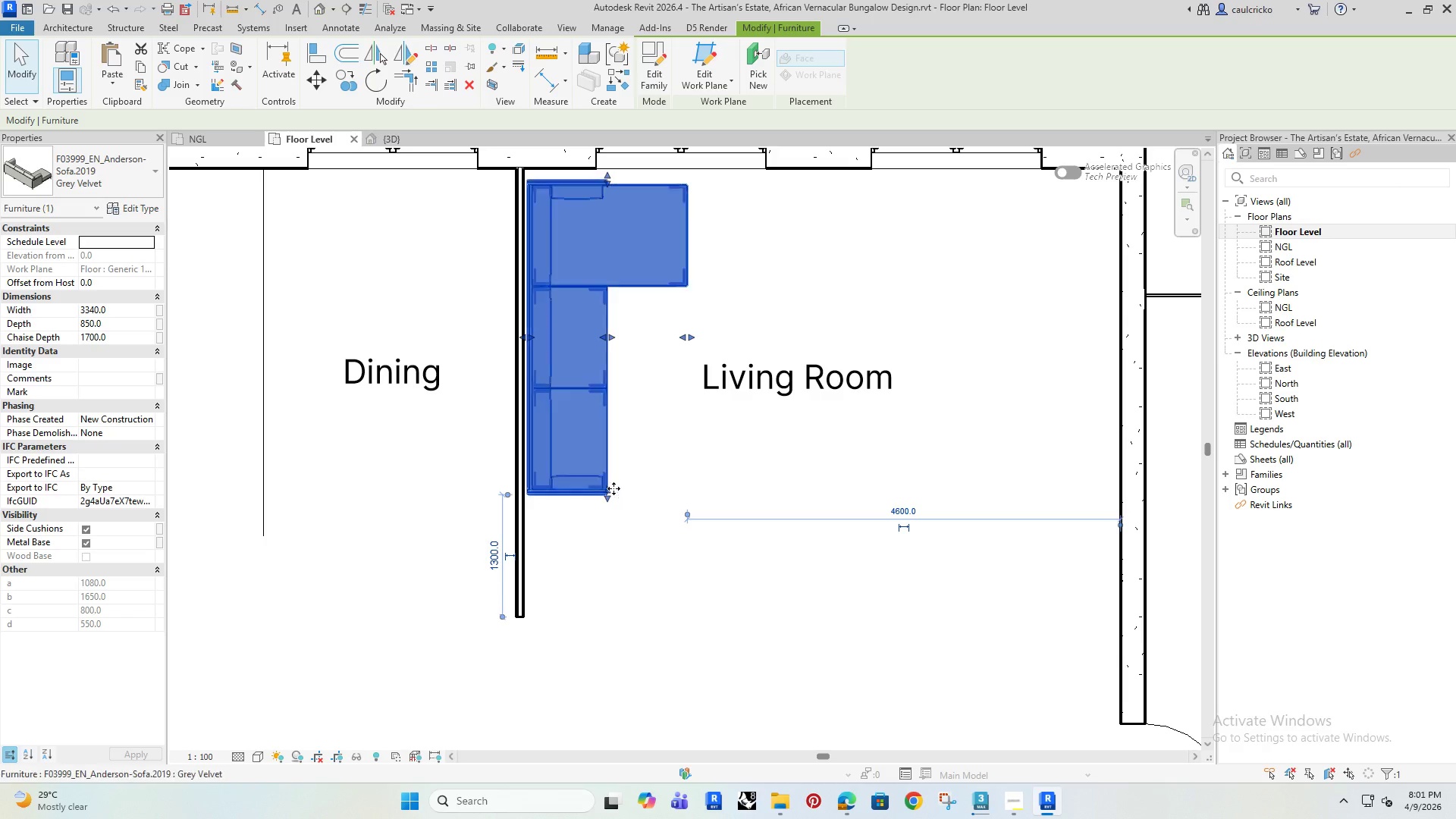 
wait(6.84)
 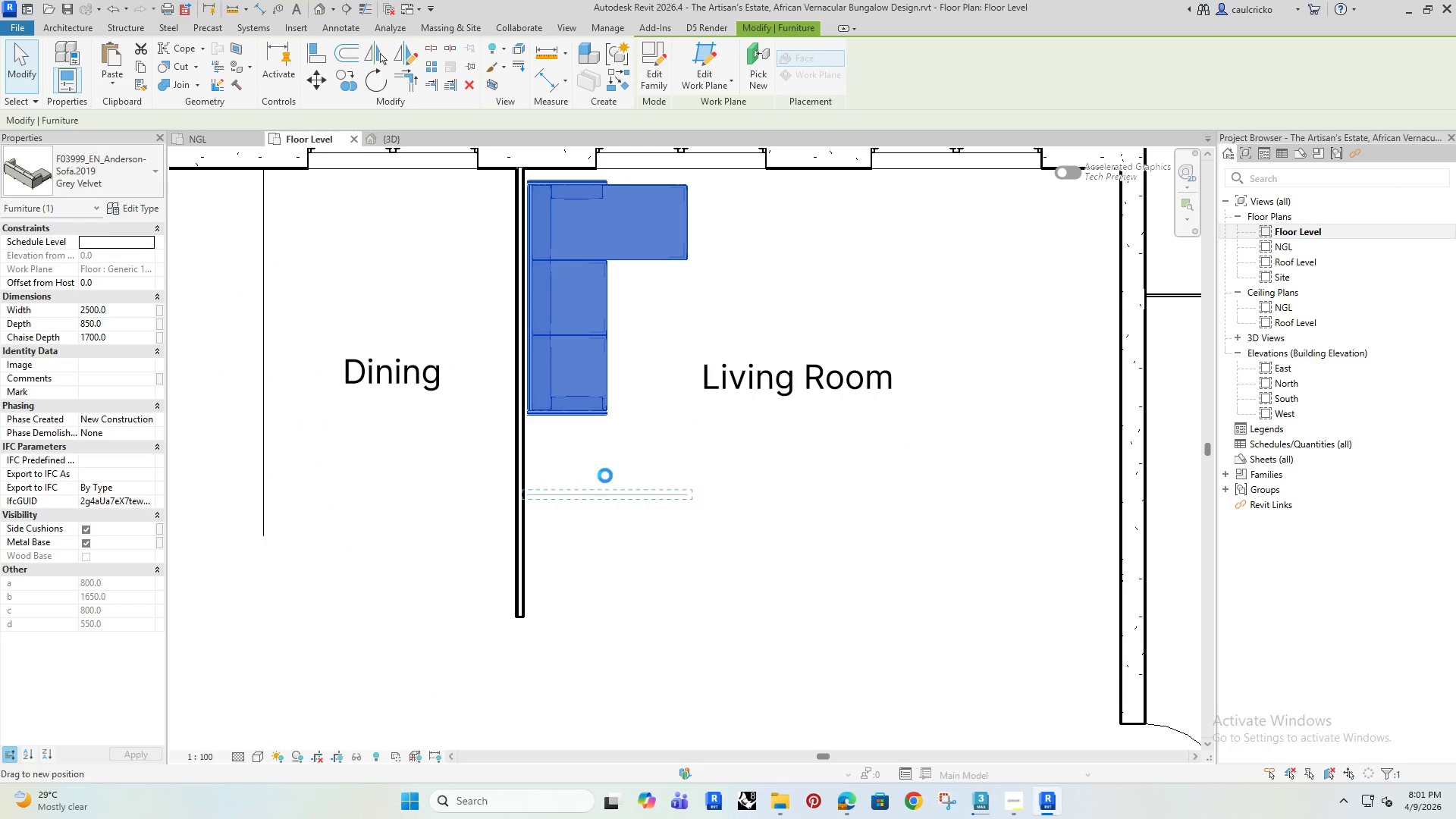 
left_click_drag(start_coordinate=[605, 498], to_coordinate=[605, 544])
 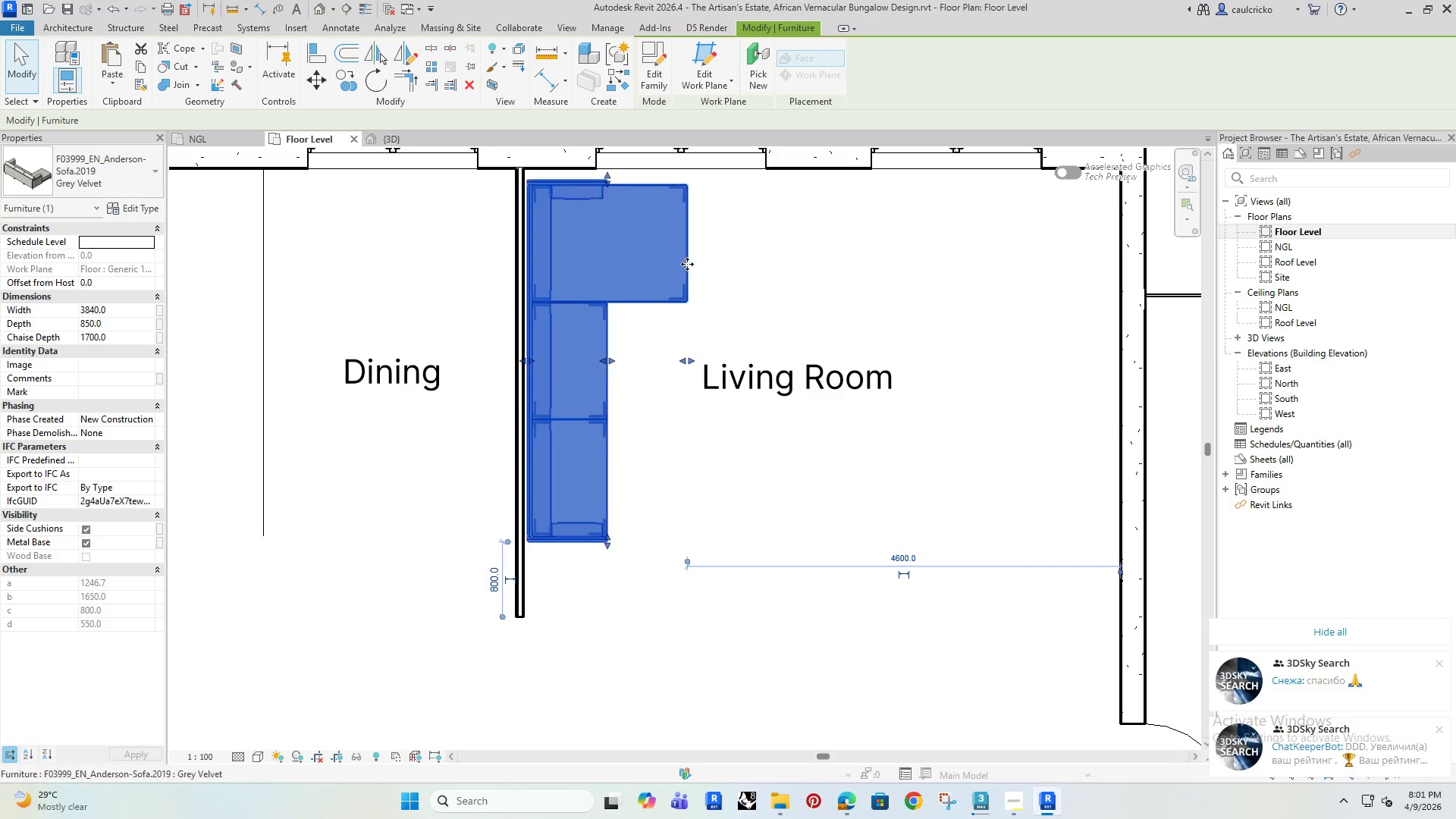 
wait(5.03)
 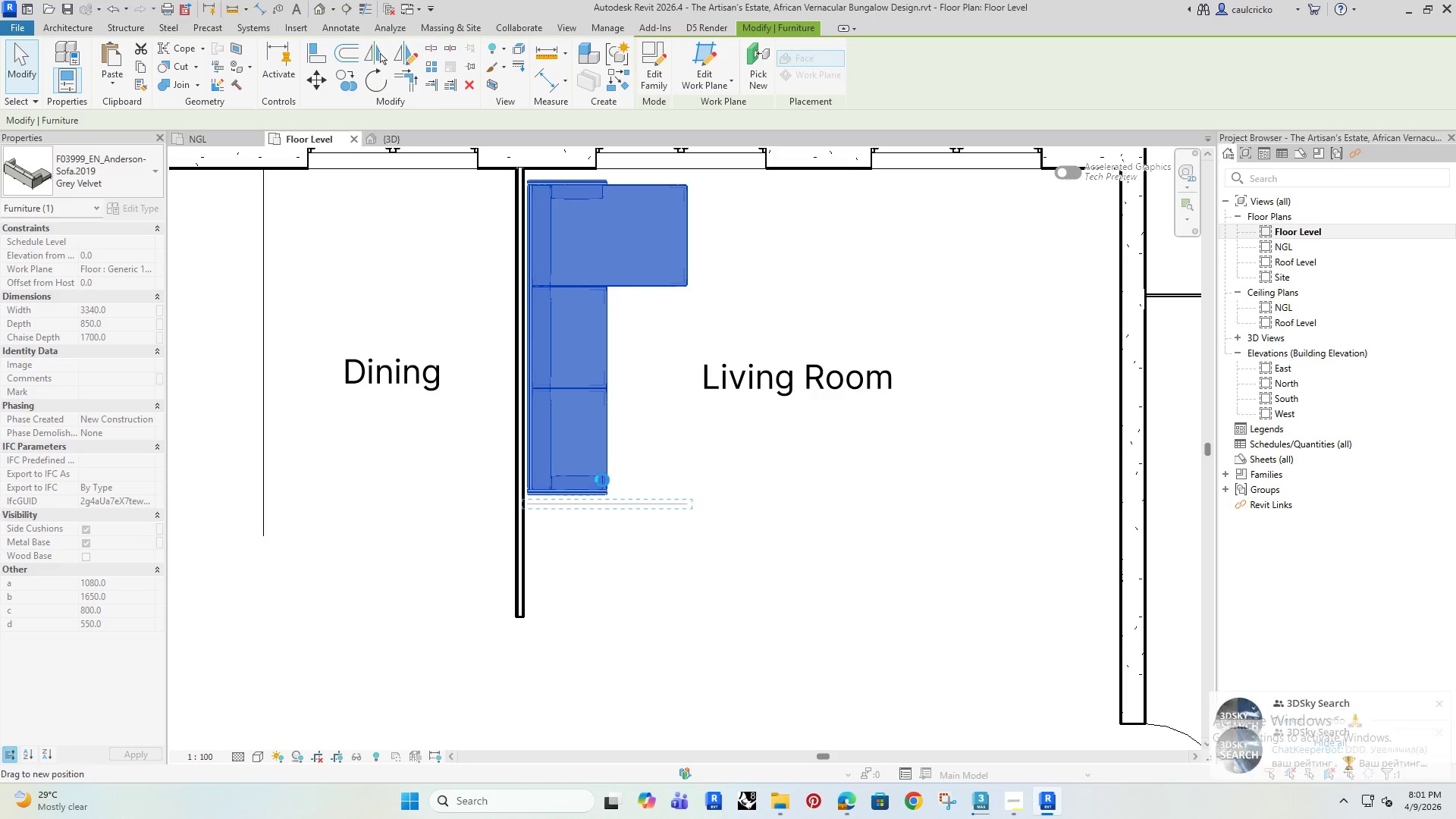 
left_click_drag(start_coordinate=[689, 358], to_coordinate=[748, 356])
 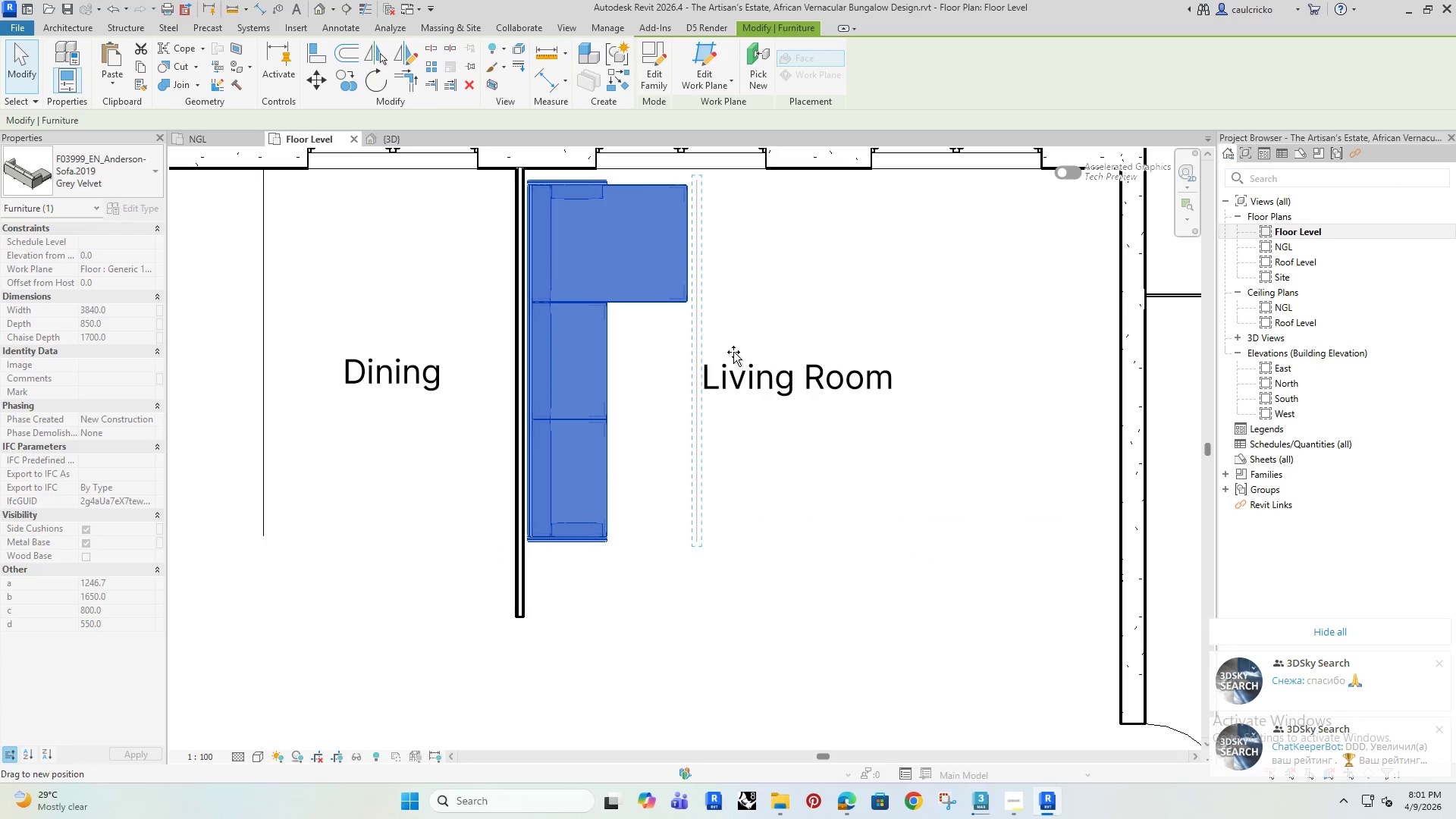 
mouse_move([704, 341])
 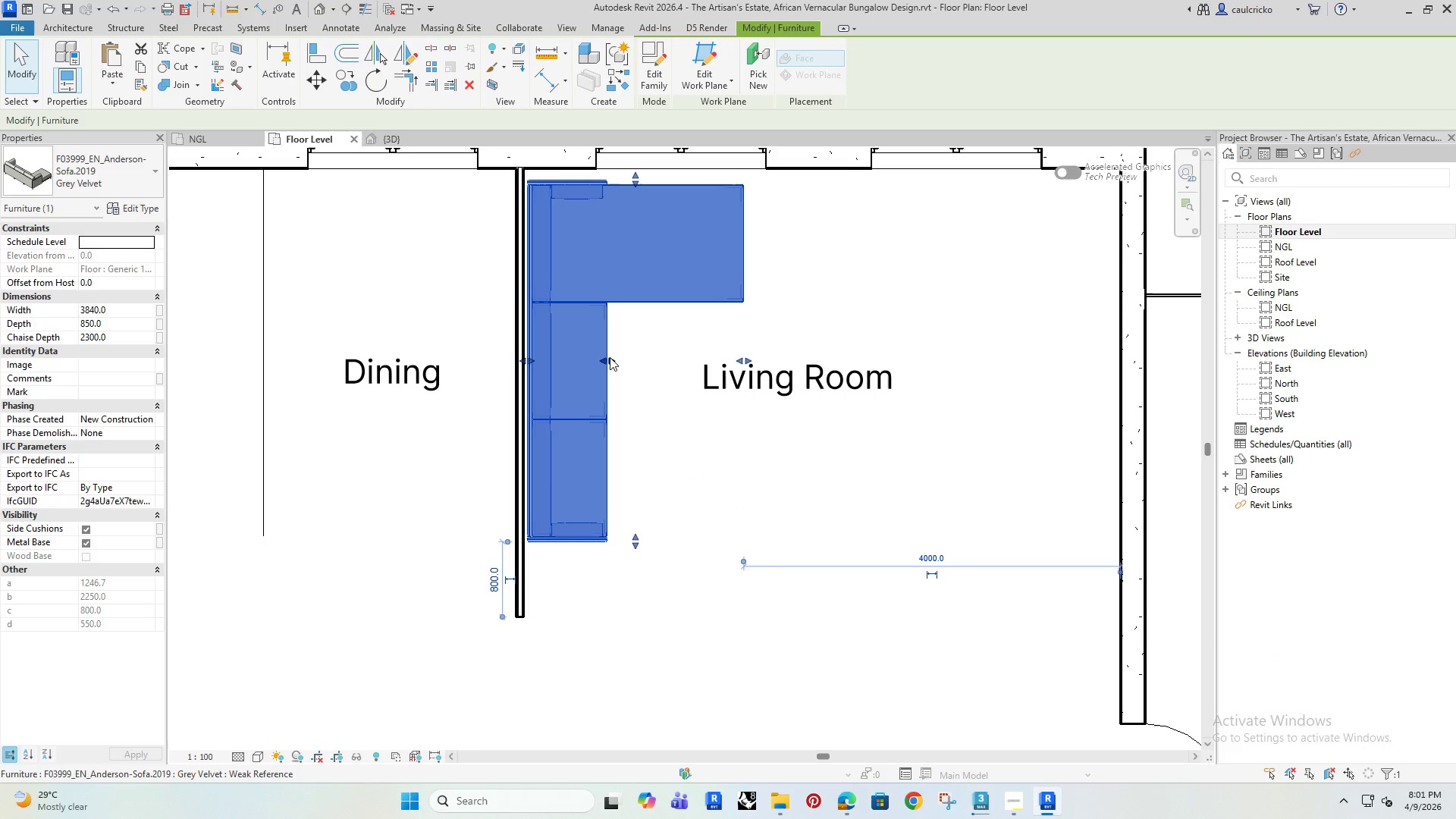 
left_click_drag(start_coordinate=[609, 359], to_coordinate=[629, 357])
 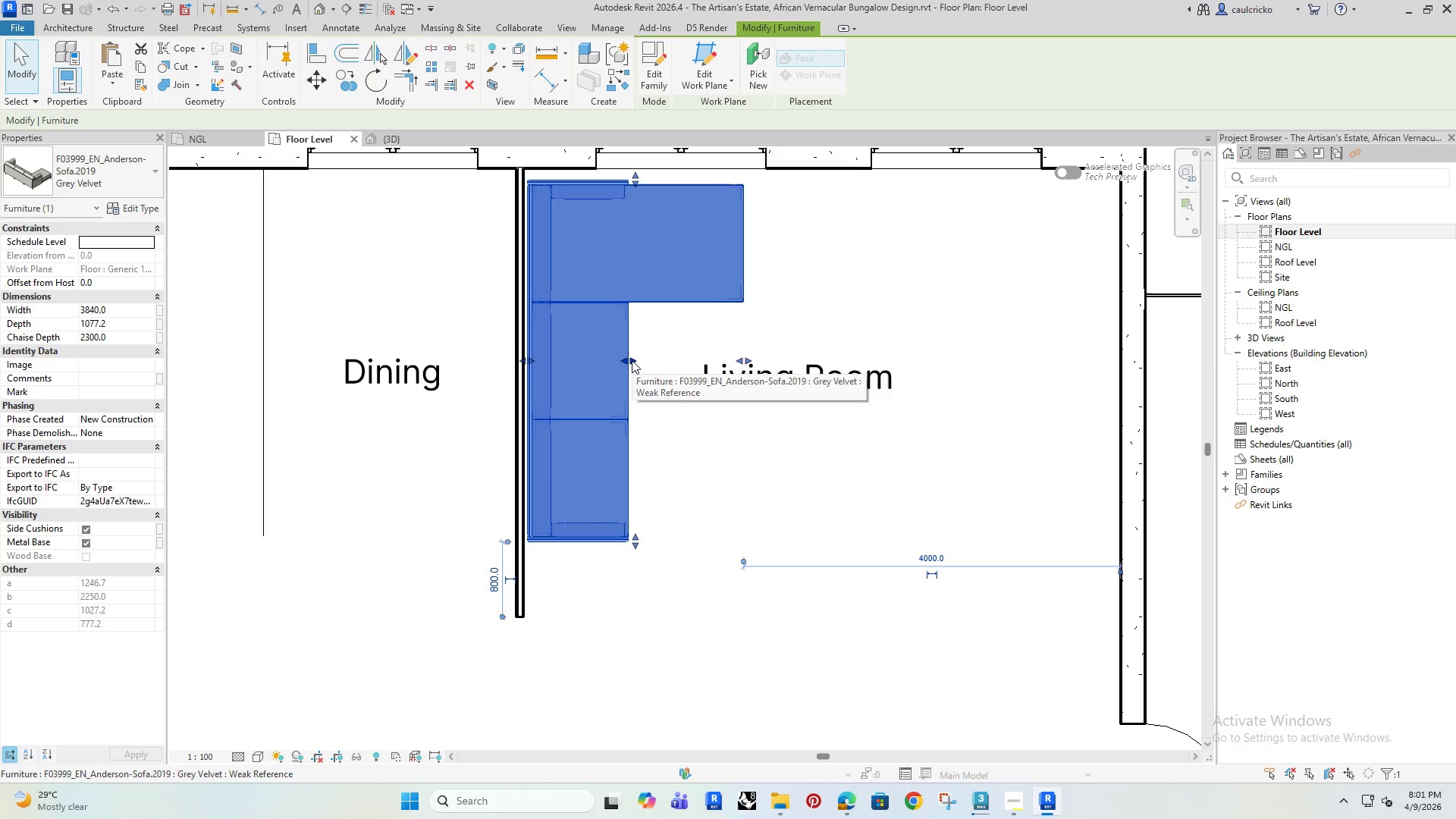 
wait(5.55)
 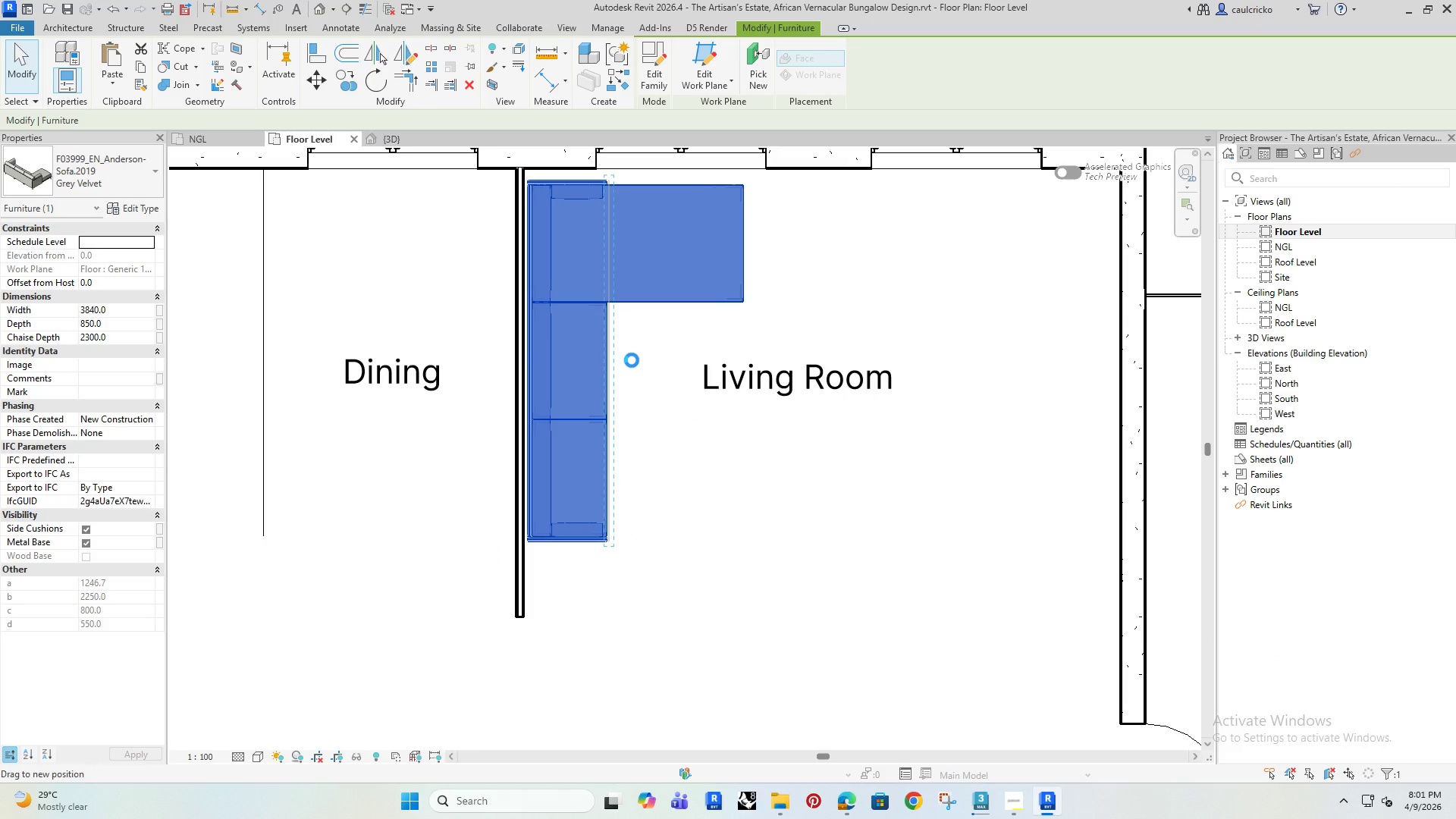 
scroll: coordinate [615, 370], scroll_direction: down, amount: 4.0
 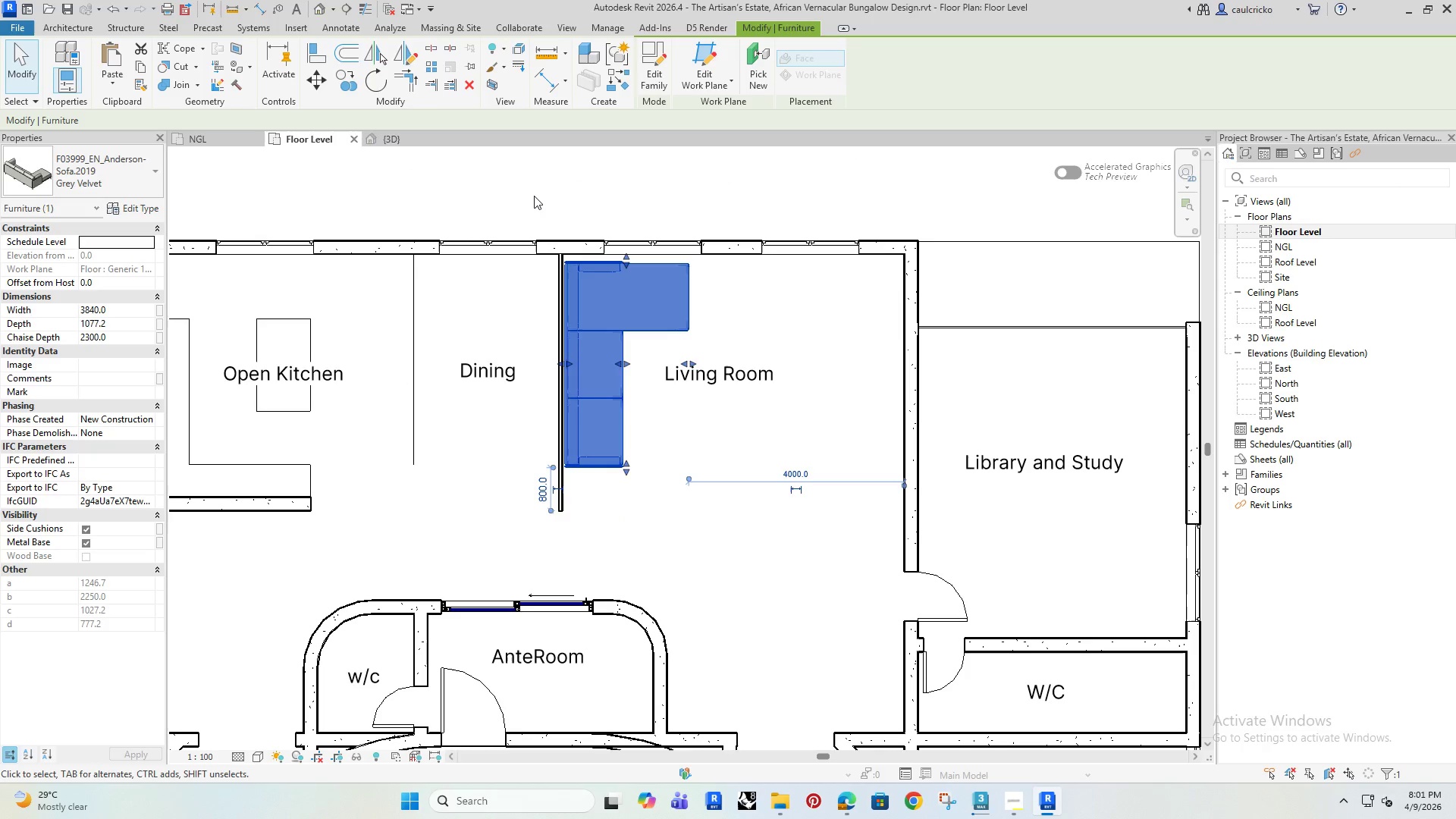 
left_click([536, 192])
 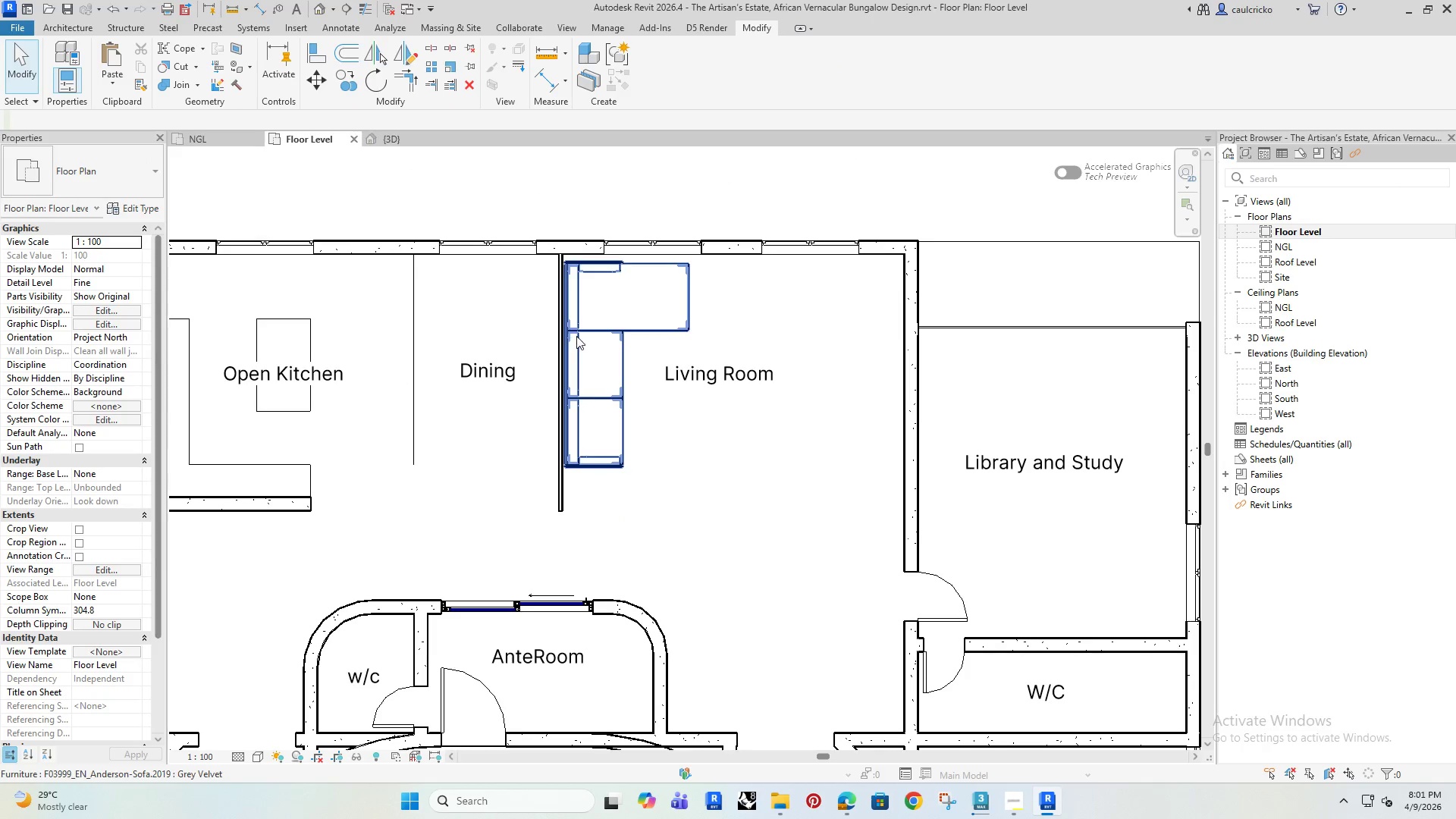 
left_click([576, 336])
 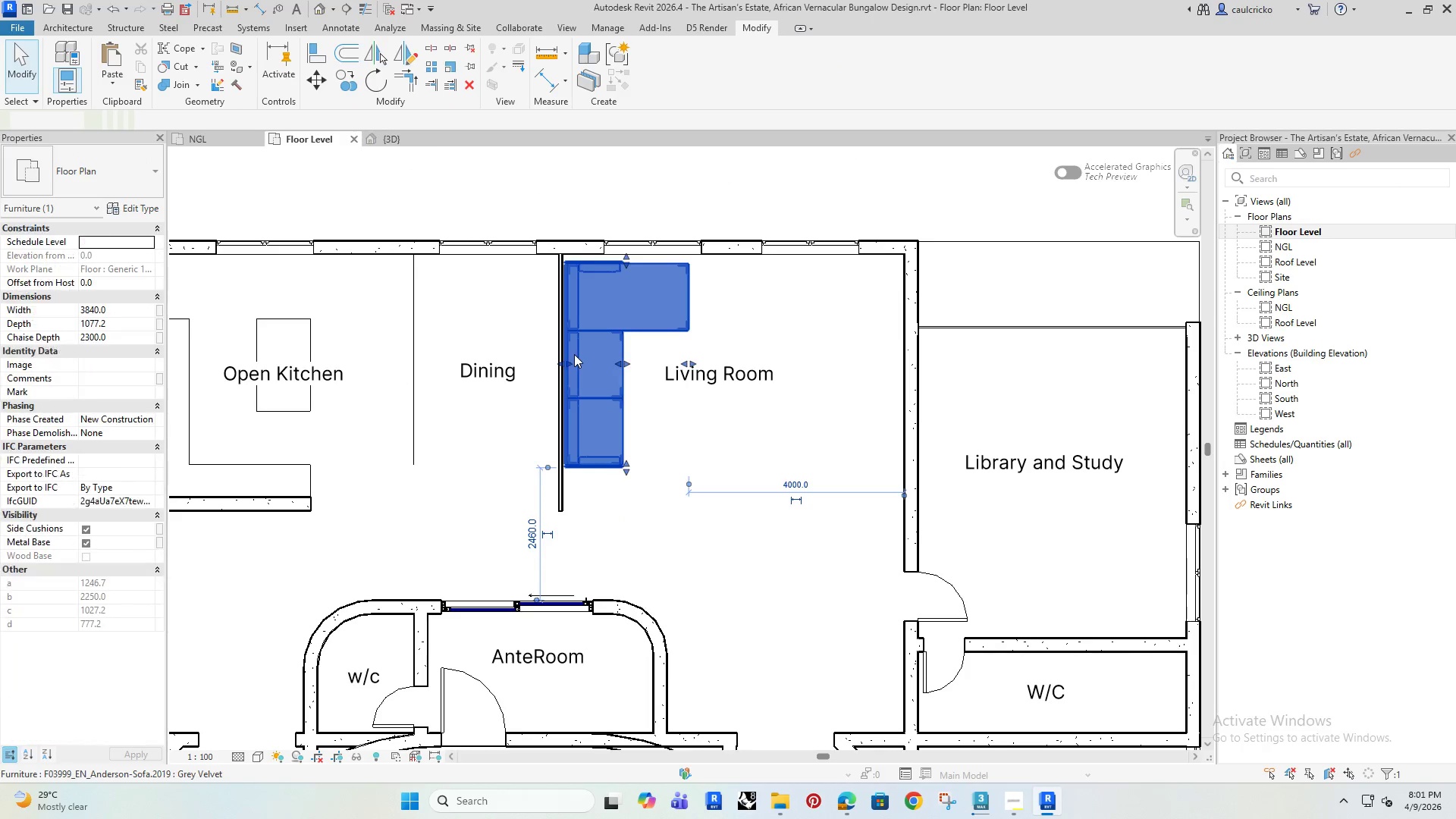 
scroll: coordinate [573, 354], scroll_direction: up, amount: 3.0
 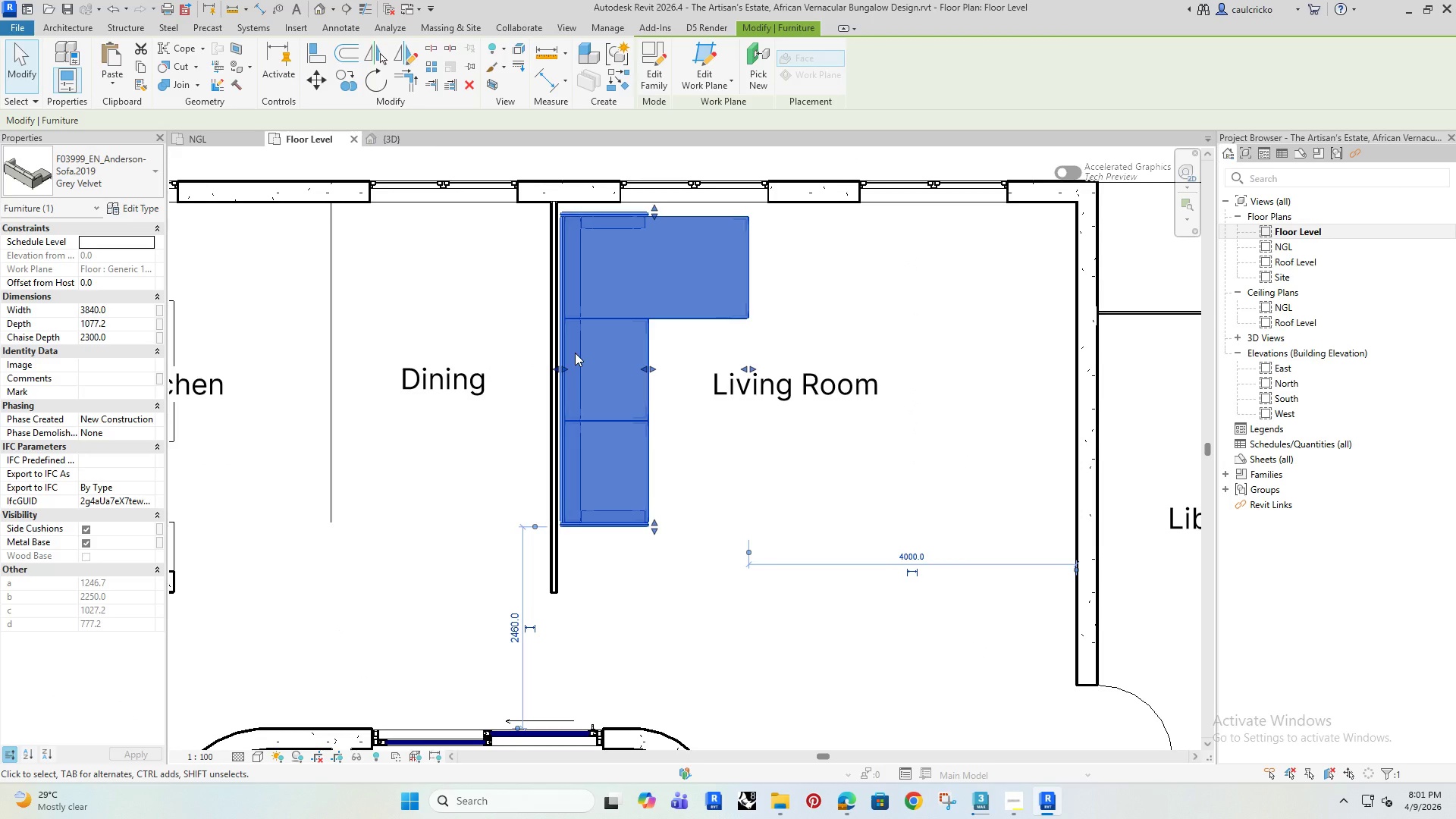 
key(ArrowRight)
 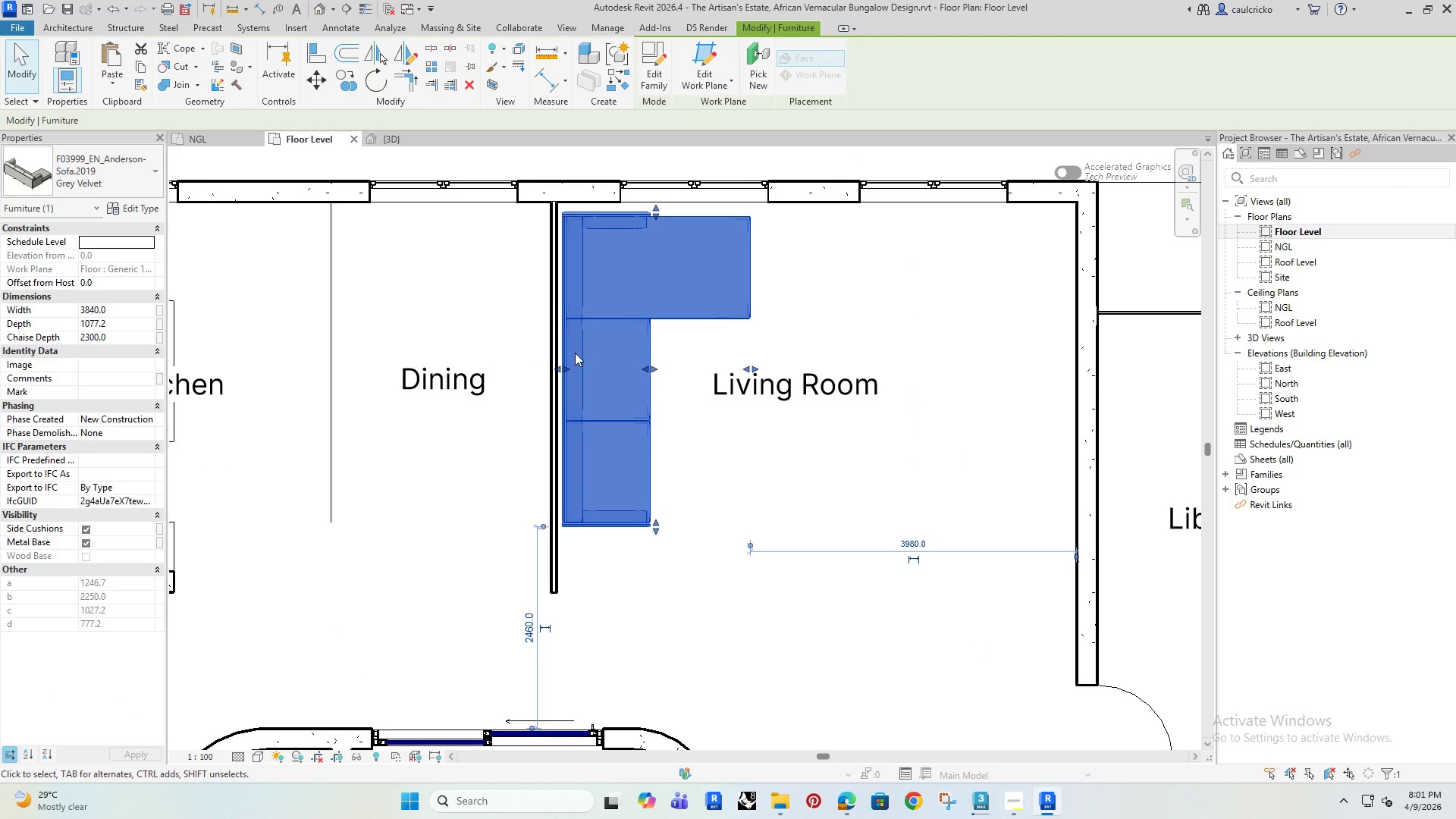 
scroll: coordinate [672, 441], scroll_direction: down, amount: 4.0
 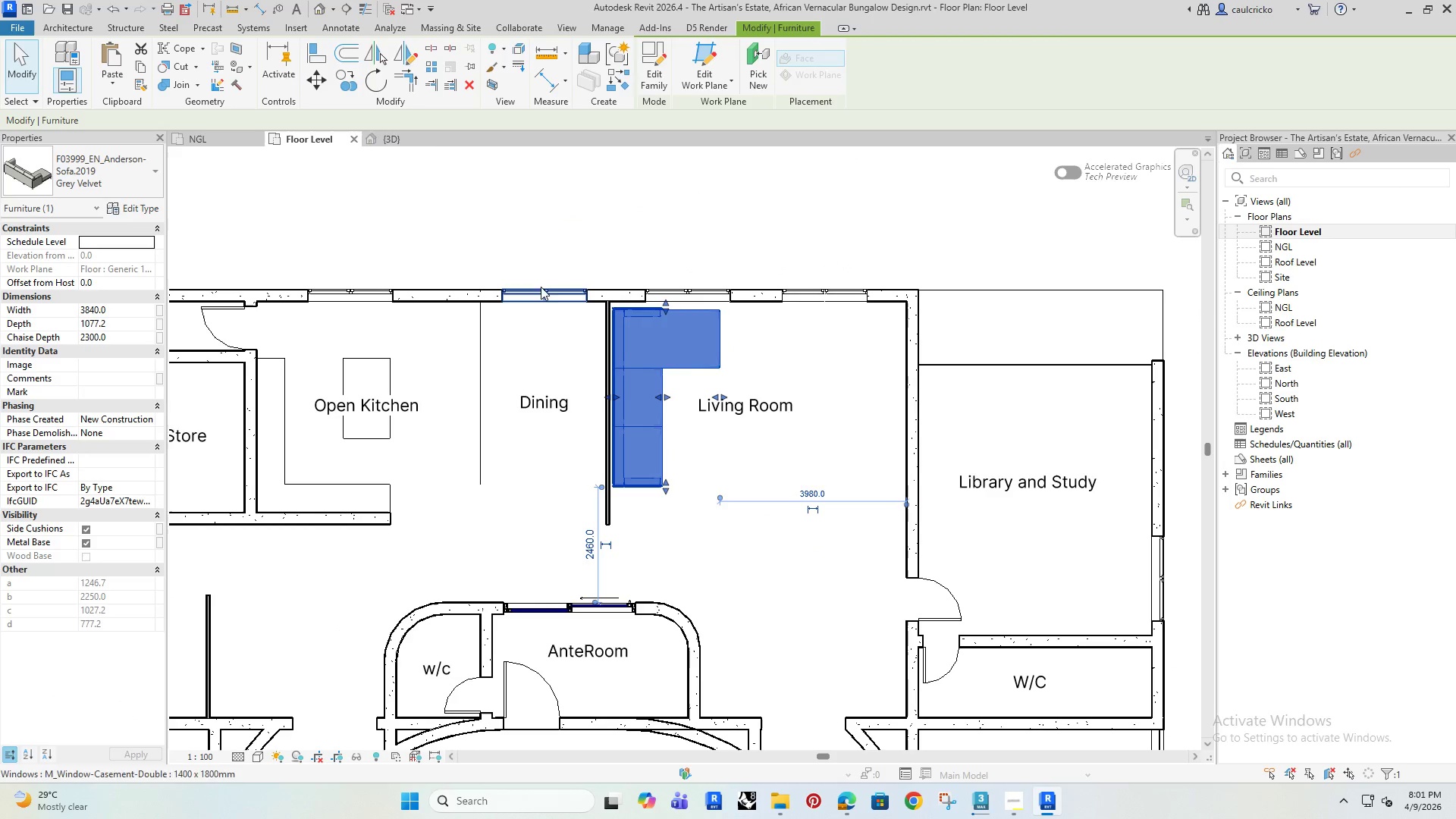 
left_click([535, 212])
 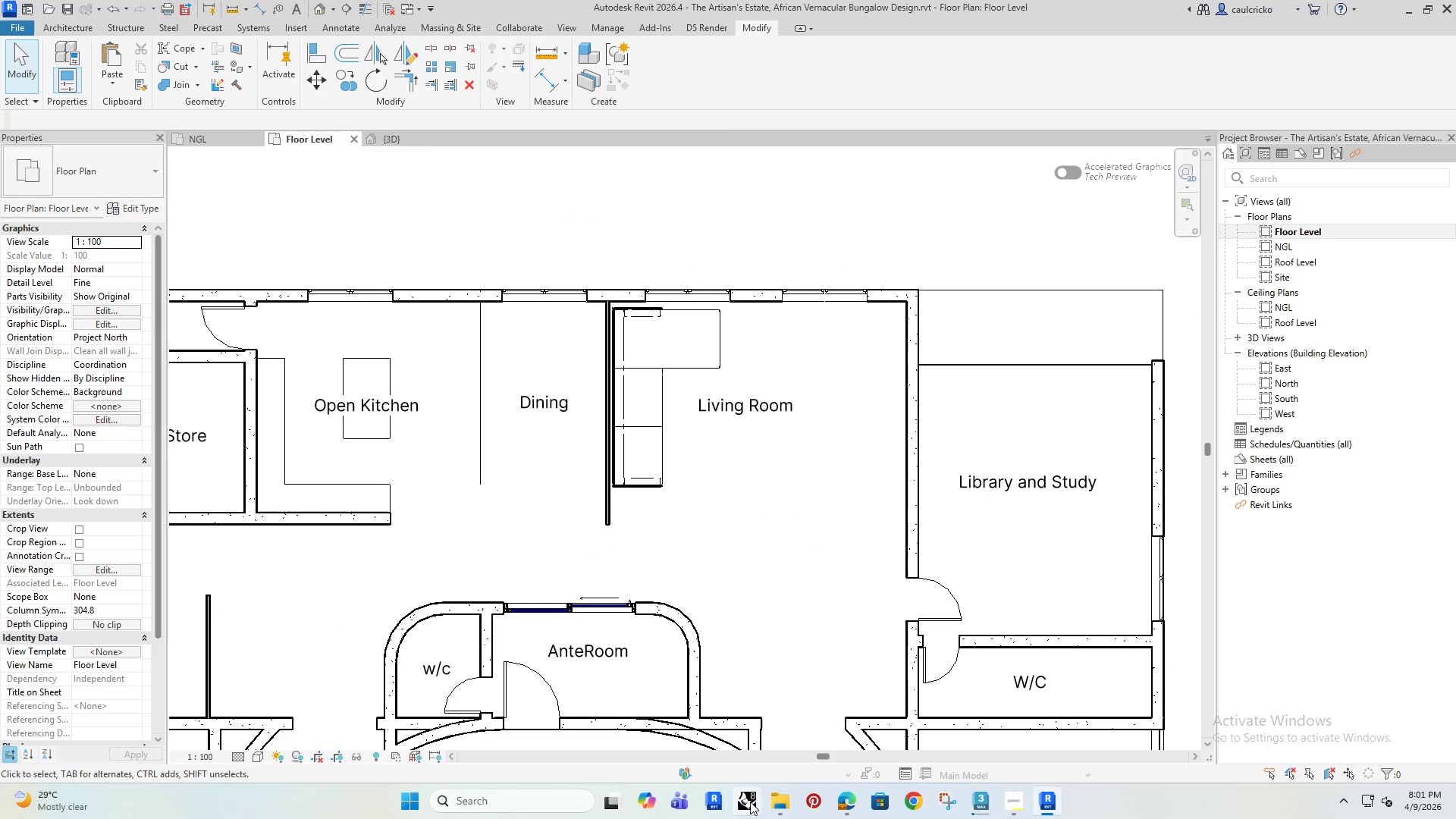 
left_click([773, 798])
 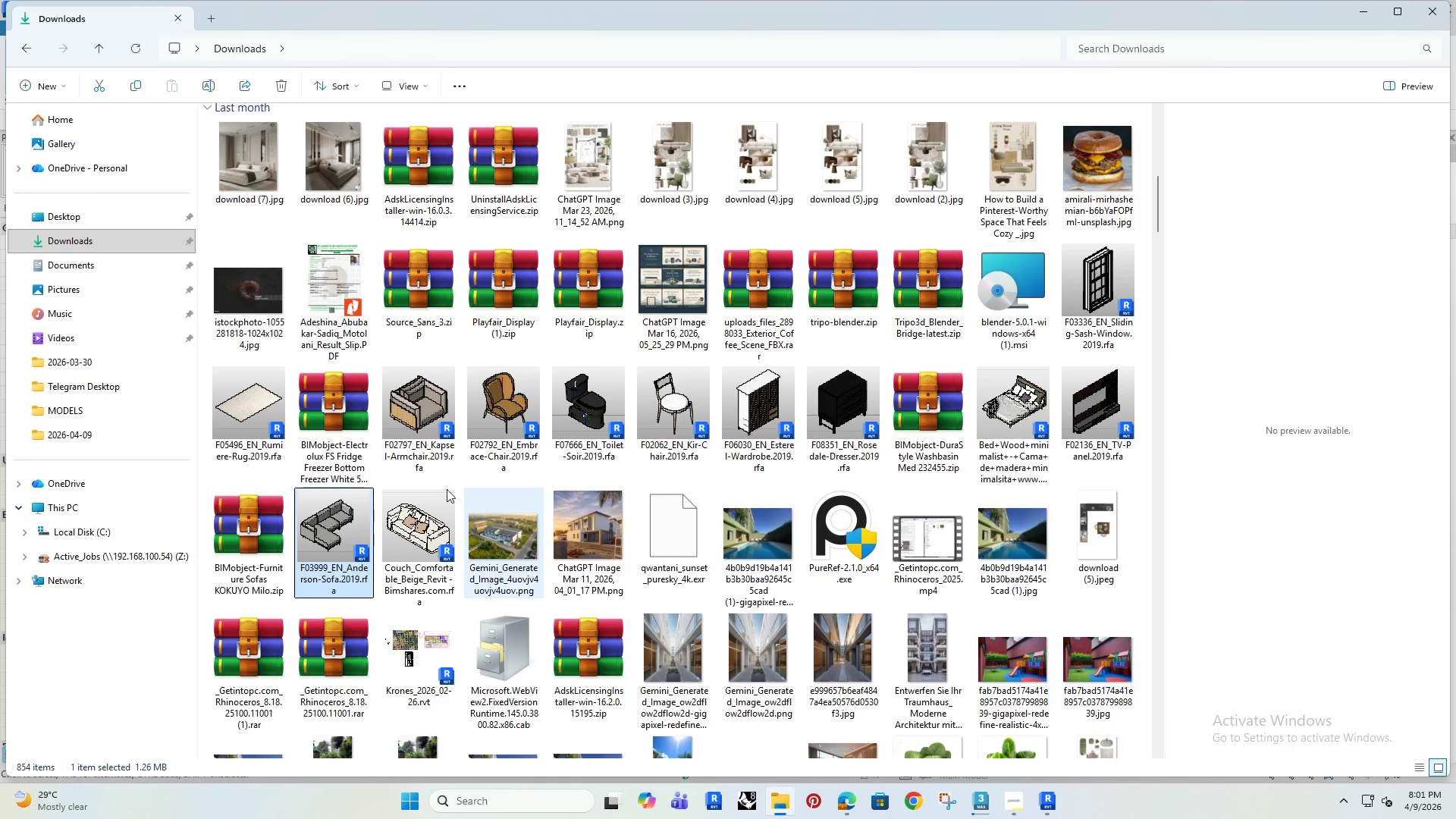 
mouse_move([423, 504])
 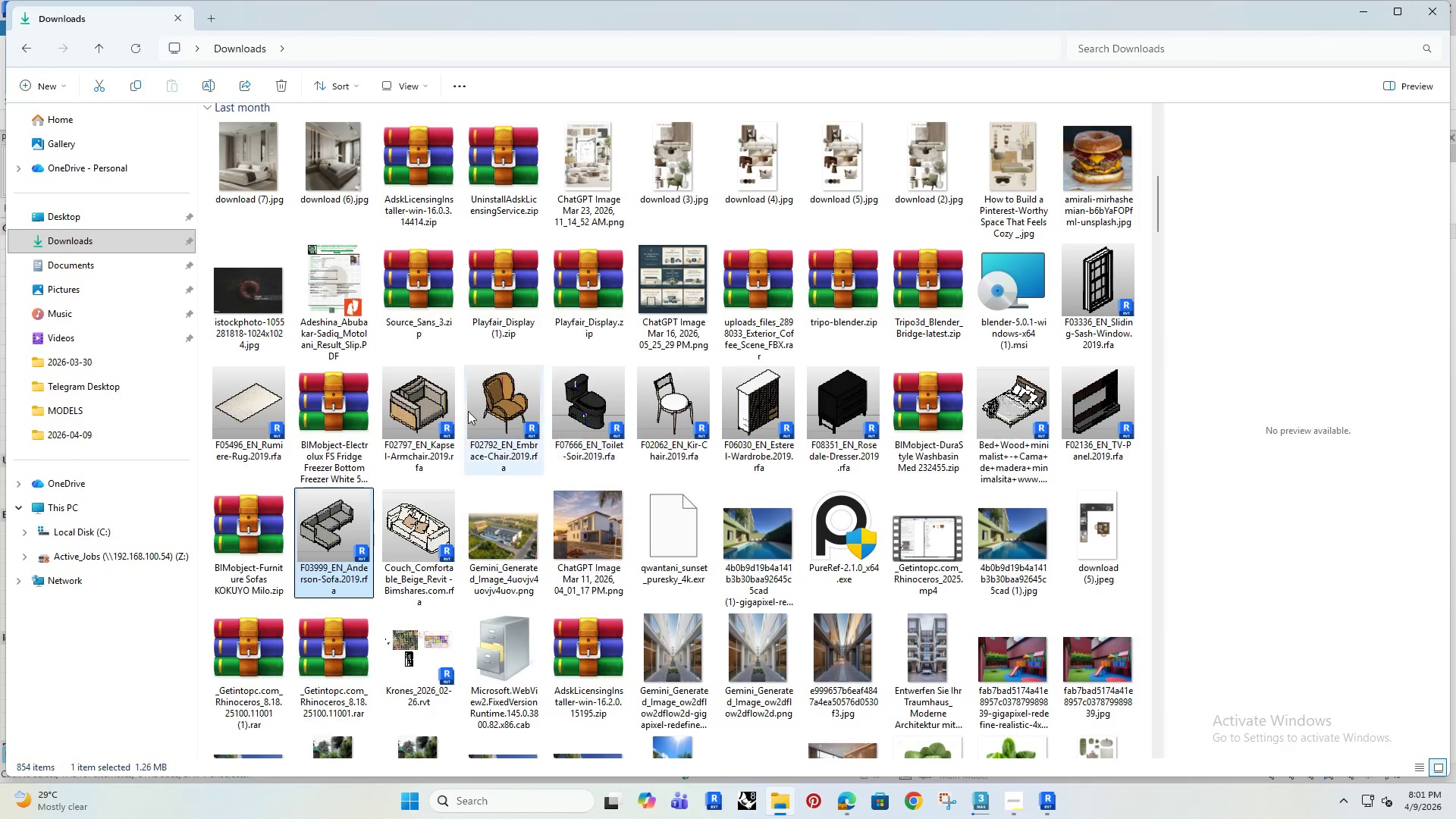 
scroll: coordinate [369, 522], scroll_direction: down, amount: 2.0
 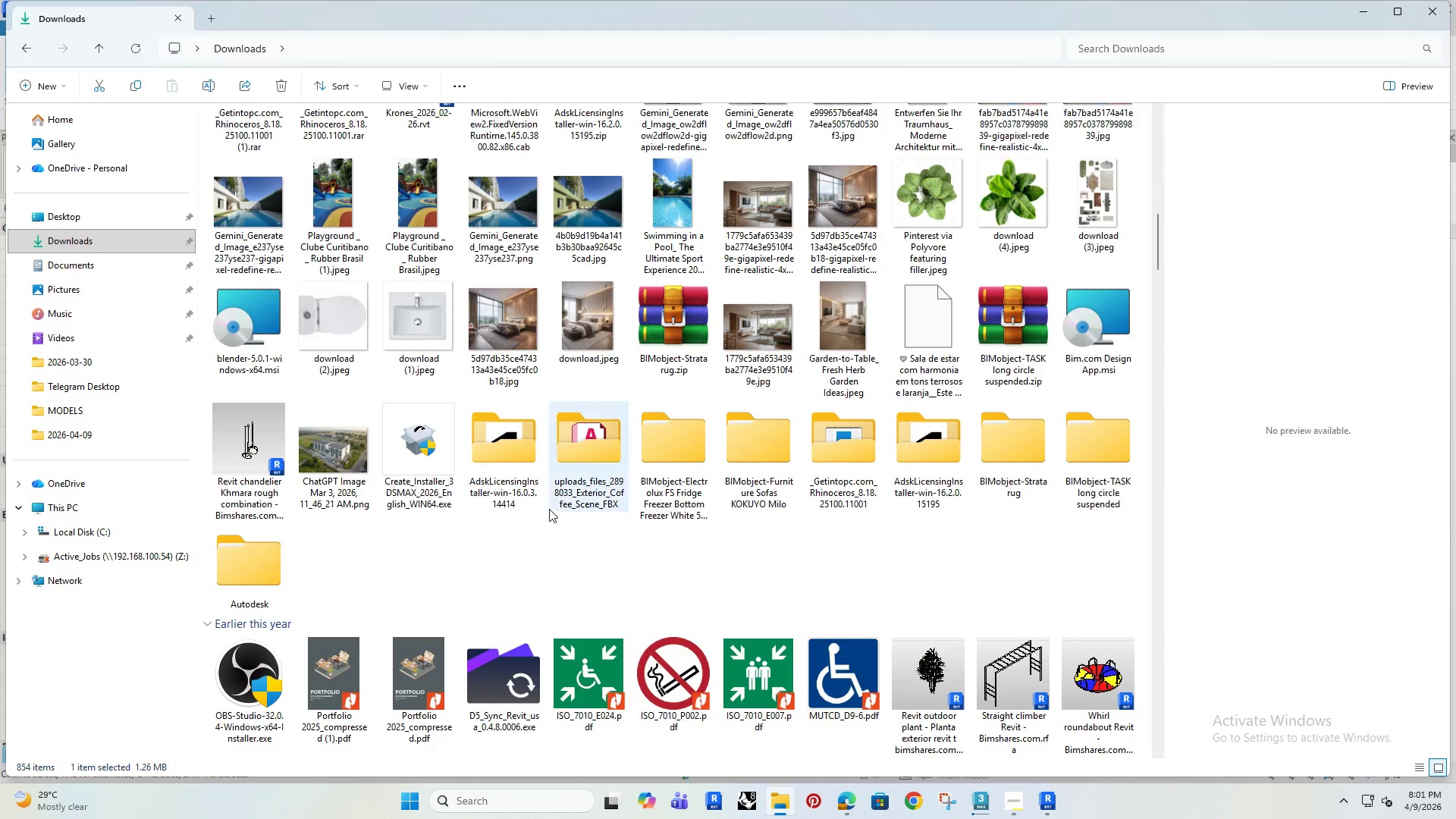 
scroll: coordinate [543, 497], scroll_direction: up, amount: 1.0
 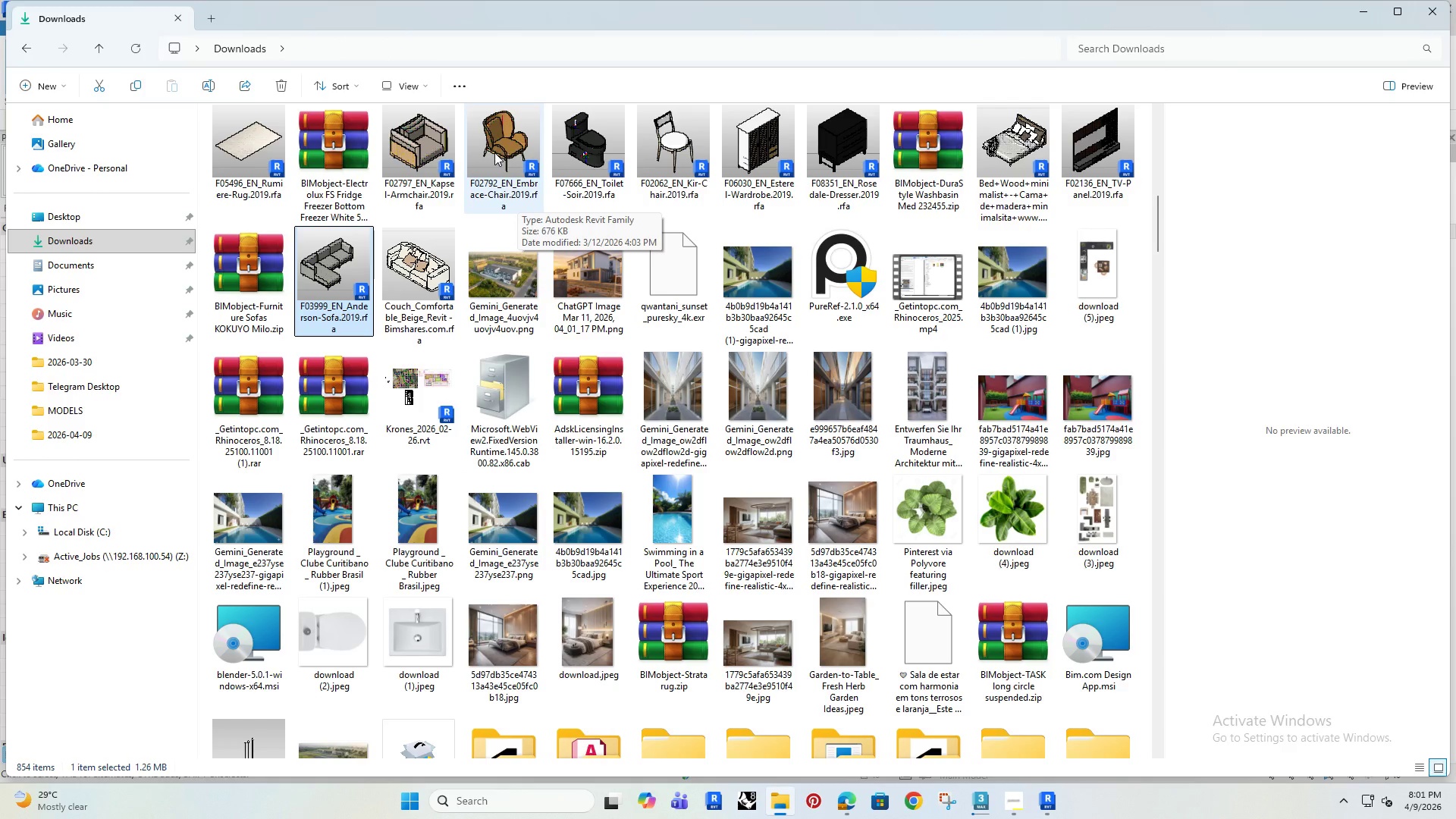 
left_click([422, 149])
 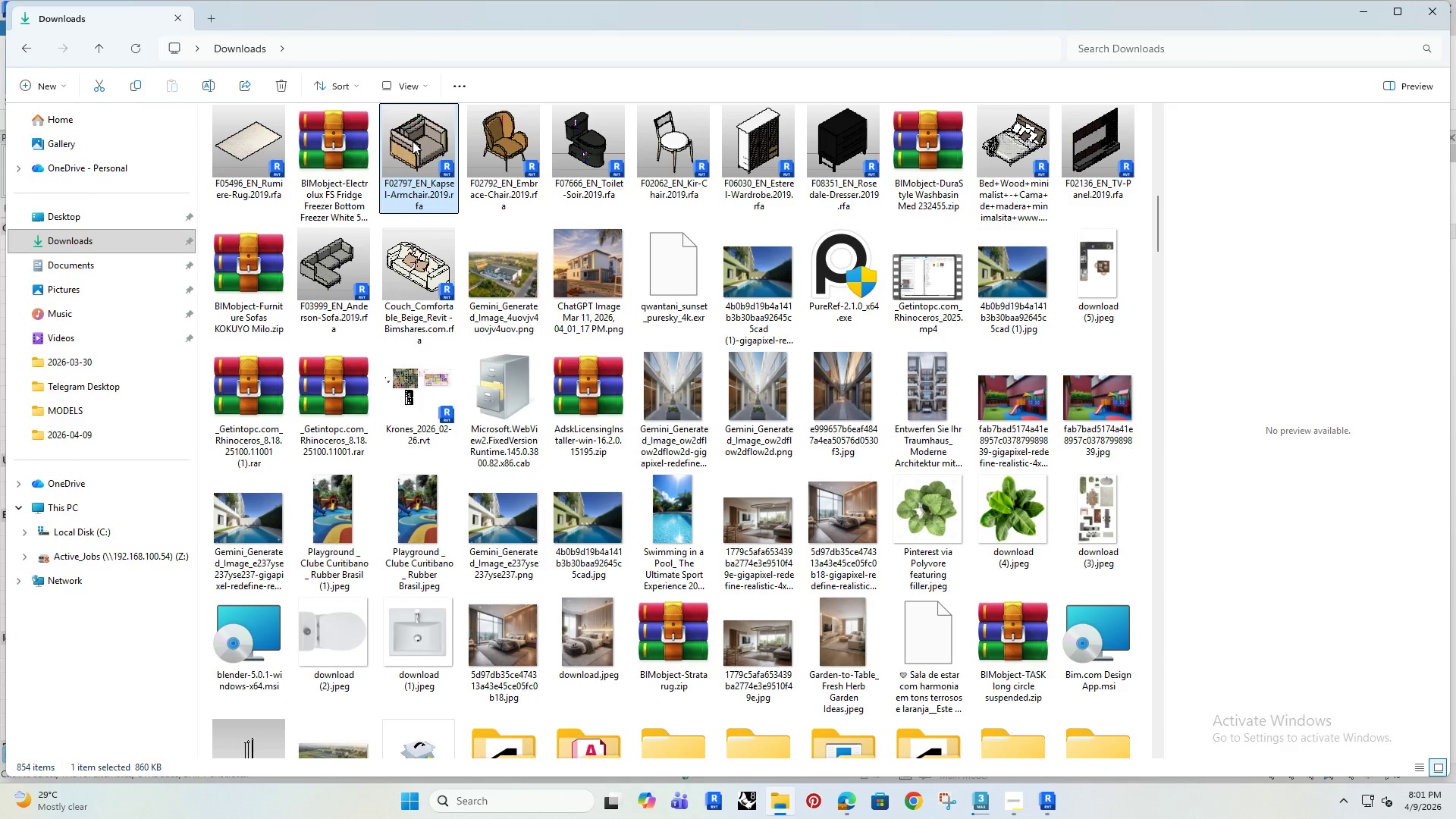 
left_click_drag(start_coordinate=[413, 141], to_coordinate=[786, 509])
 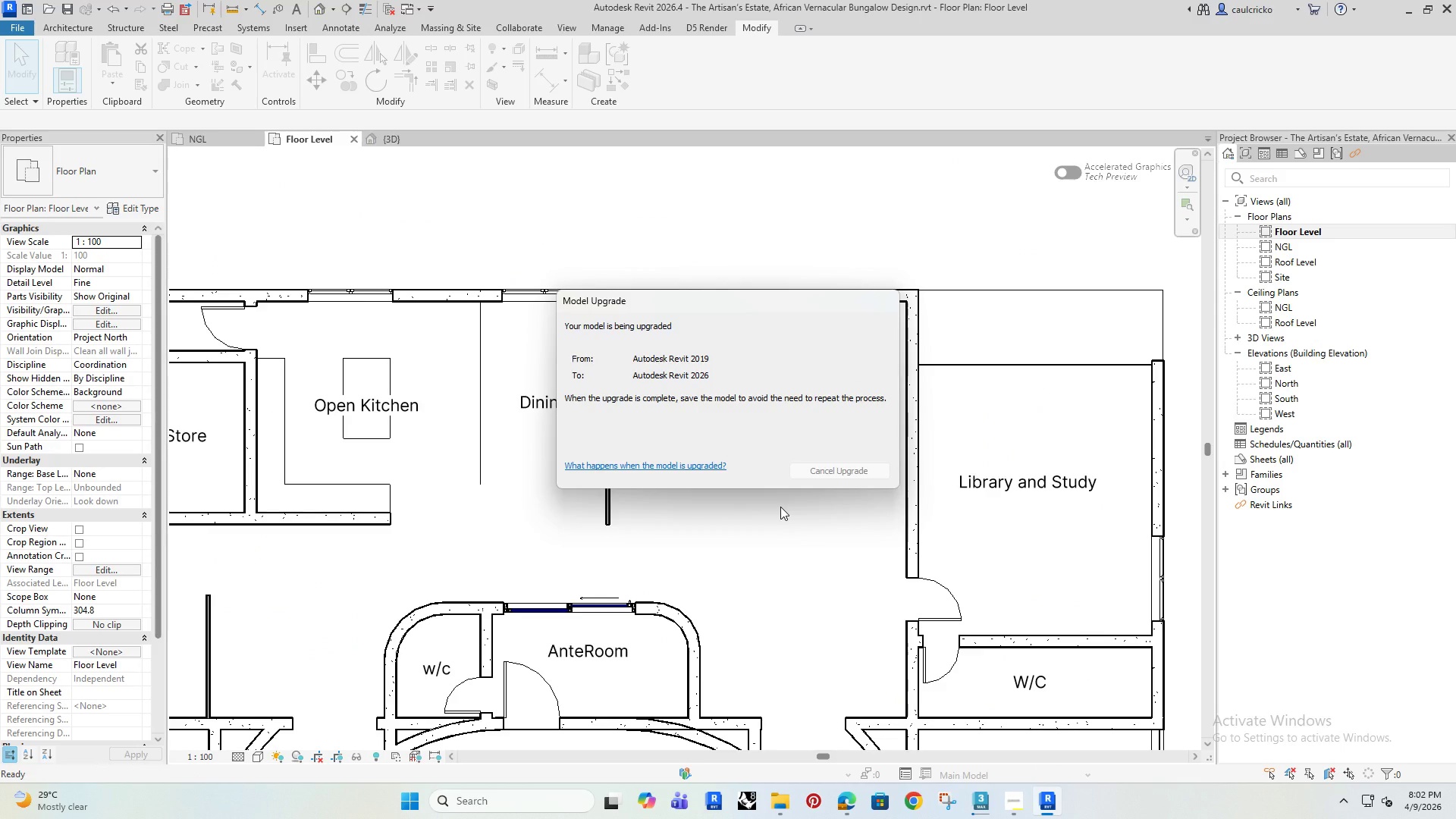 
wait(8.27)
 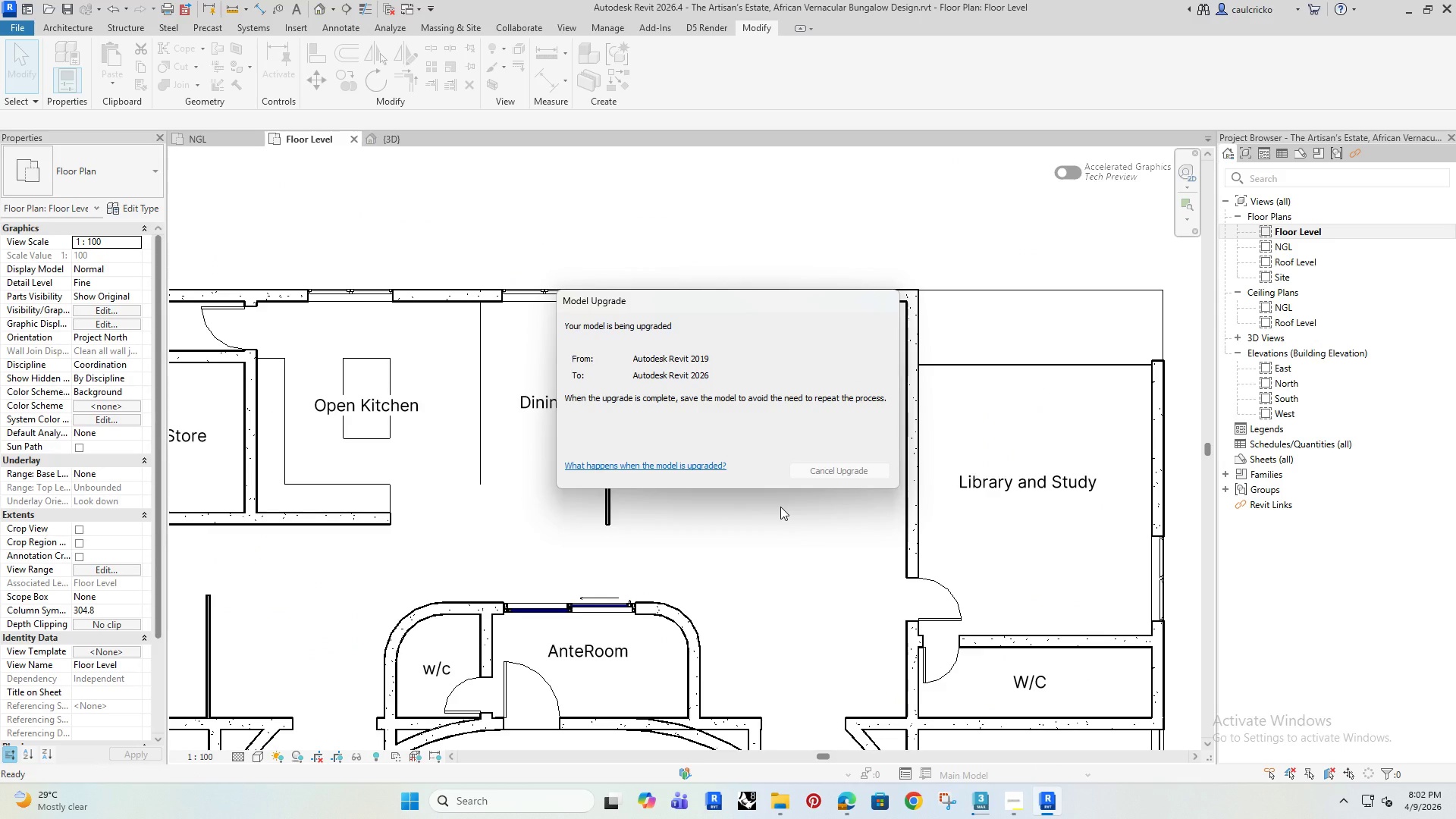 
key(Space)
 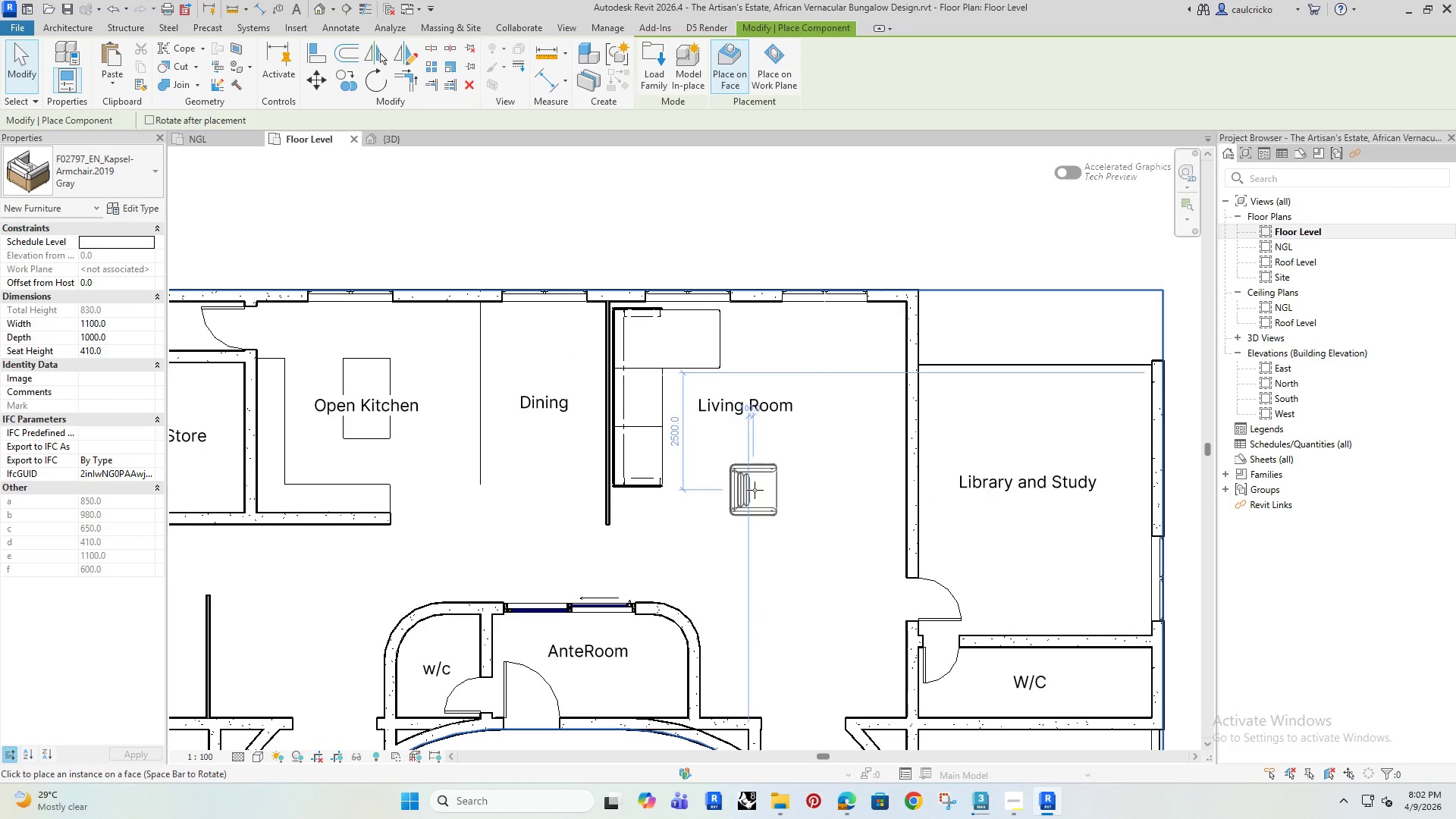 
key(Space)
 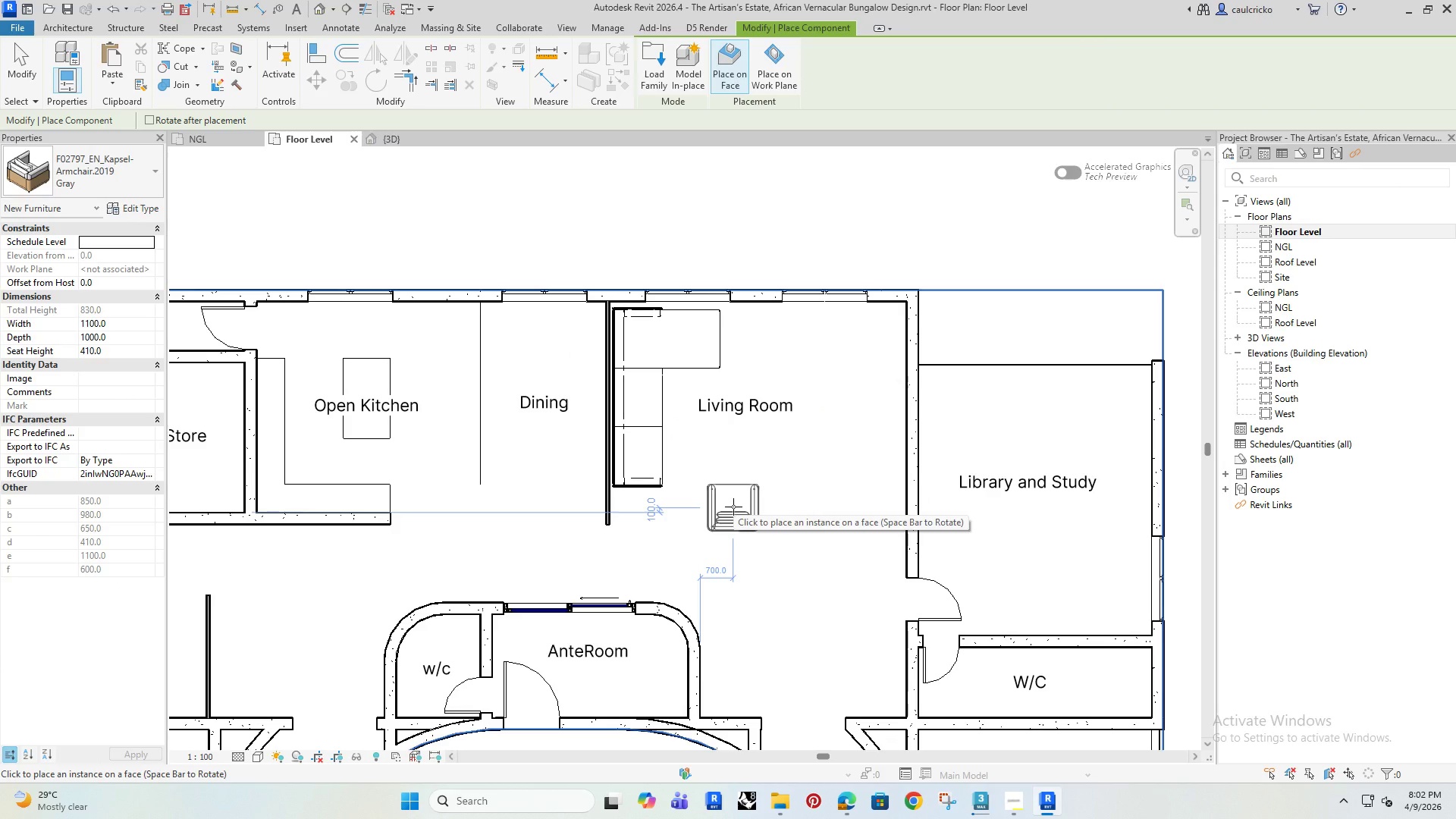 
wait(8.33)
 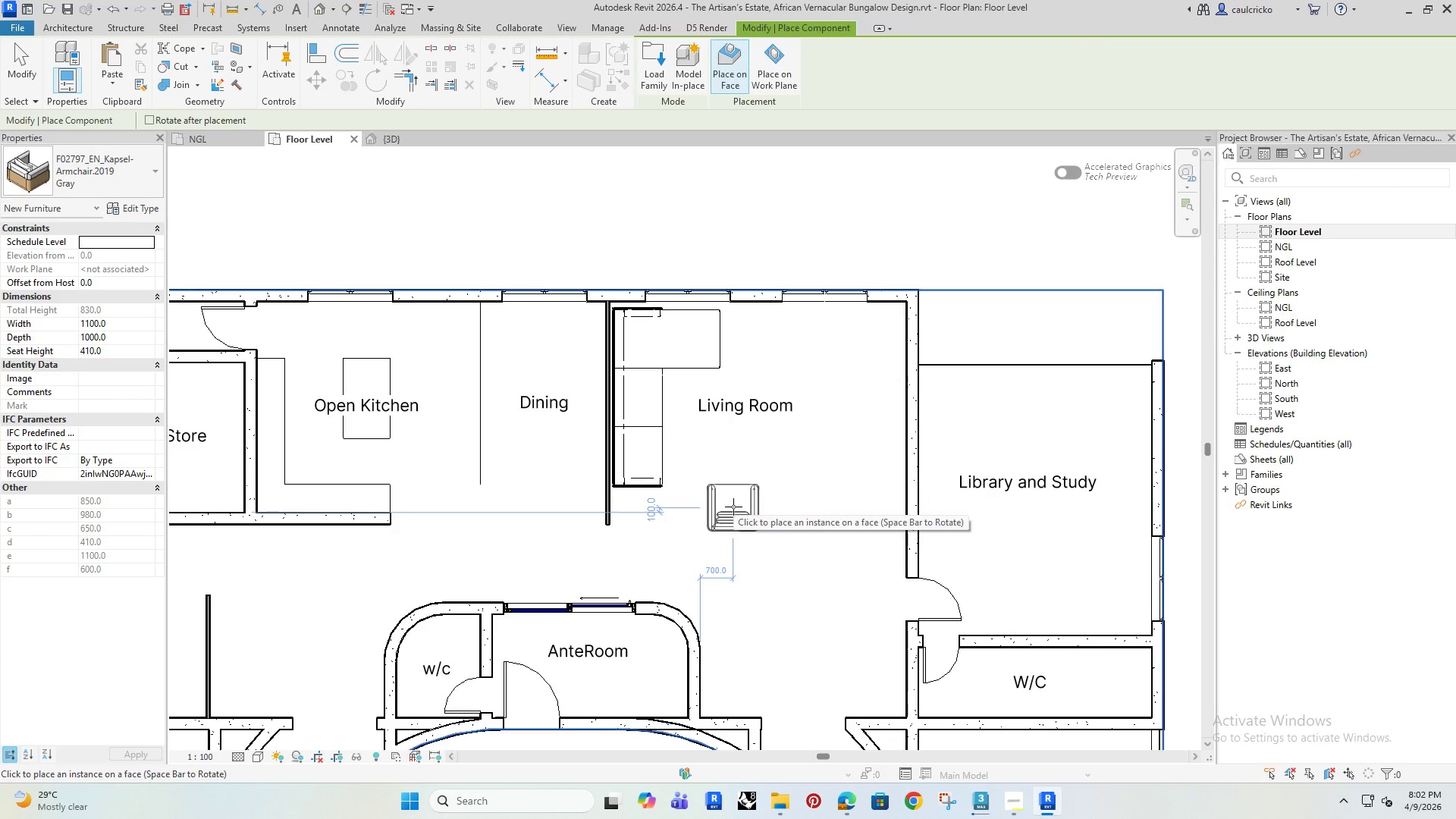 
left_click([705, 519])
 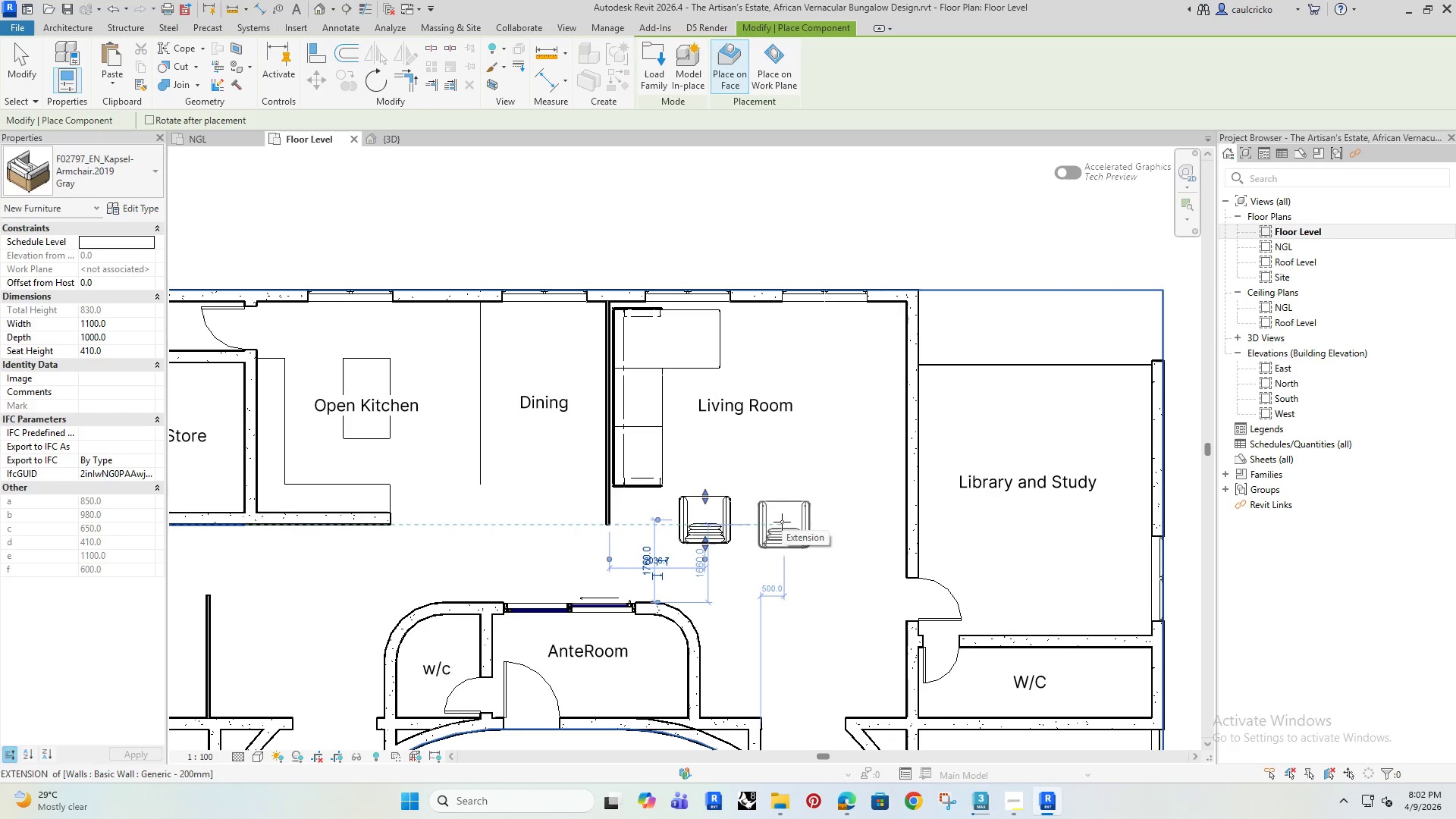 
wait(5.27)
 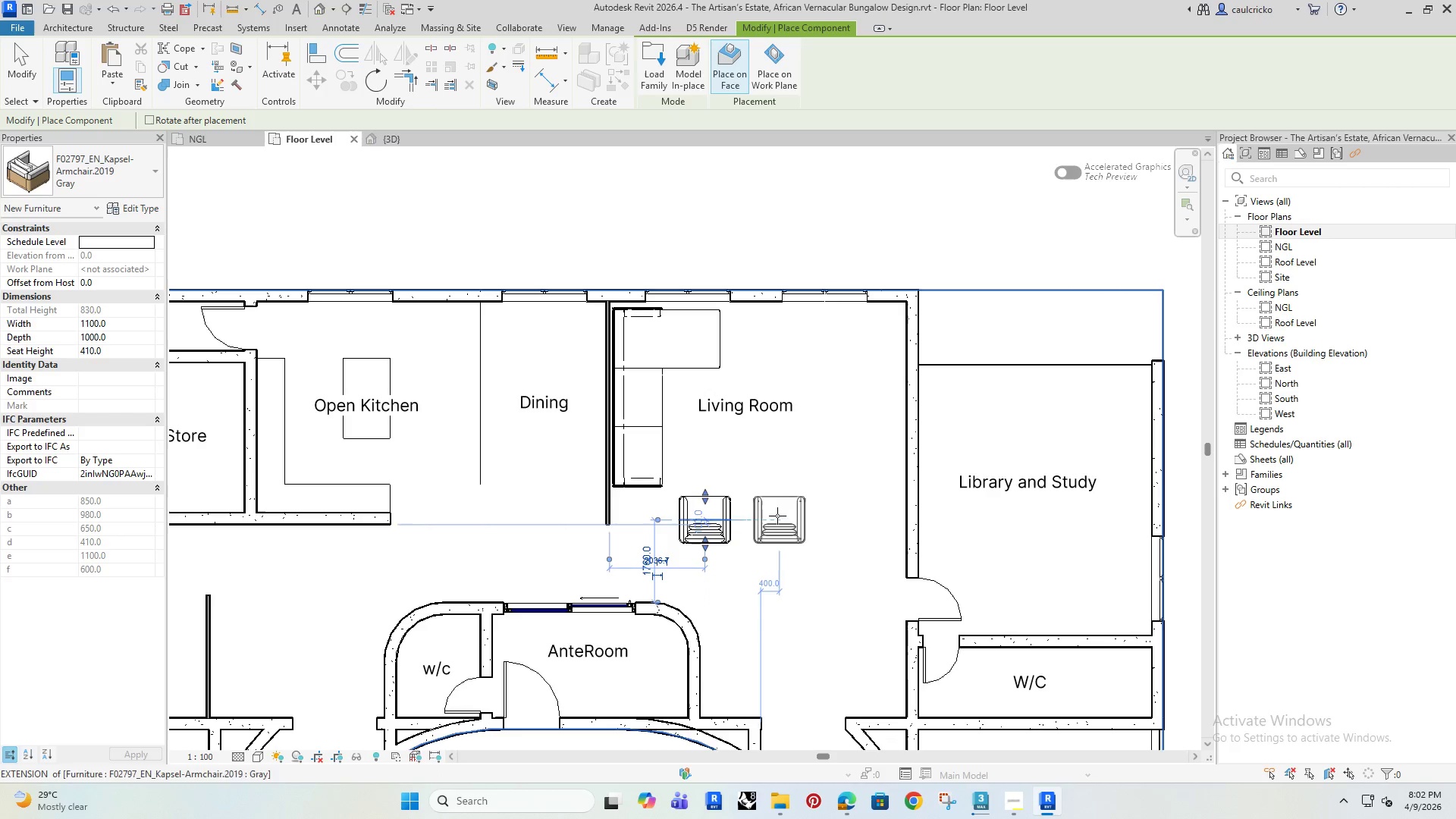 
left_click([779, 519])
 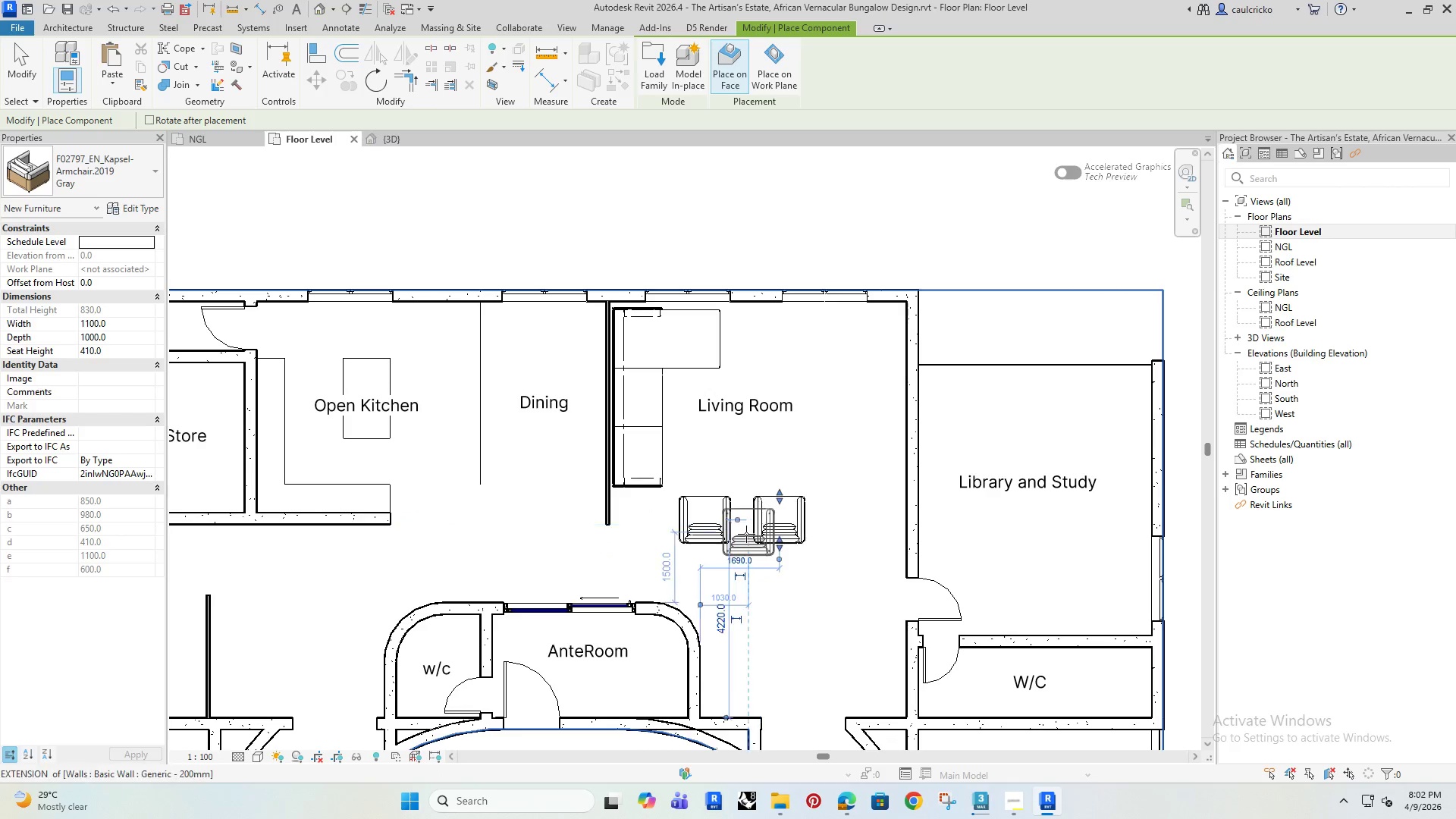 
scroll: coordinate [742, 536], scroll_direction: down, amount: 5.0
 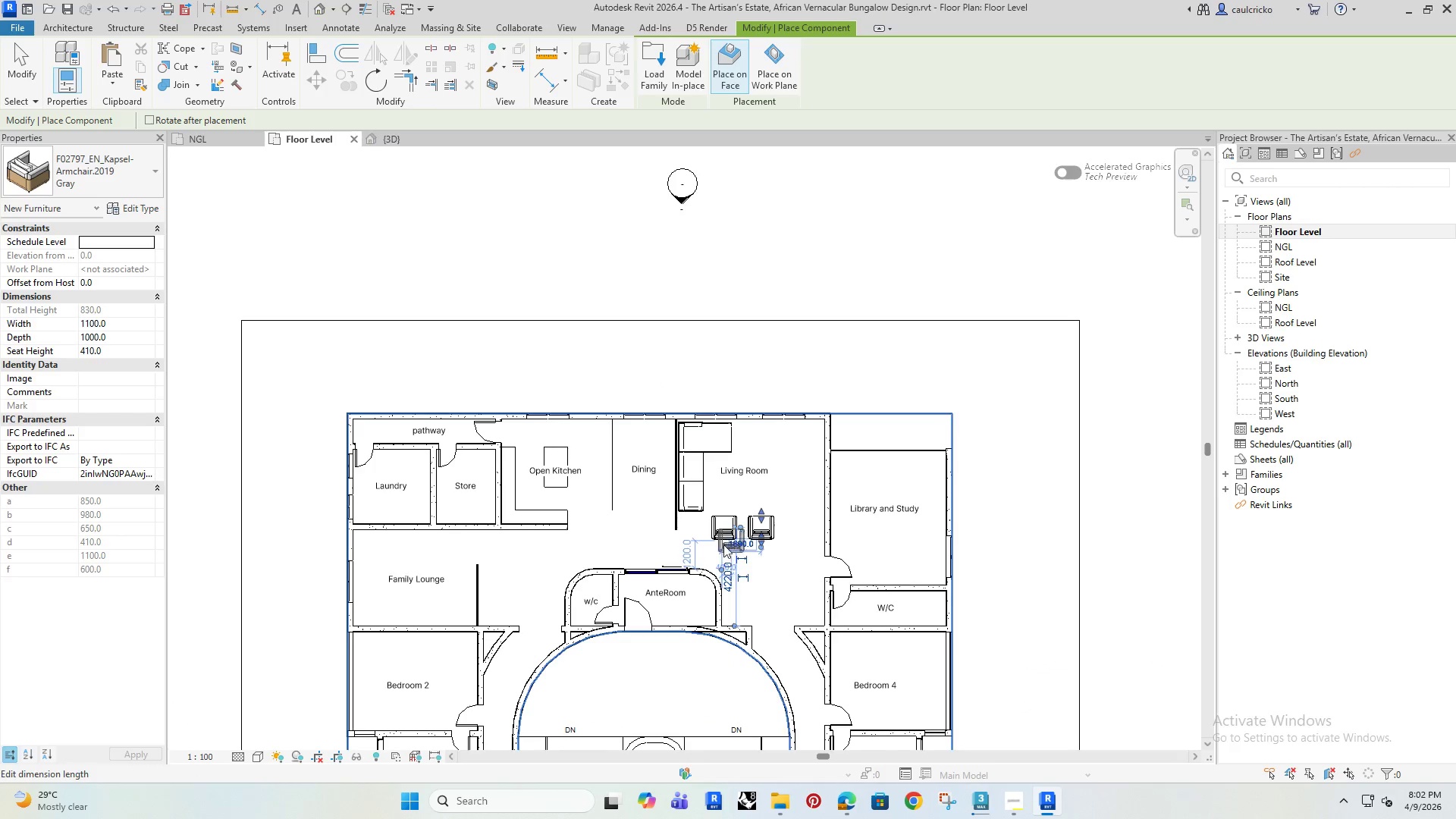 
key(Escape)
 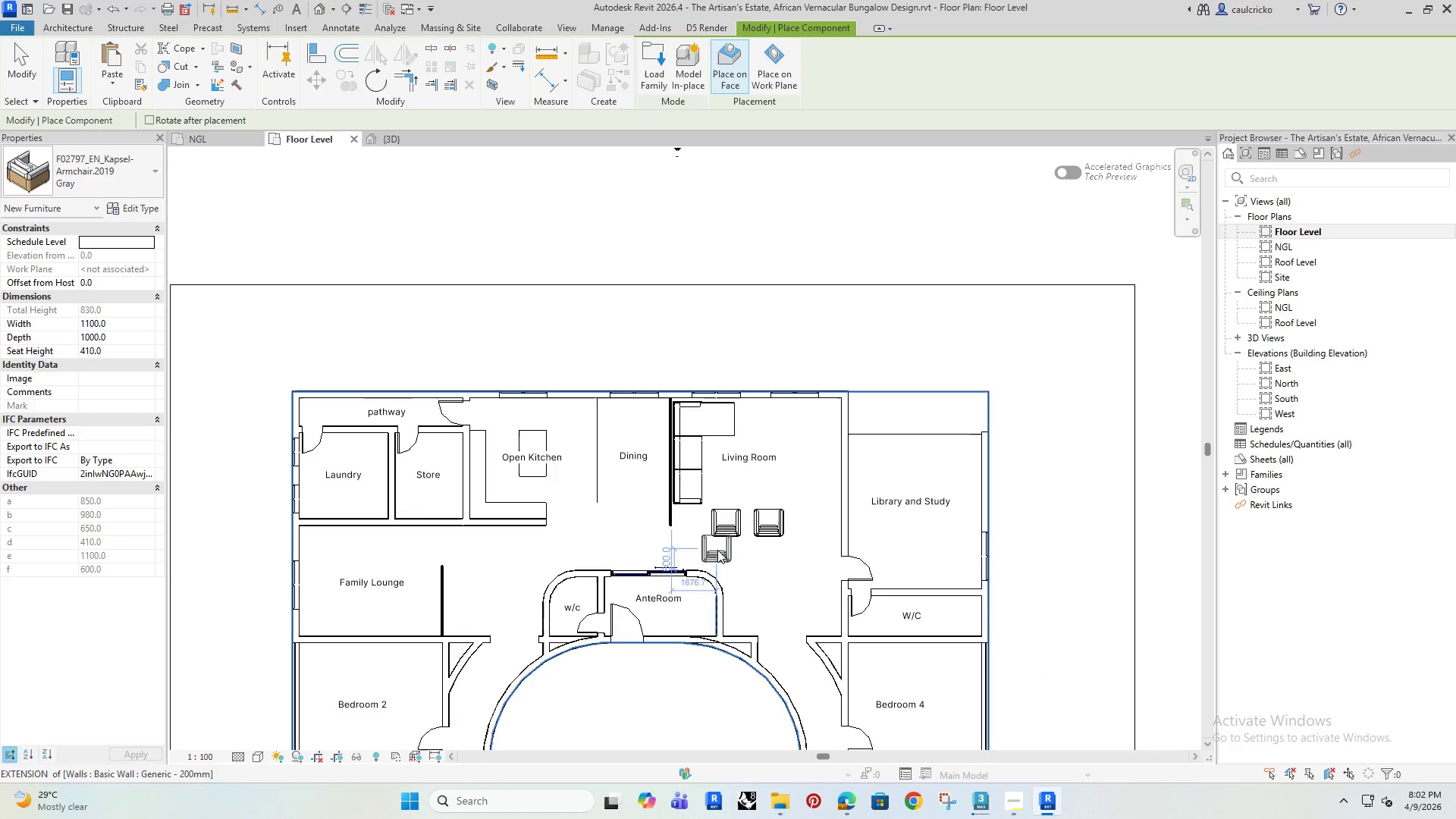 
key(Escape)
 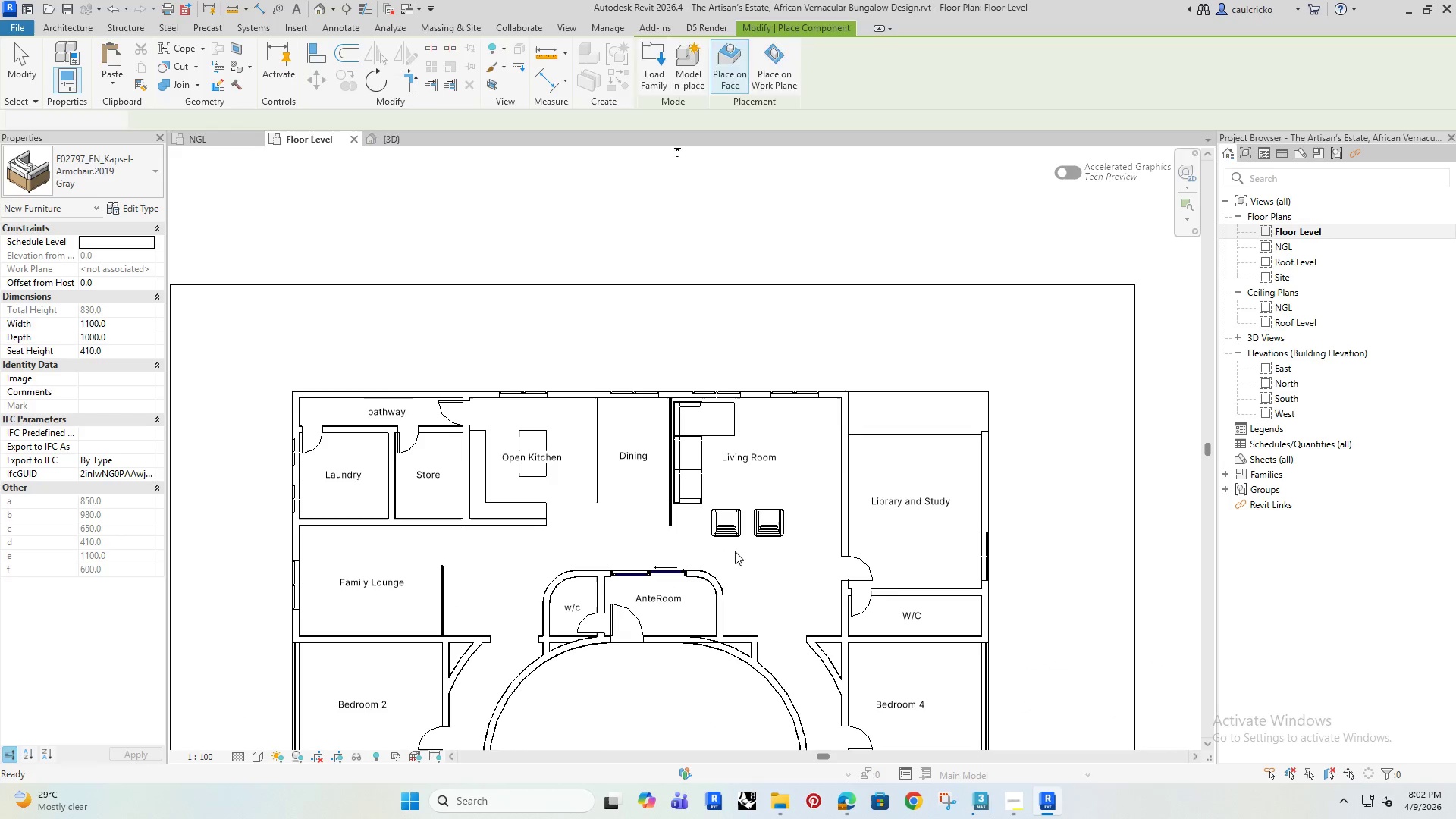 
scroll: coordinate [717, 550], scroll_direction: up, amount: 1.0
 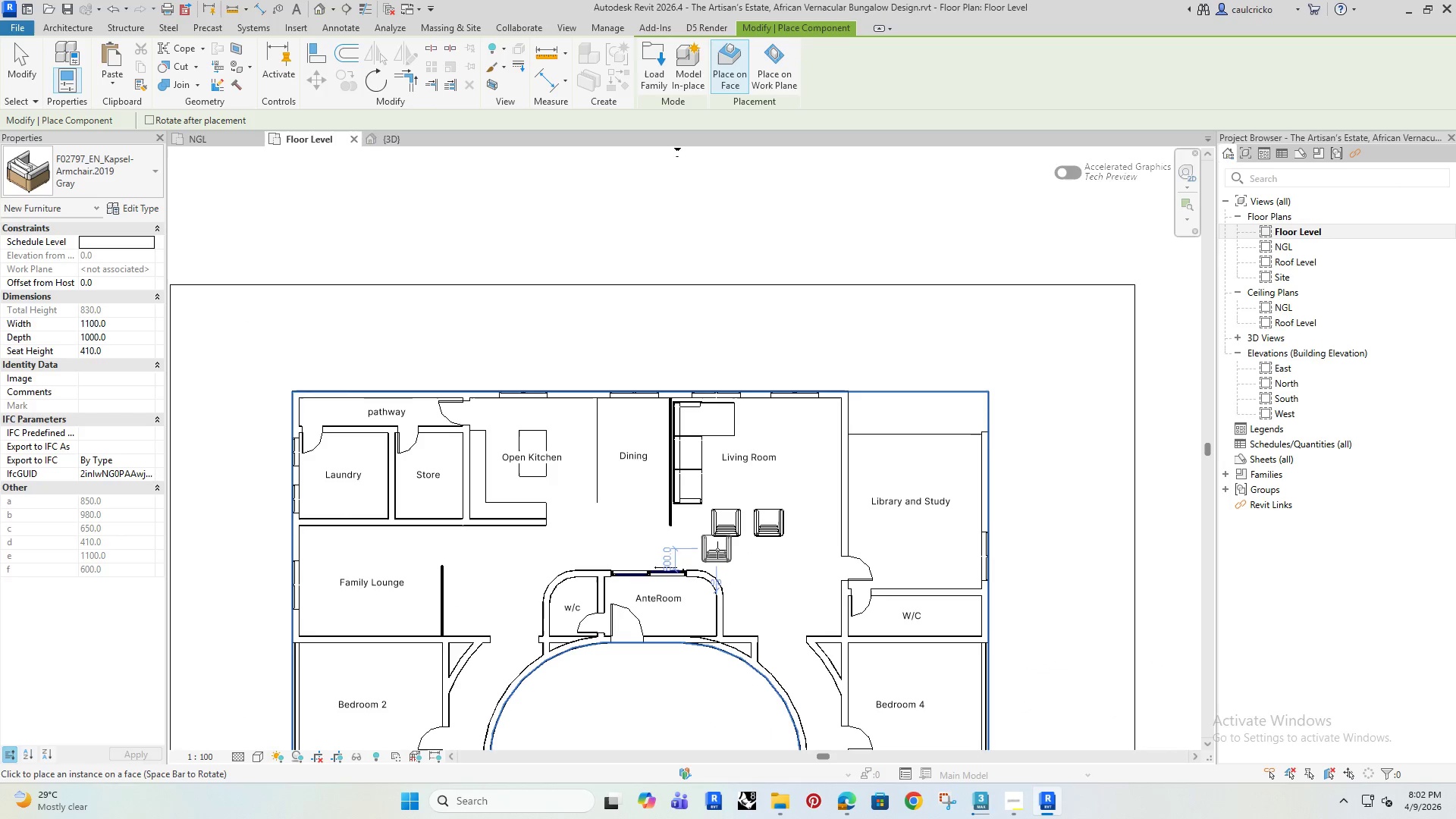 
key(Escape)
 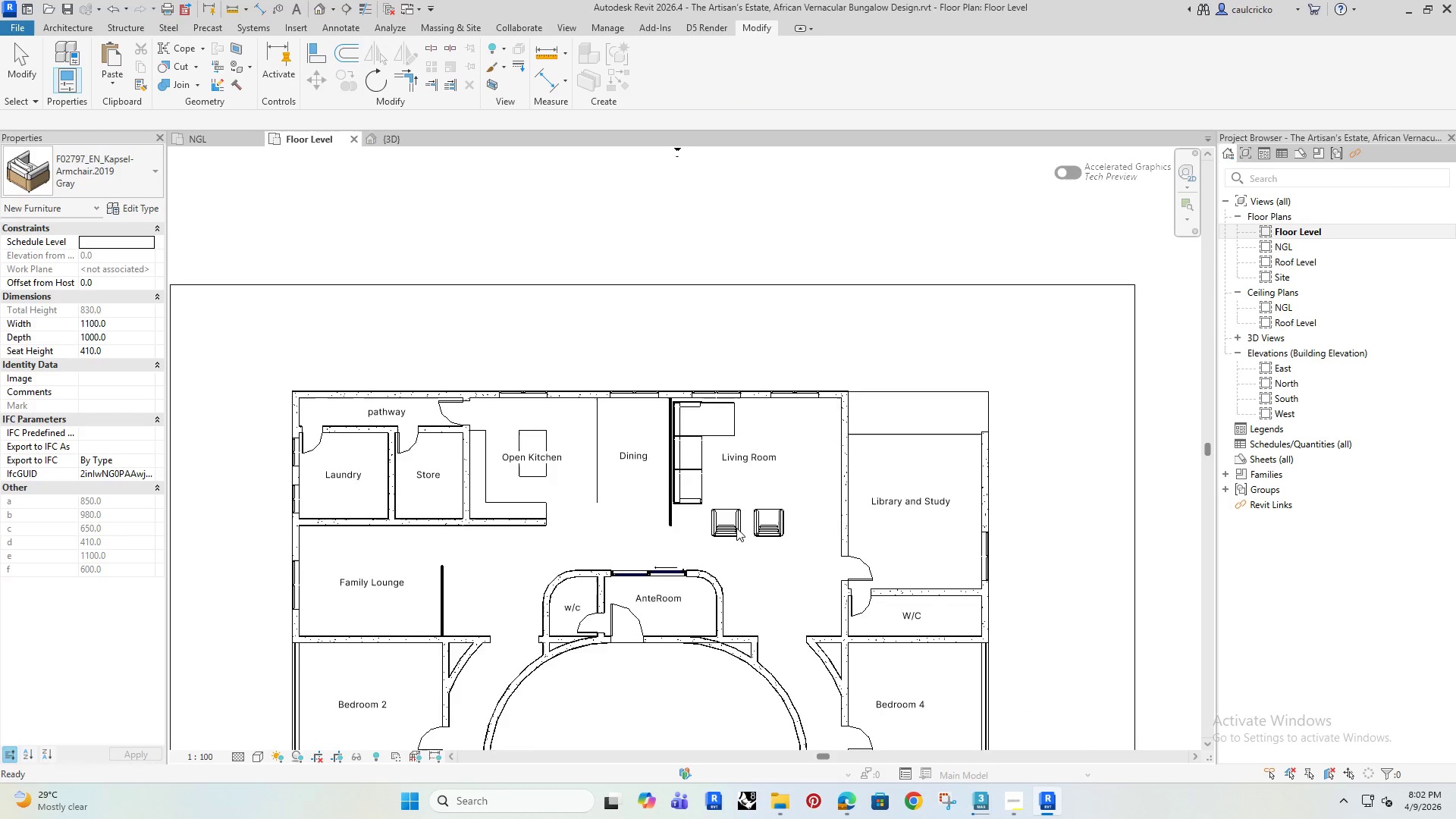 
key(Escape)
 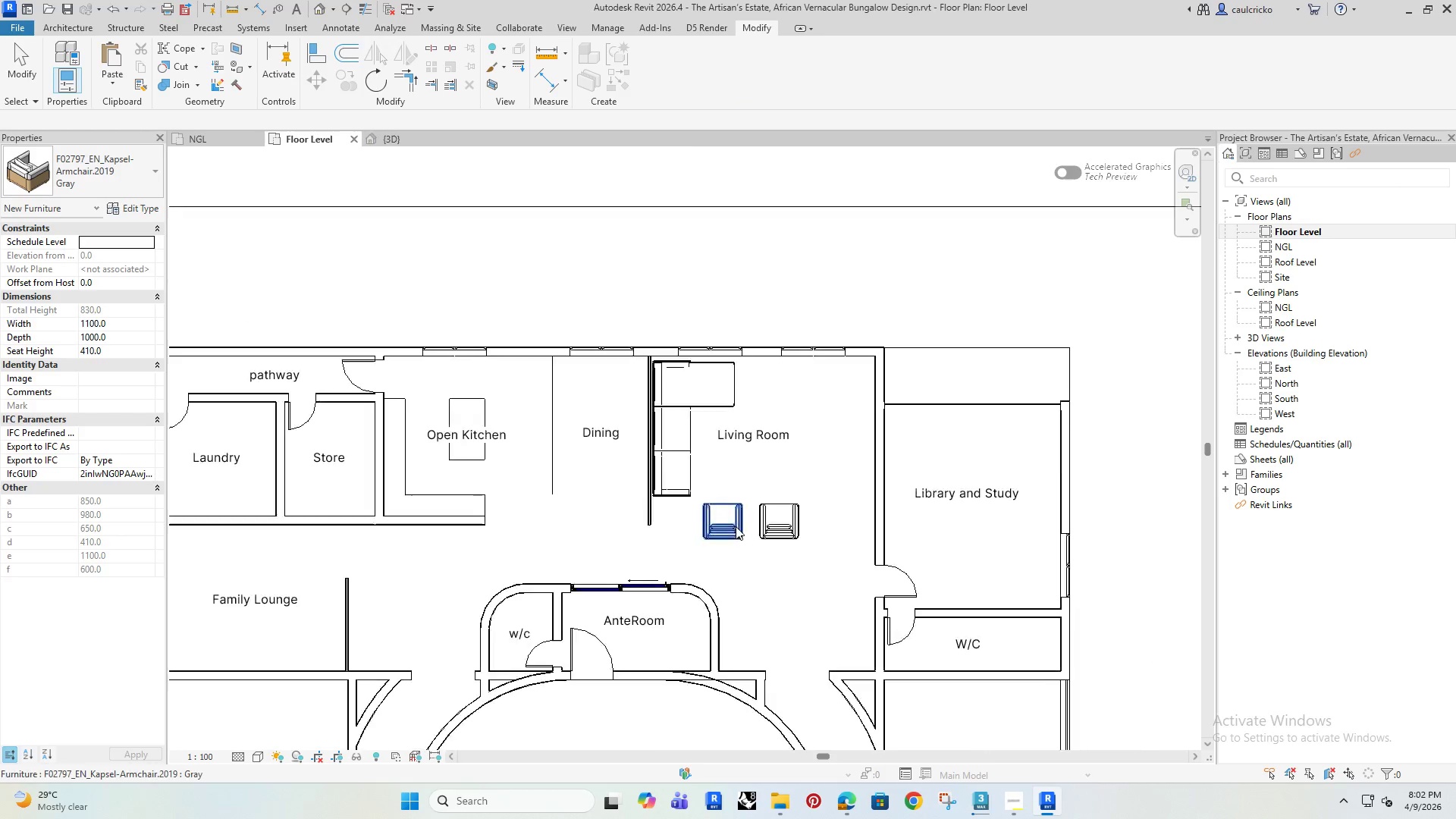 
left_click([736, 526])
 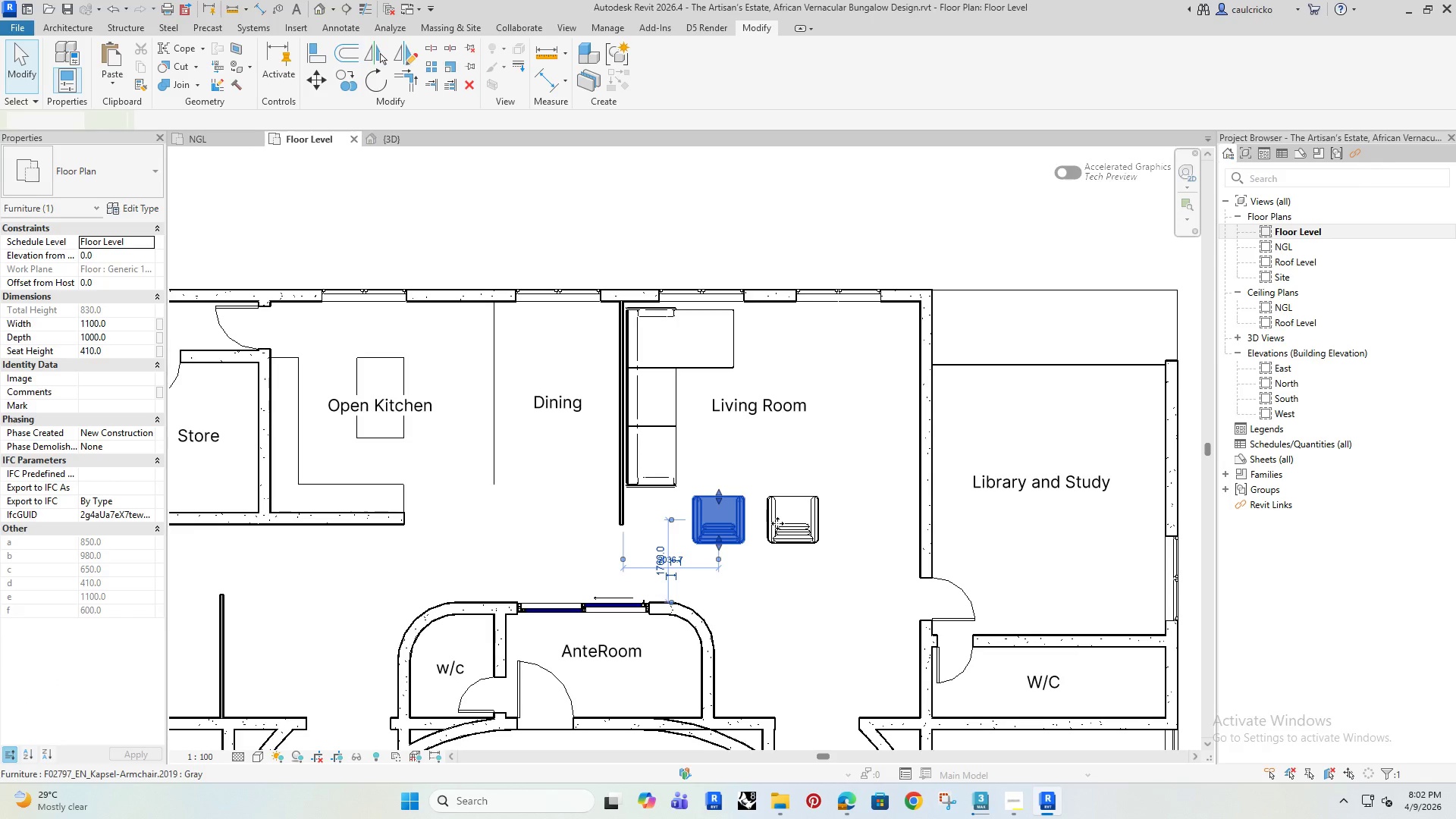 
scroll: coordinate [736, 526], scroll_direction: up, amount: 4.0
 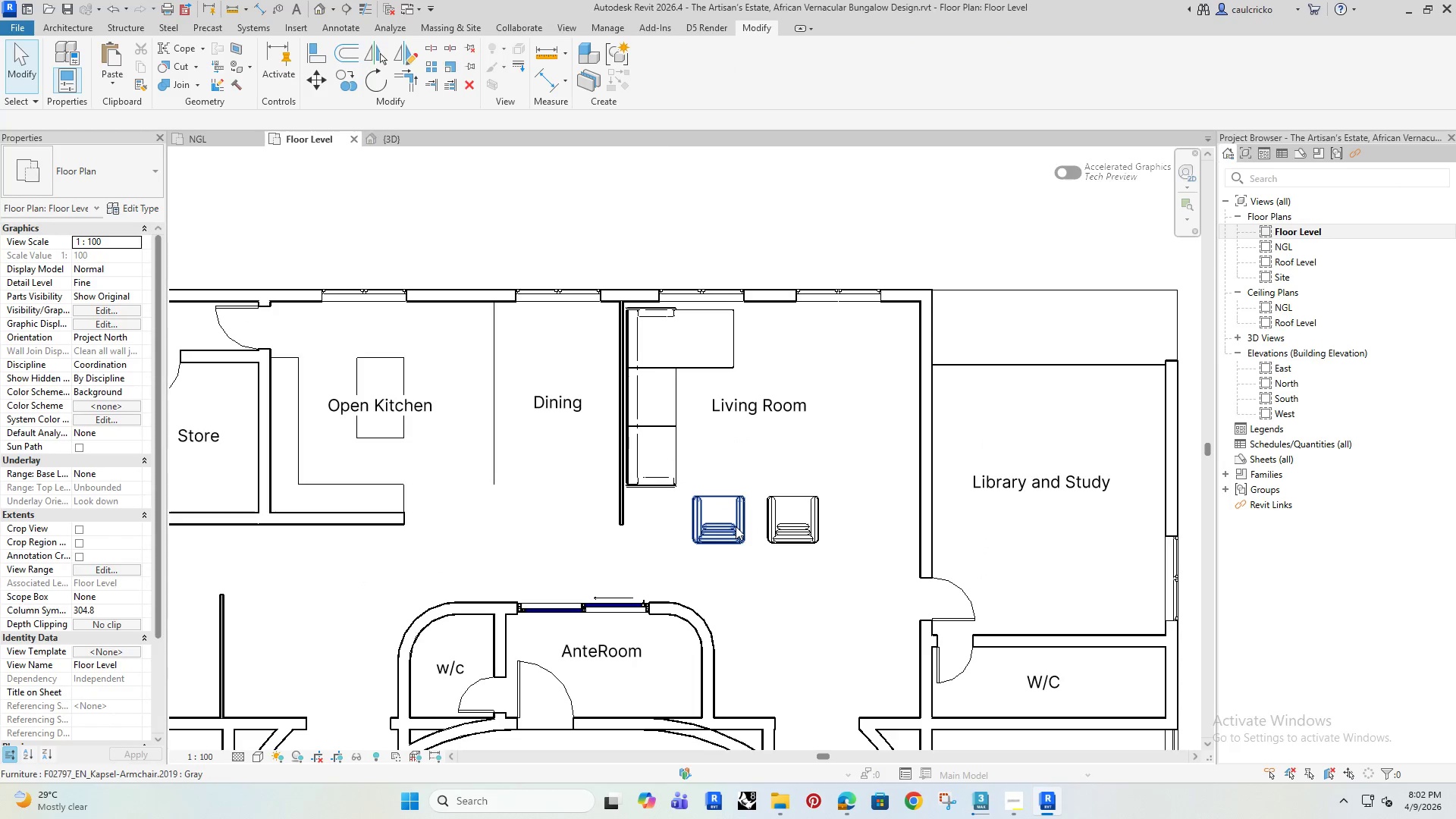 
left_click([777, 523])
 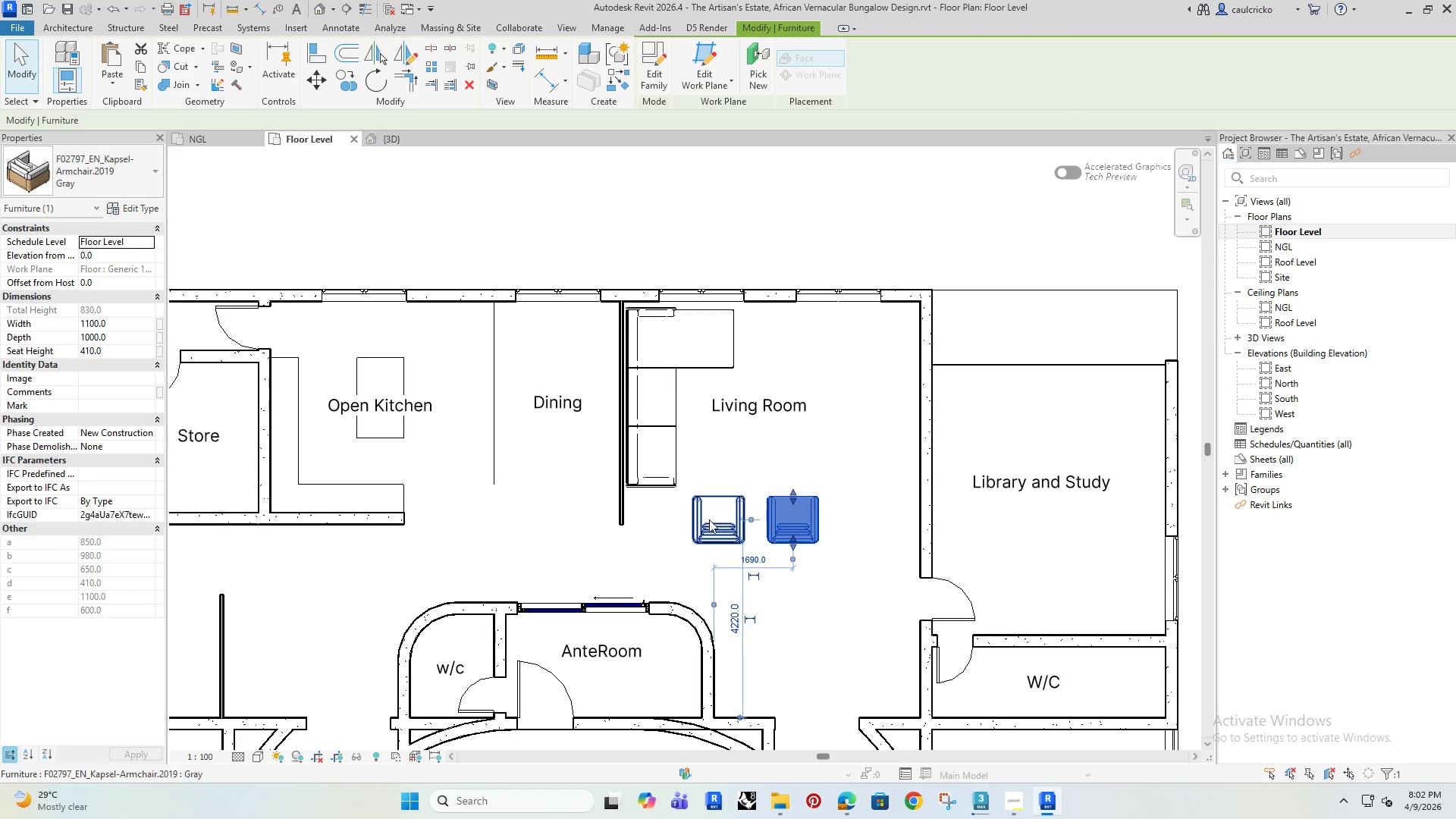 
hold_key(key=ControlRight, duration=0.38)
left_click([709, 519])
 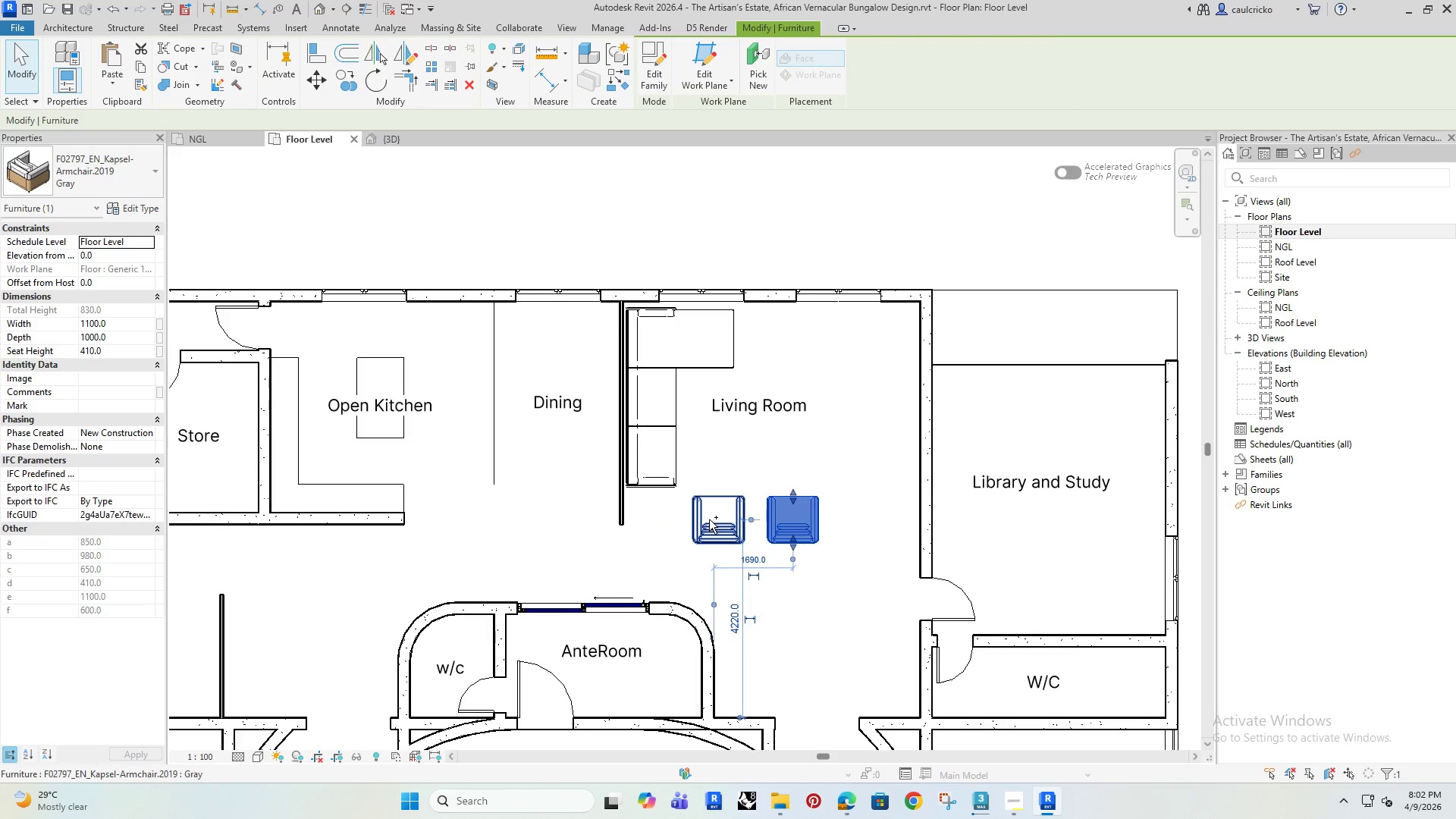 
key(ArrowUp)
 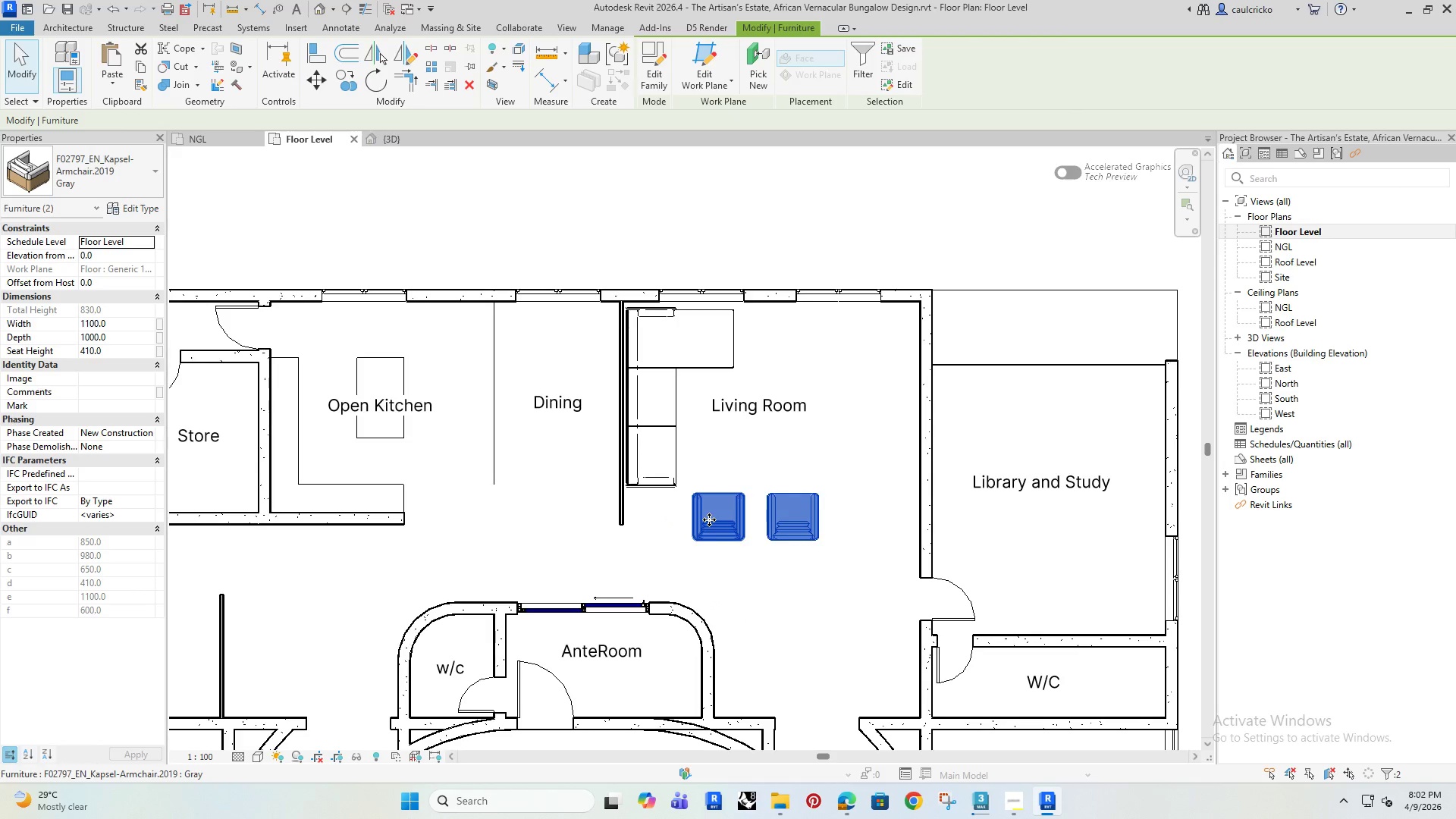 
key(ArrowLeft)
 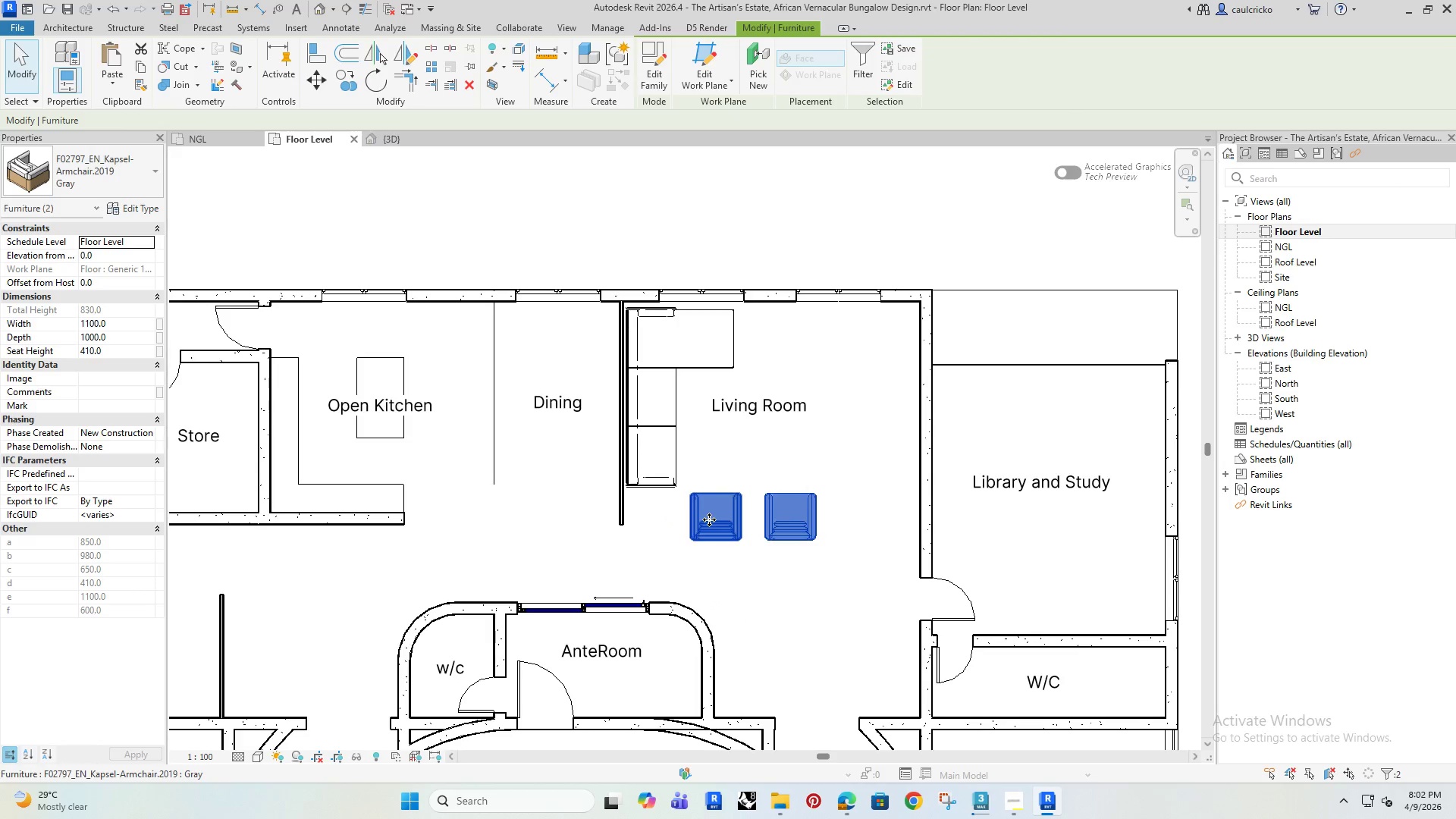 
key(ArrowLeft)
 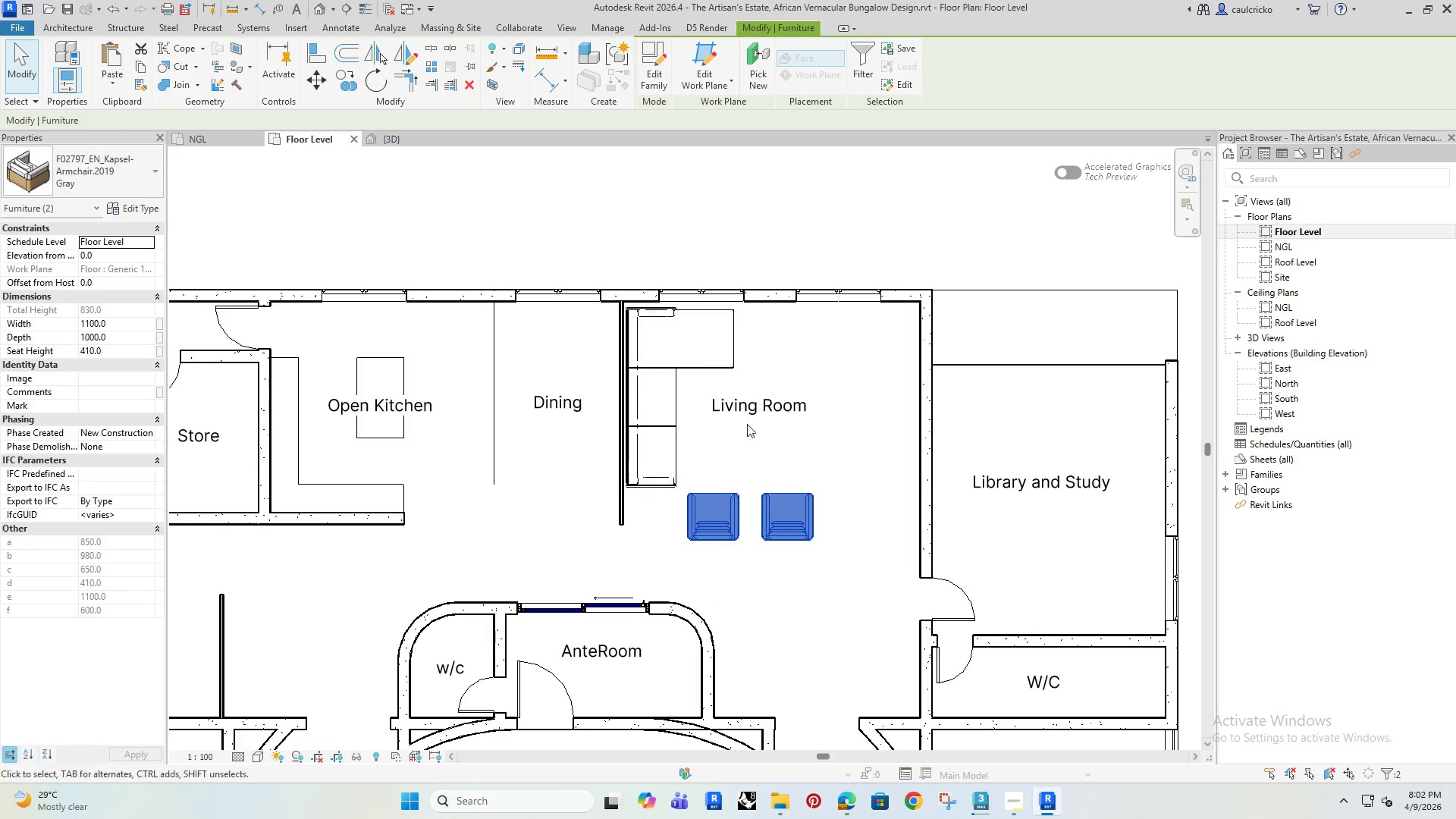 
left_click([752, 408])
 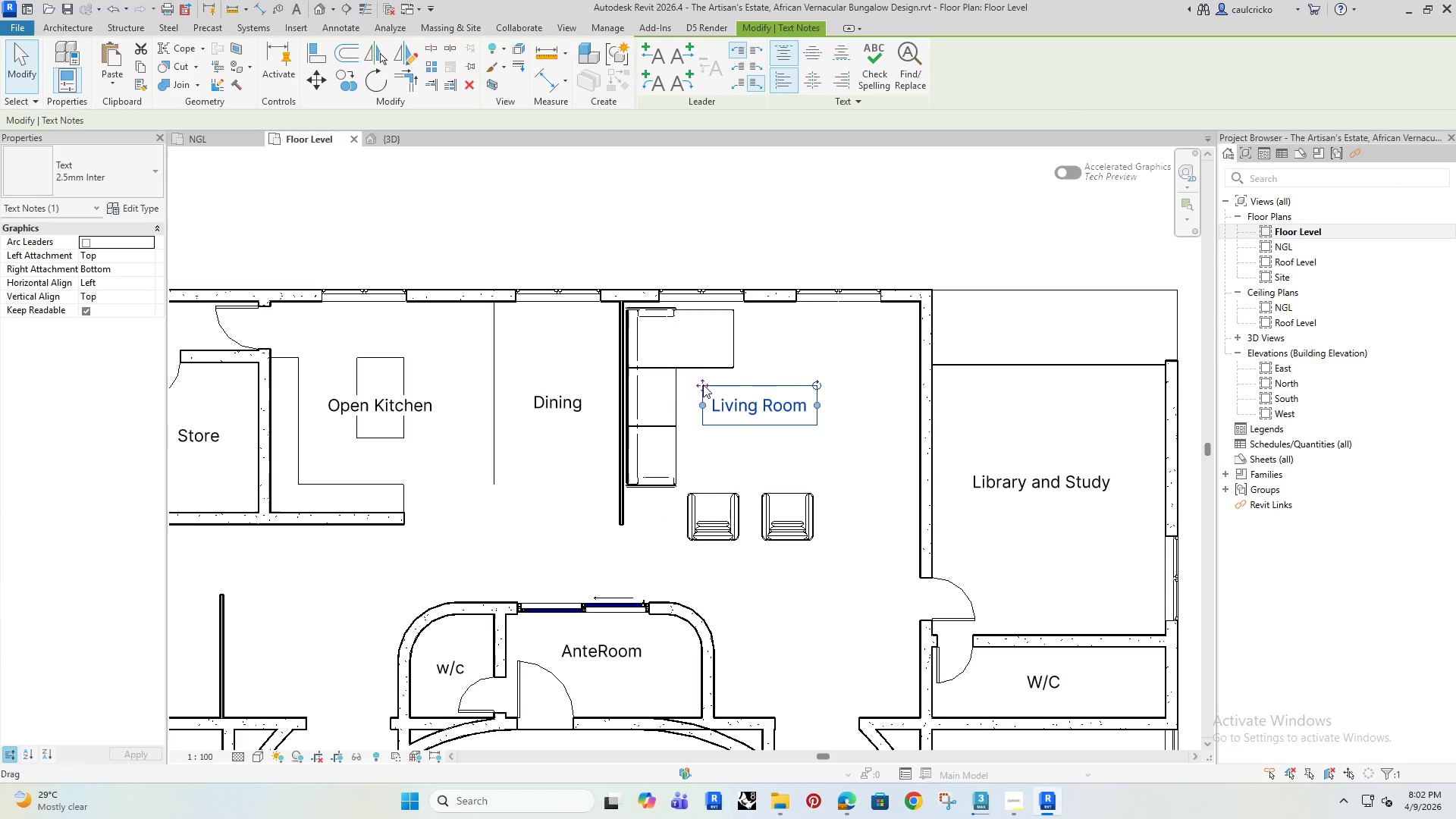 
left_click_drag(start_coordinate=[703, 384], to_coordinate=[641, 221])
 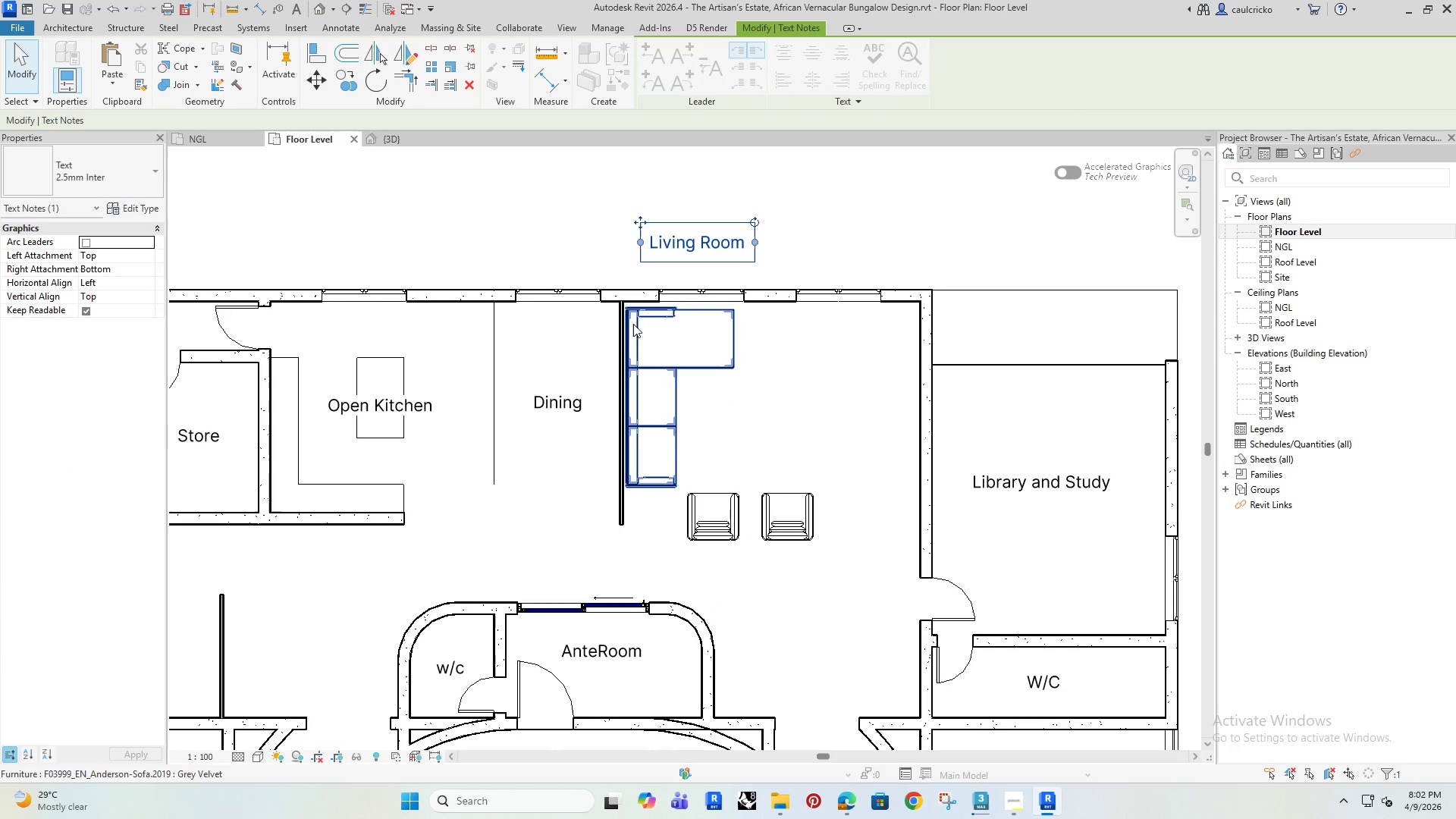 
left_click([544, 232])
 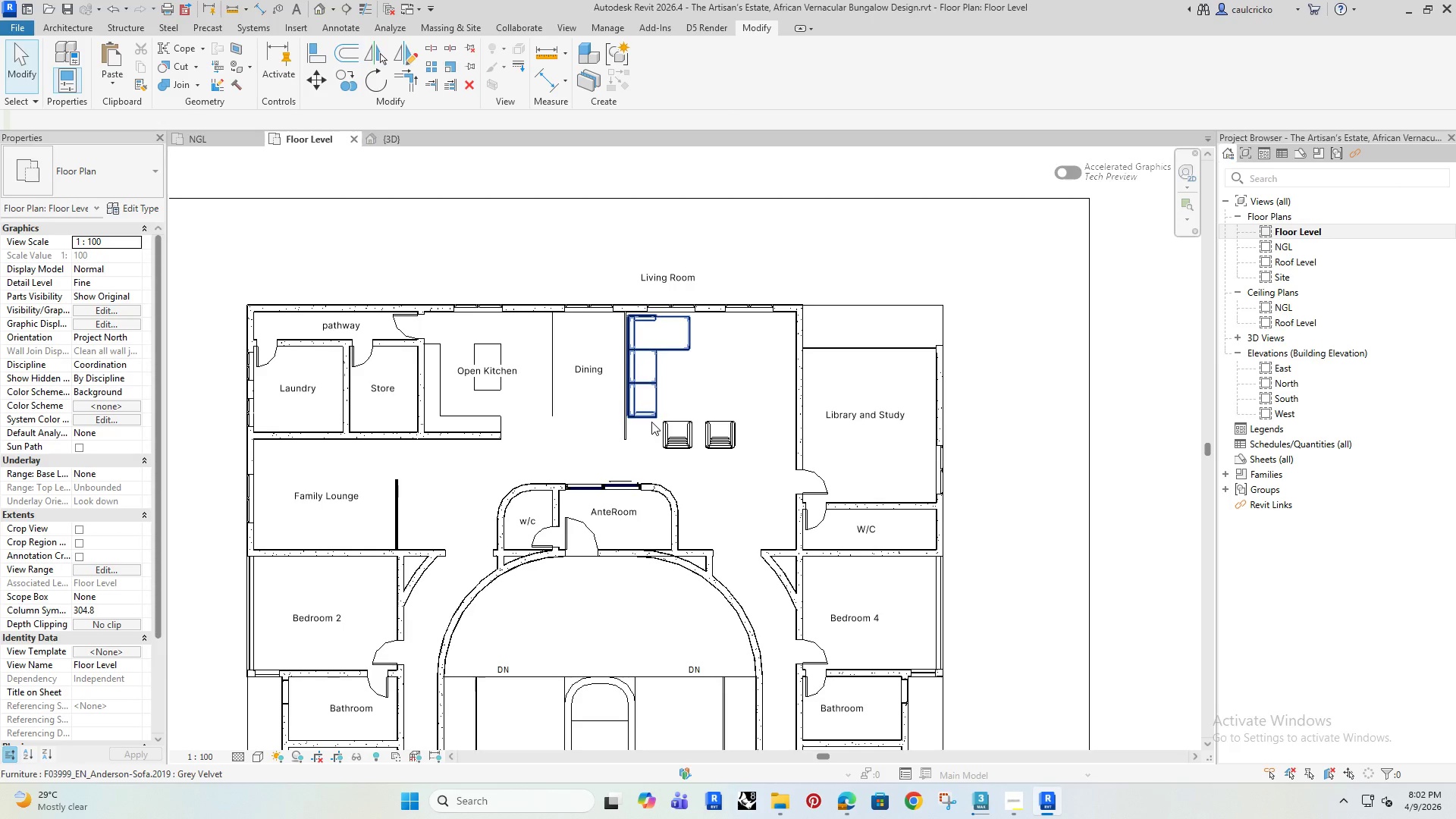 
scroll: coordinate [630, 325], scroll_direction: down, amount: 4.0
 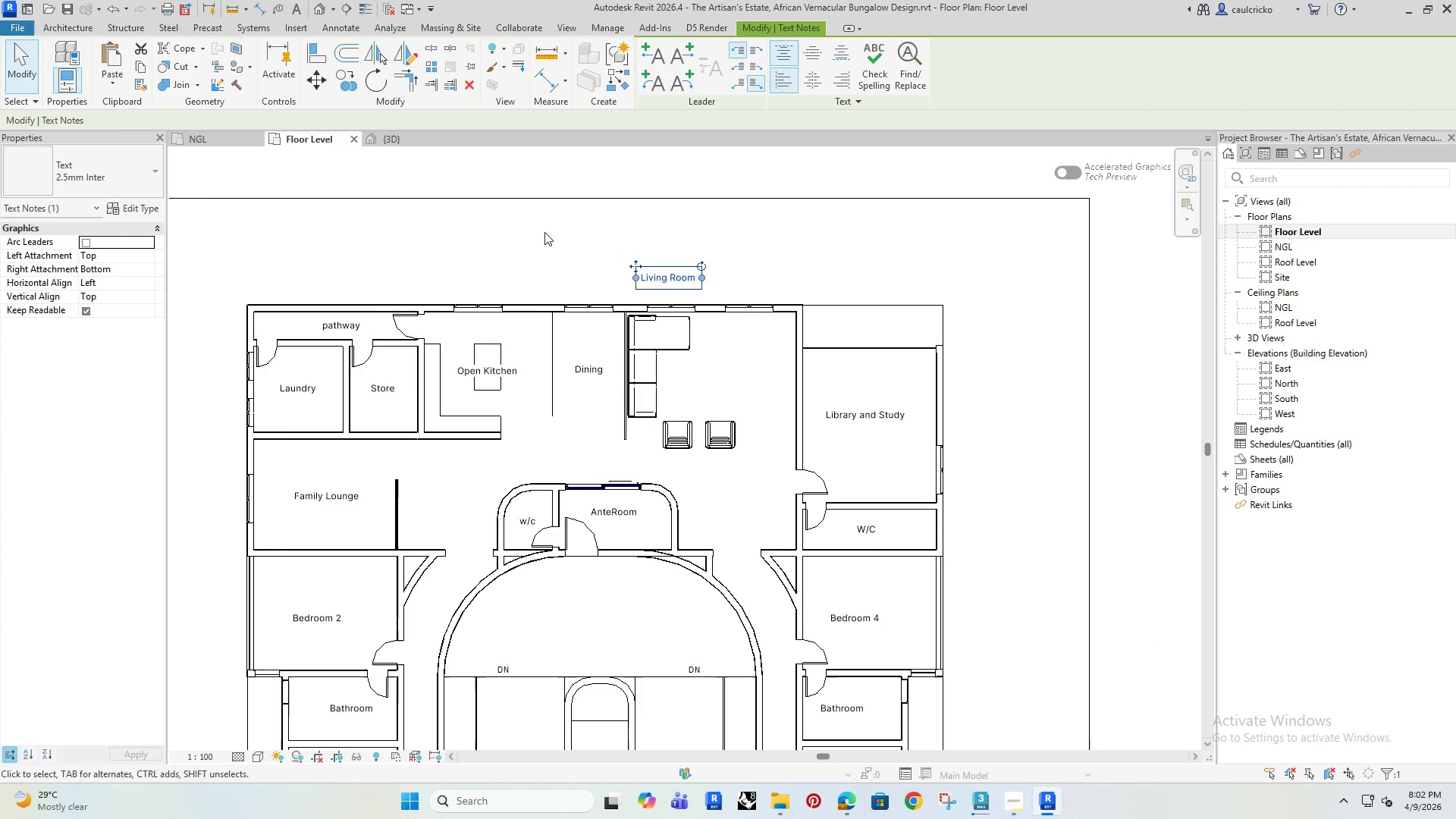 
wait(5.49)
 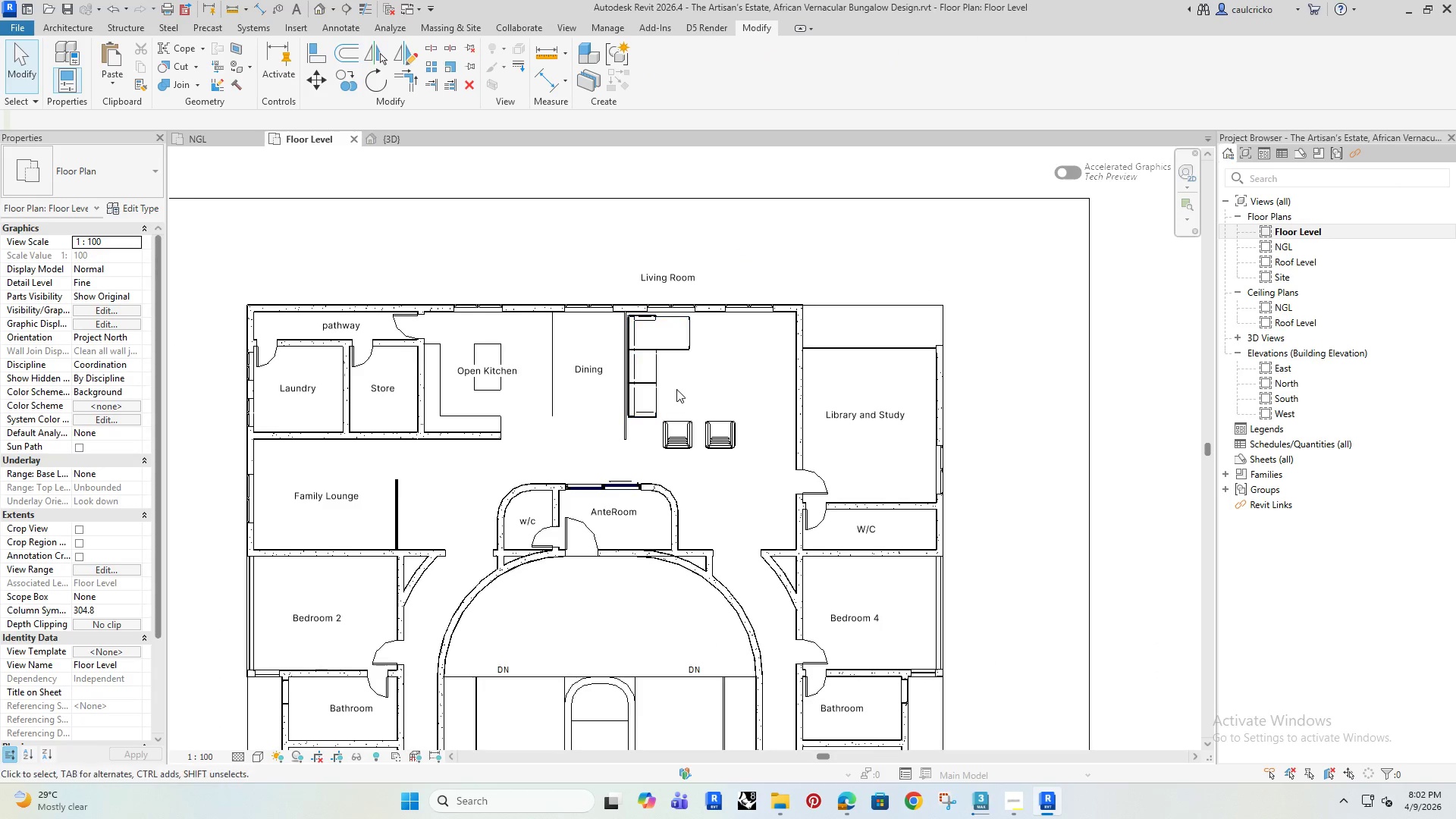 
scroll: coordinate [640, 427], scroll_direction: up, amount: 3.0
 